 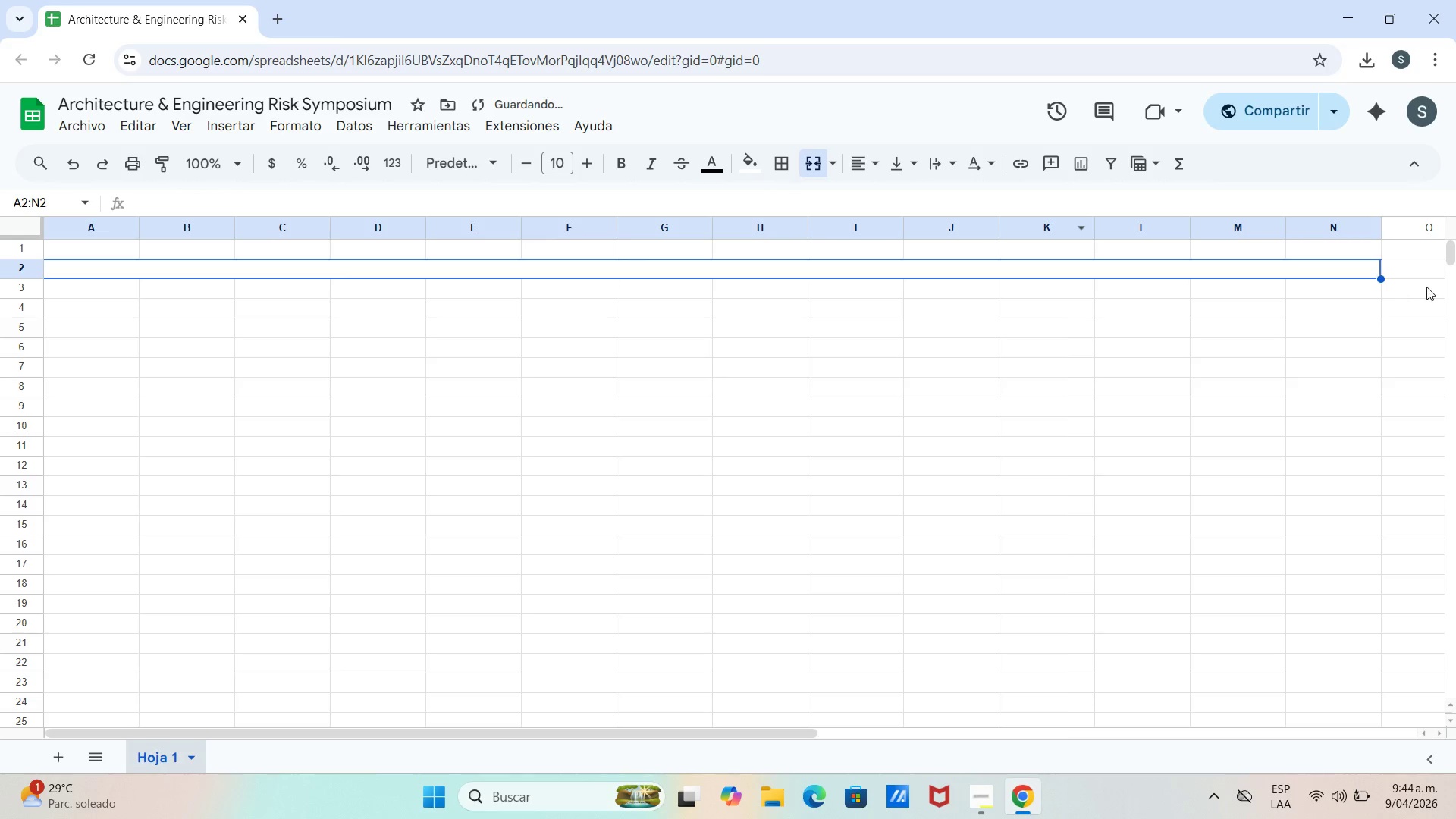 
left_click_drag(start_coordinate=[26, 278], to_coordinate=[37, 297])
 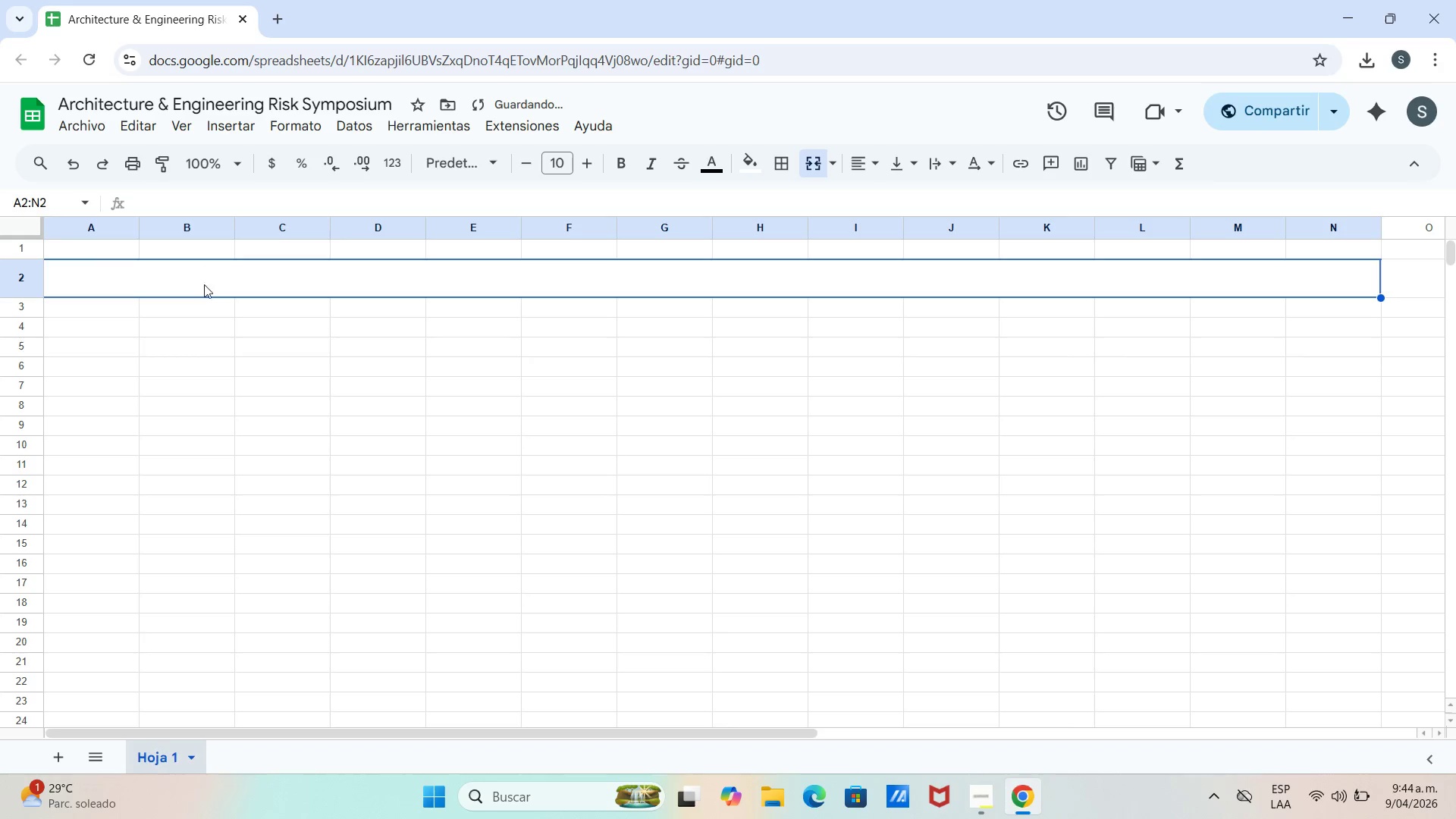 
left_click([275, 285])
 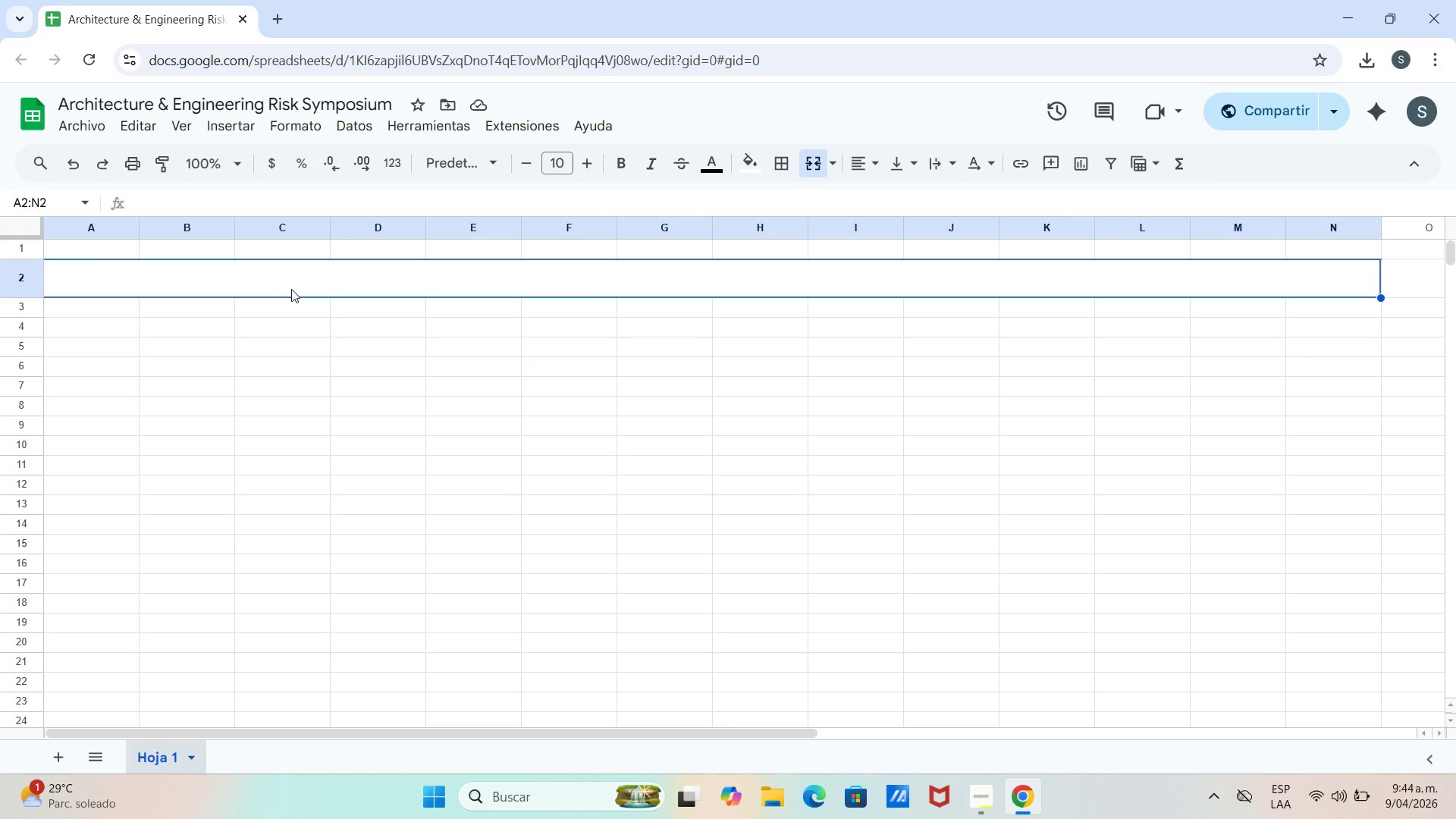 
wait(5.06)
 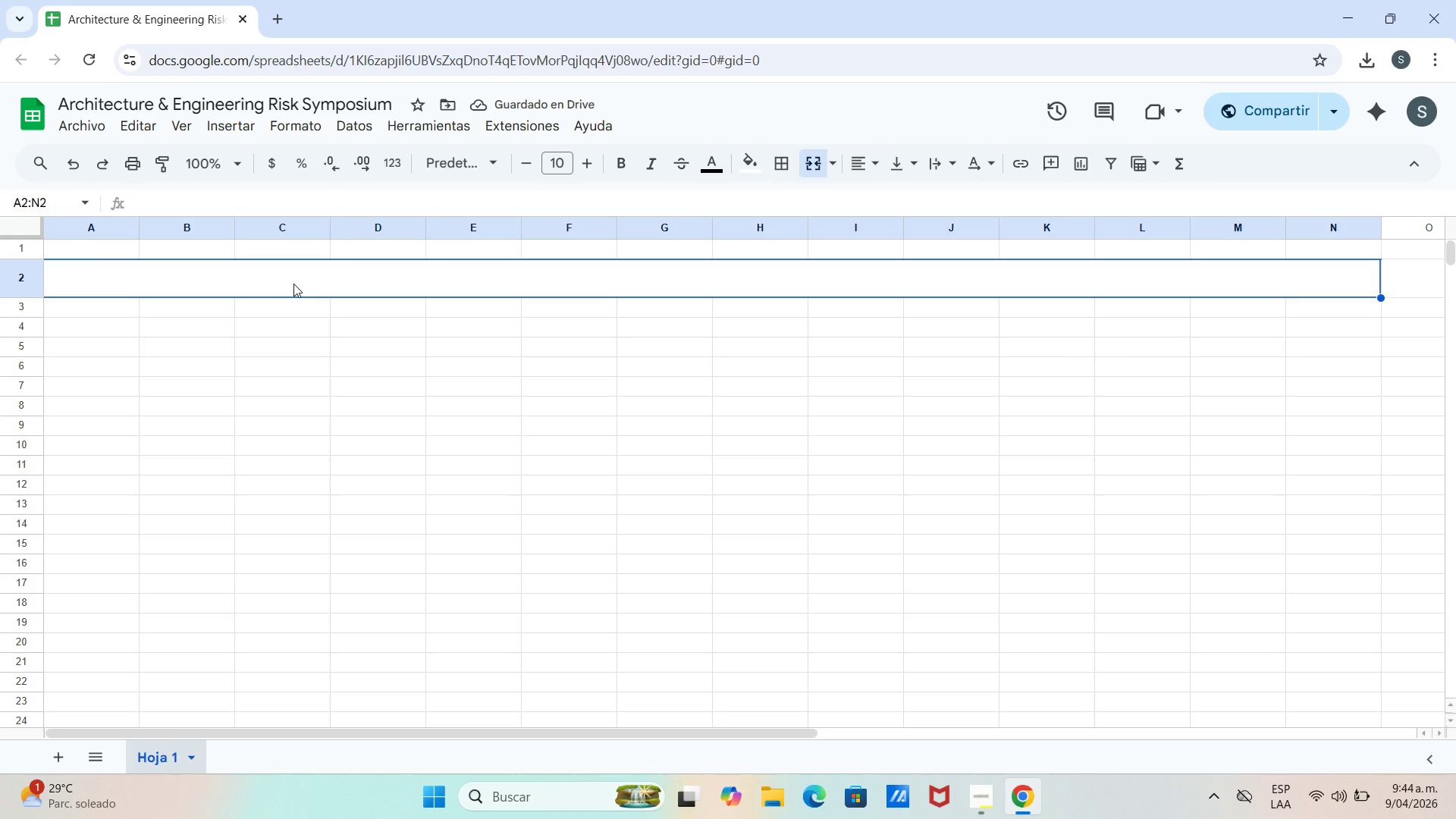 
type(sentinel risk par)
 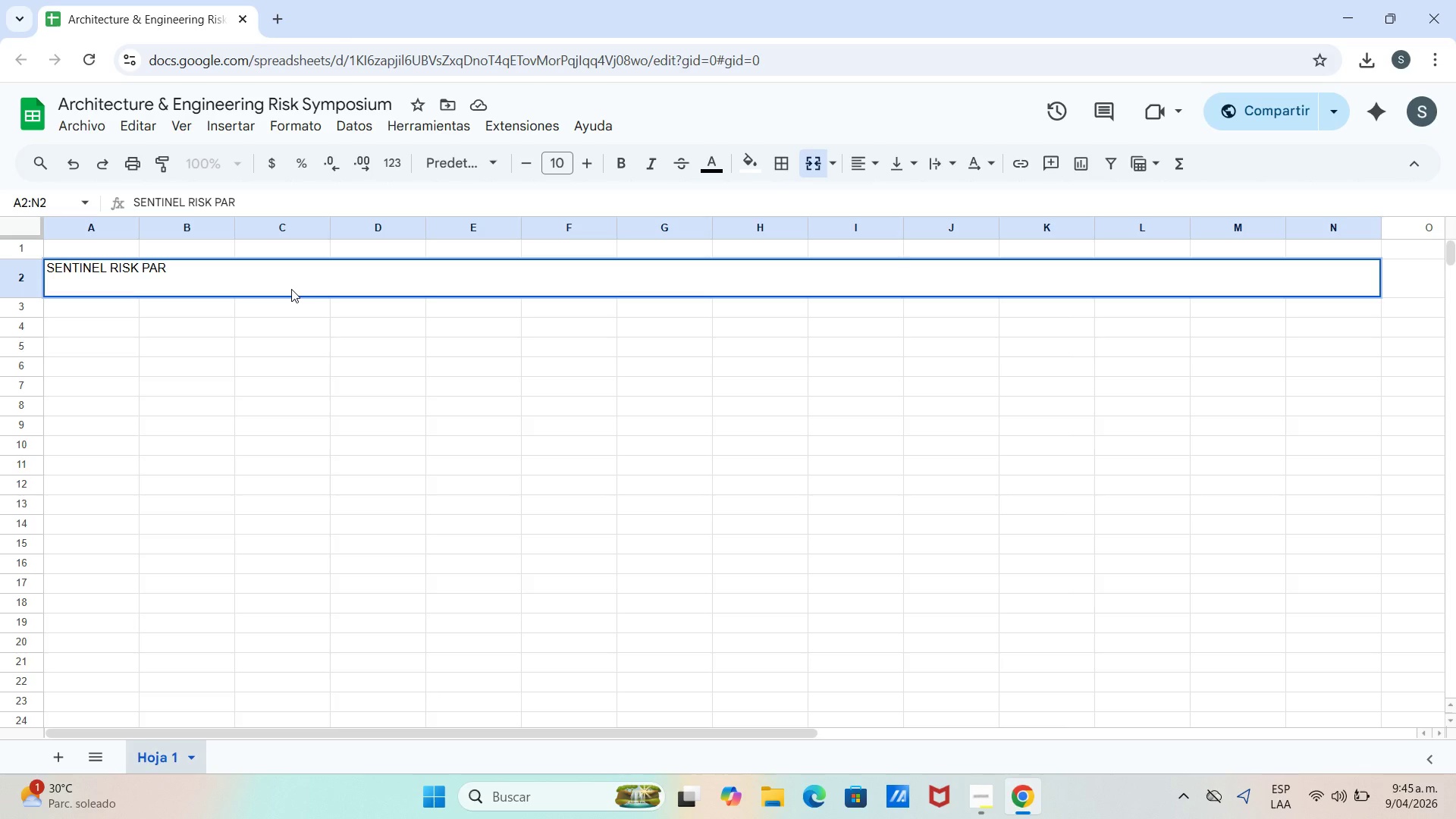 
type(tners _)
key(Backspace)
type(--- simposio de riesgos de)
key(Backspace)
key(Backspace)
type(en arquitectura e ingenieria)
 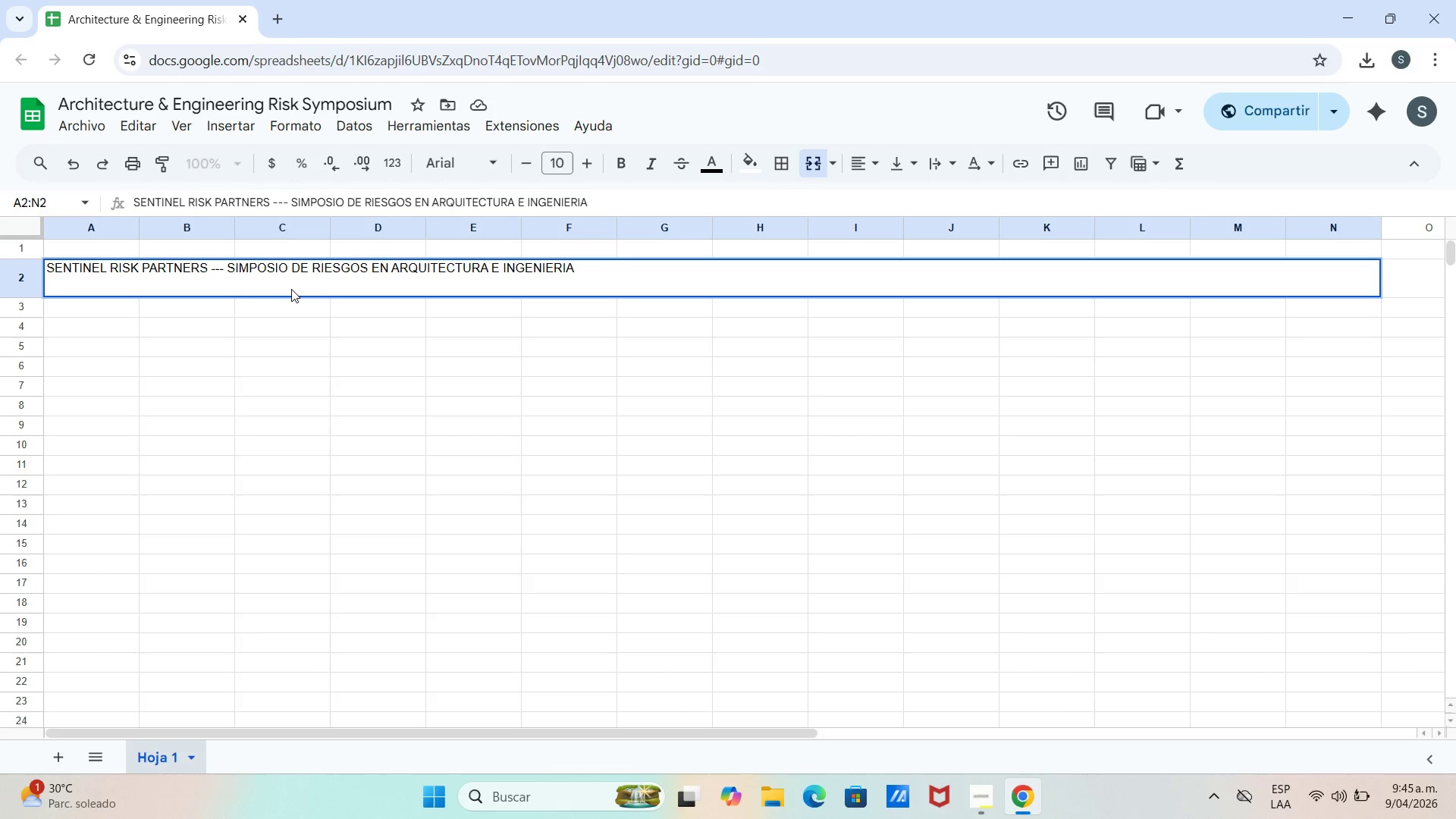 
left_click([745, 171])
 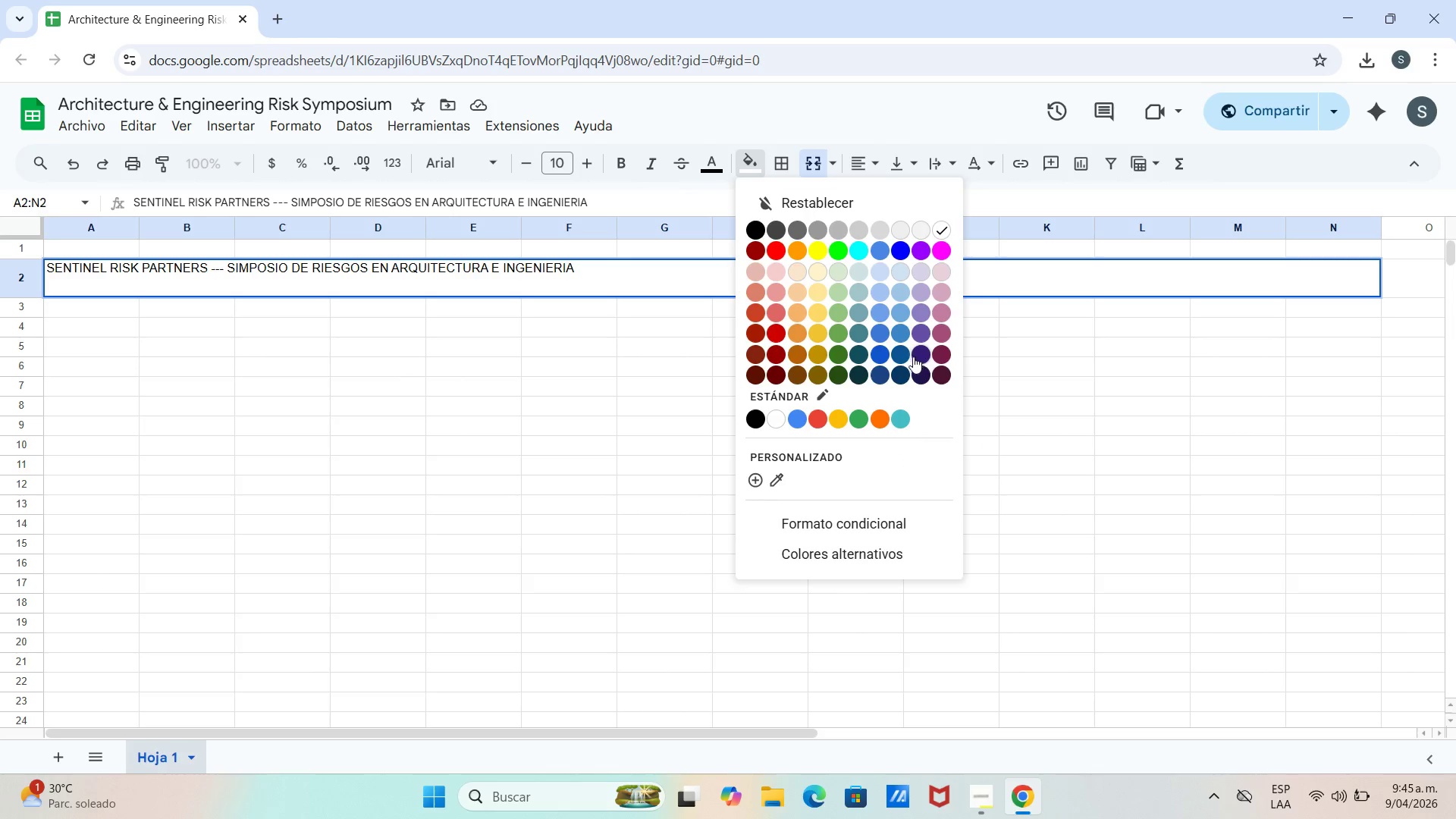 
wait(11.77)
 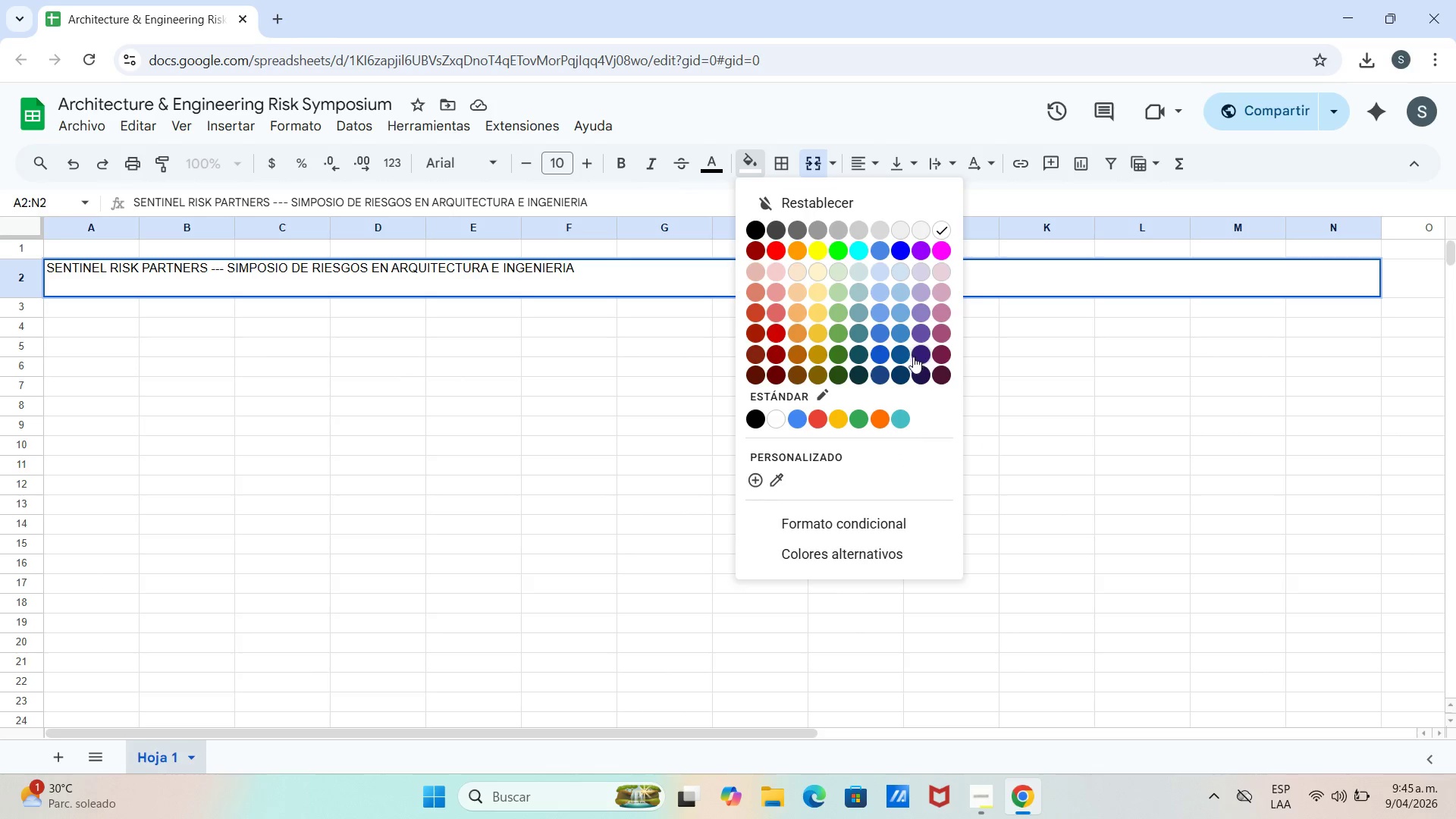 
left_click_drag(start_coordinate=[740, 180], to_coordinate=[756, 175])
 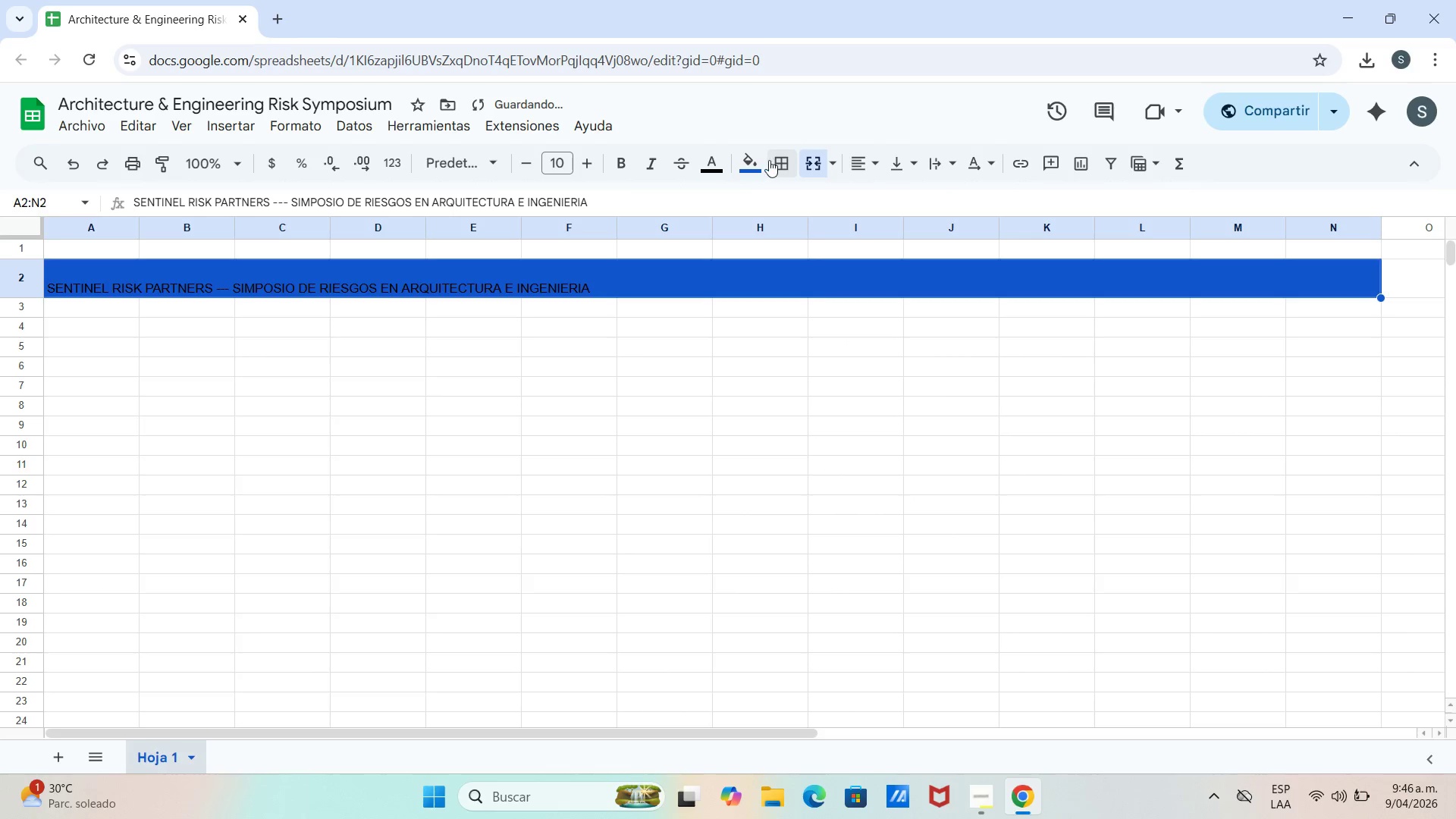 
wait(6.55)
 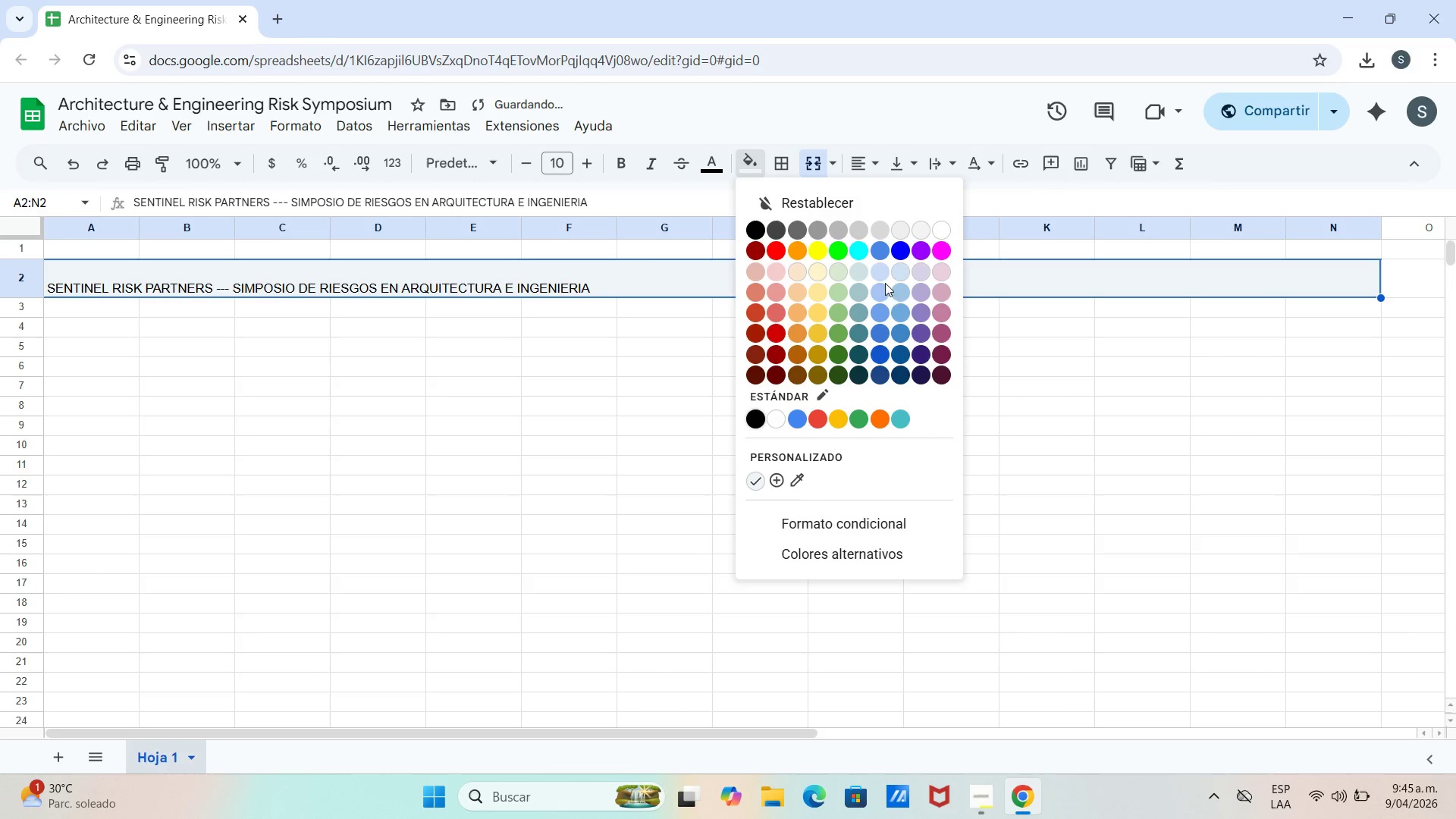 
left_click([879, 369])
 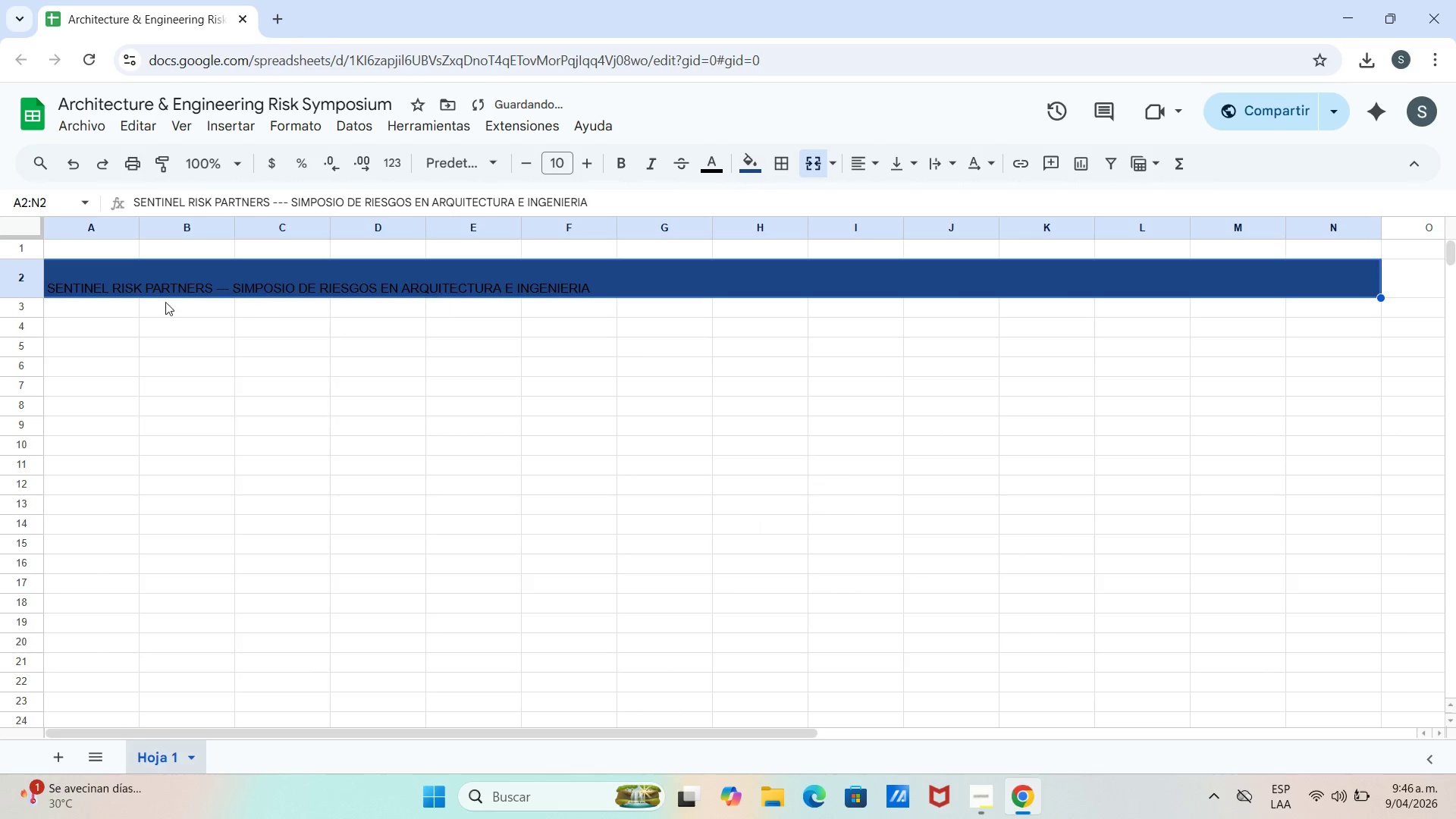 
scroll: coordinate [346, 286], scroll_direction: up, amount: 3.0
 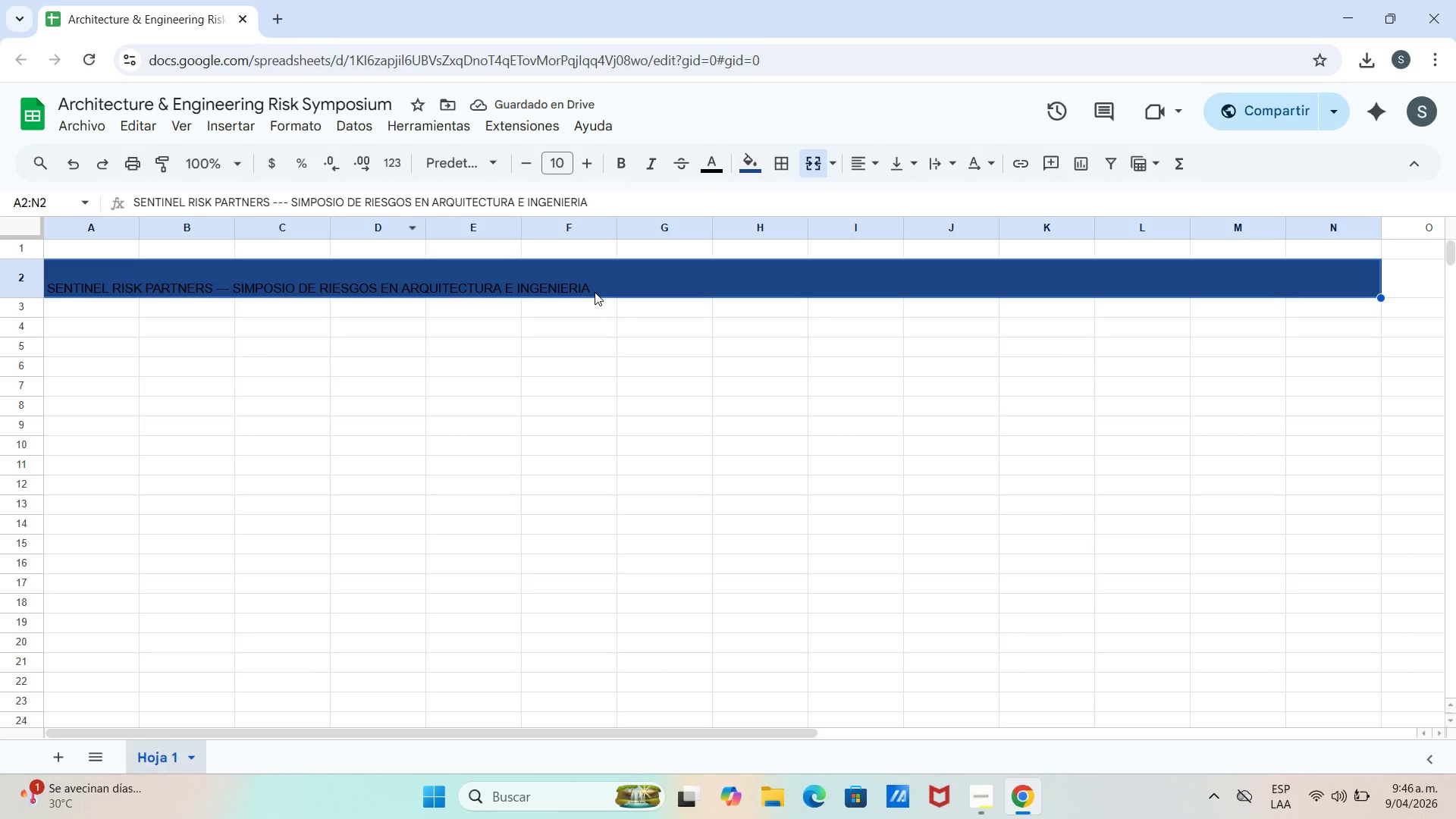 
double_click([600, 287])
 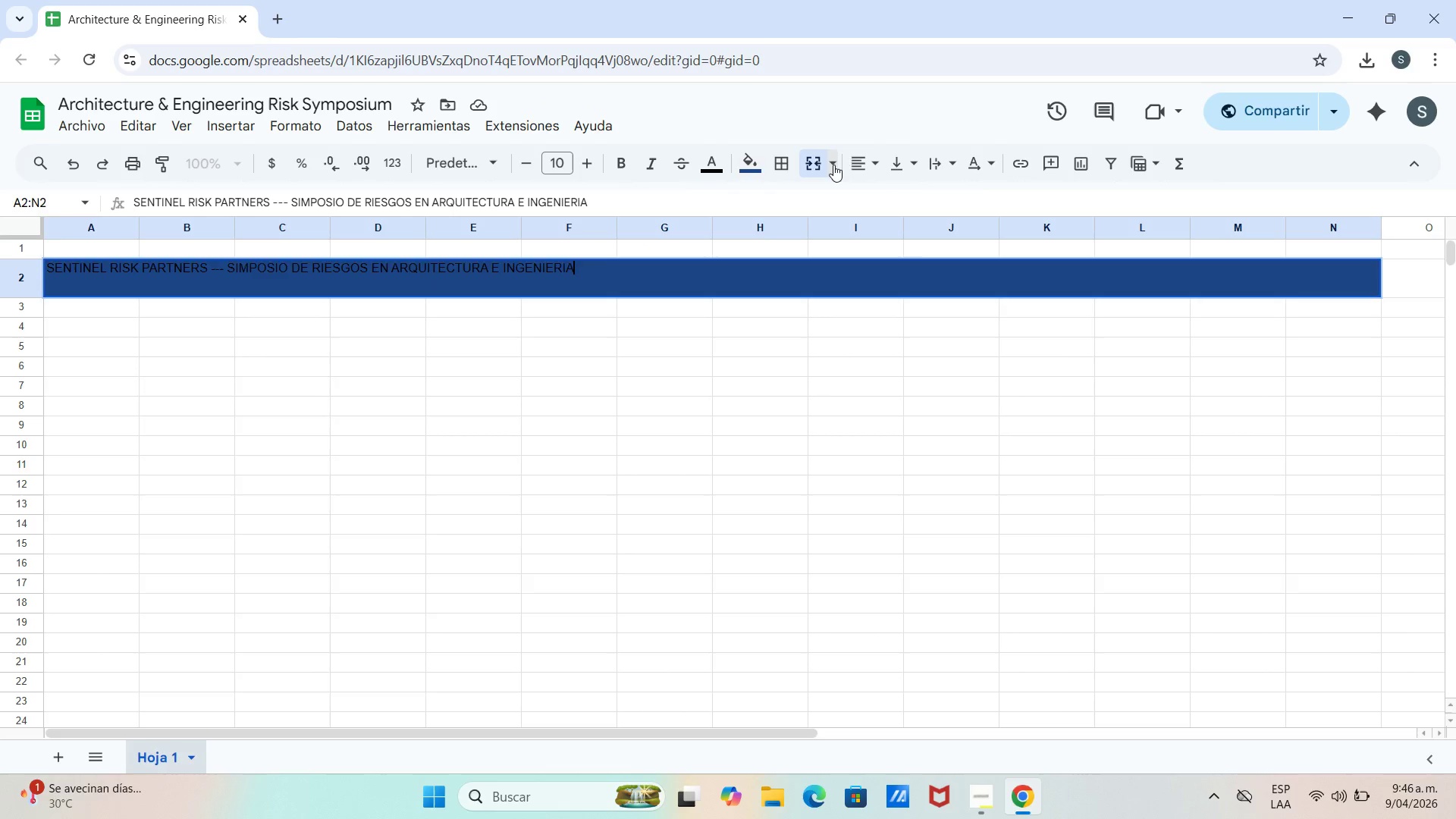 
left_click([891, 202])
 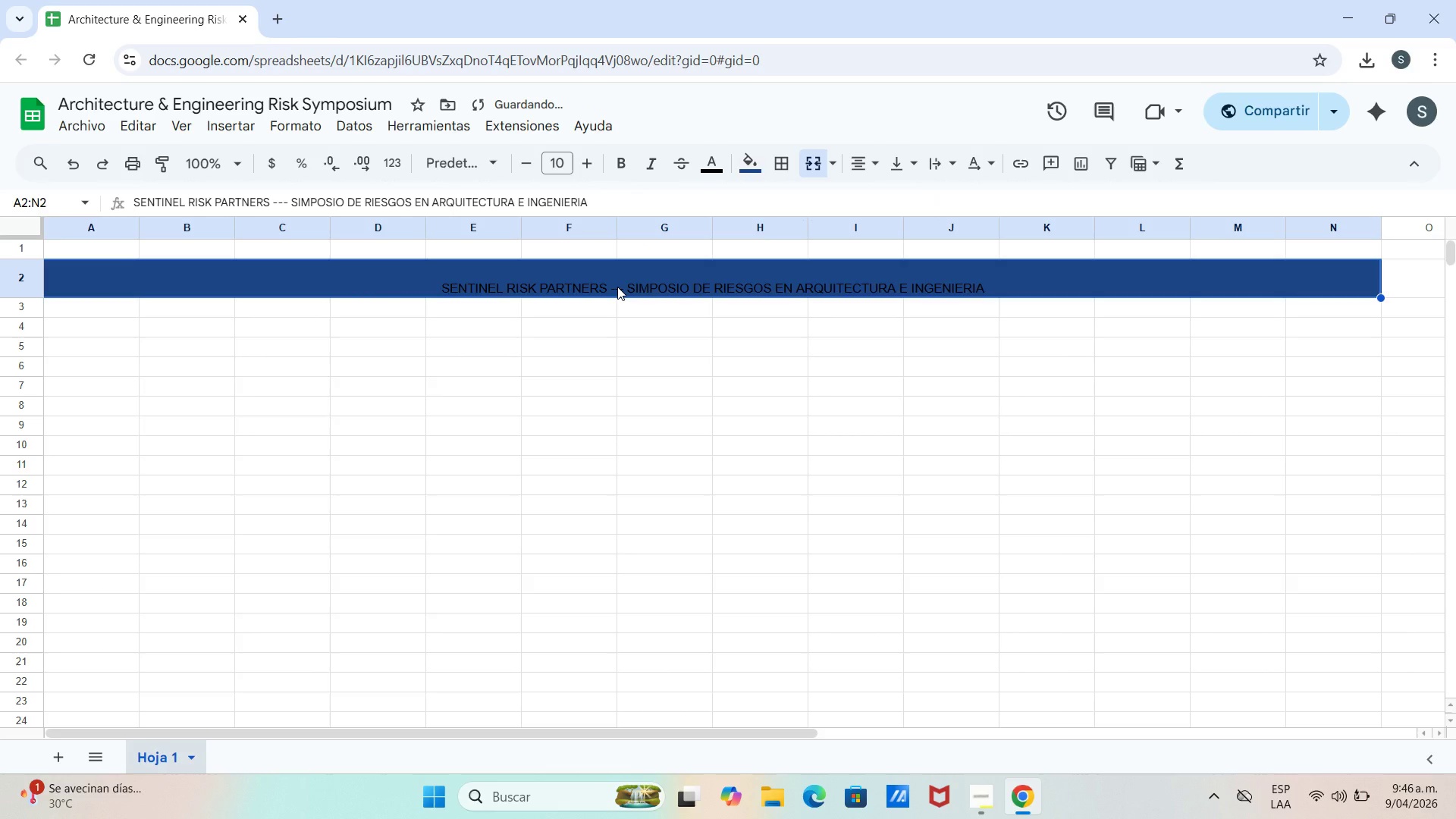 
left_click([617, 287])
 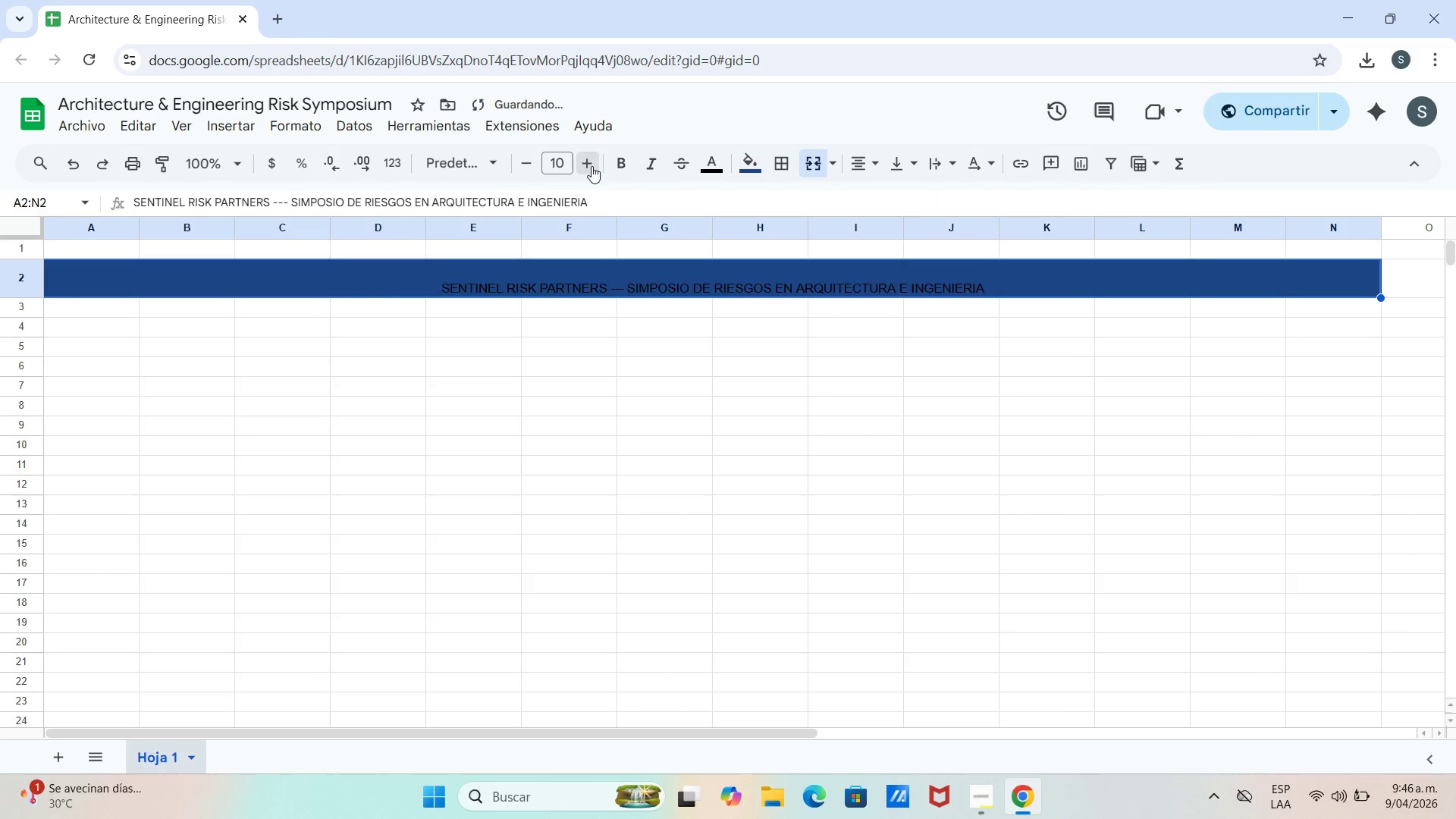 
double_click([592, 166])
 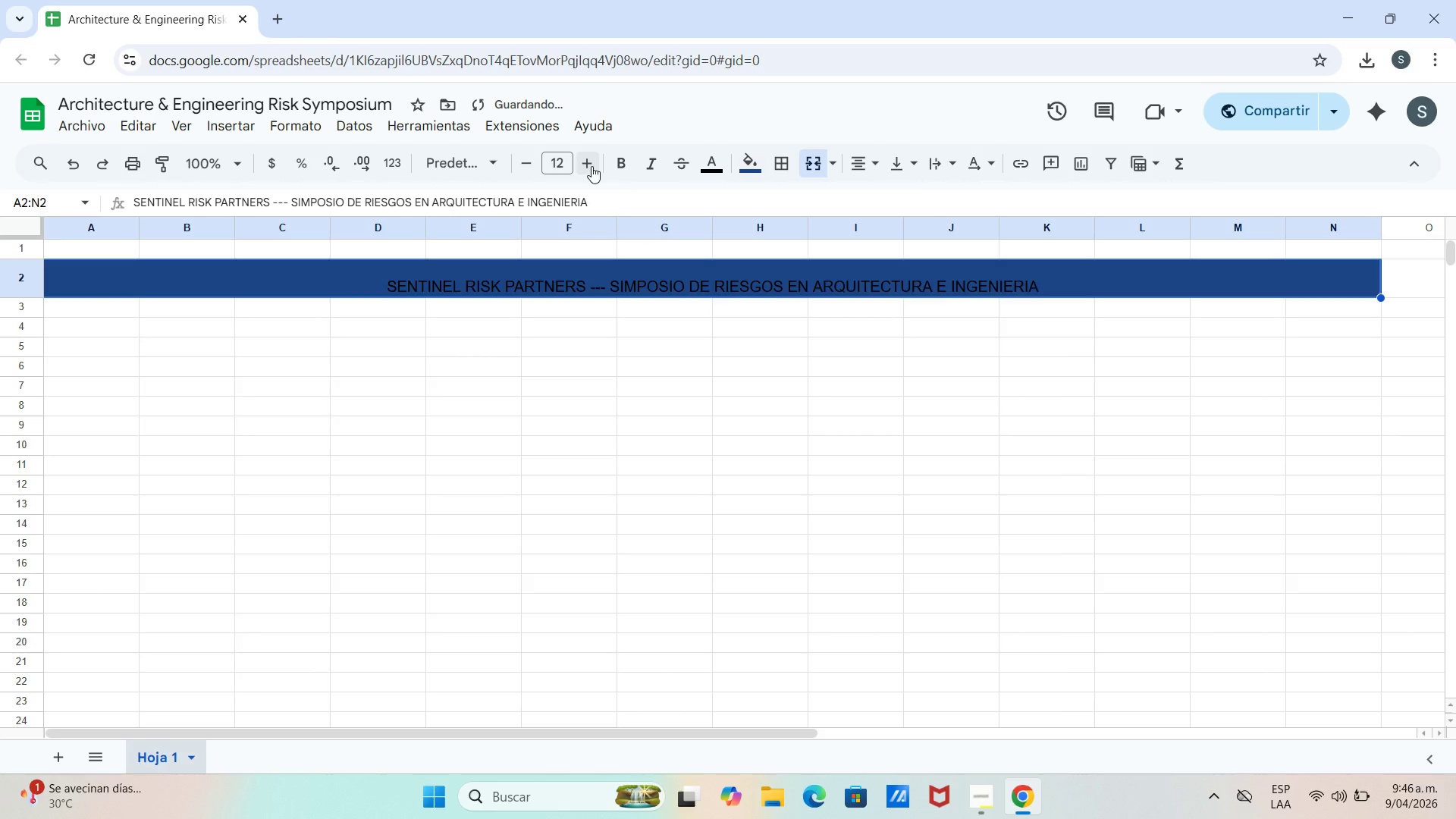 
left_click([592, 166])
 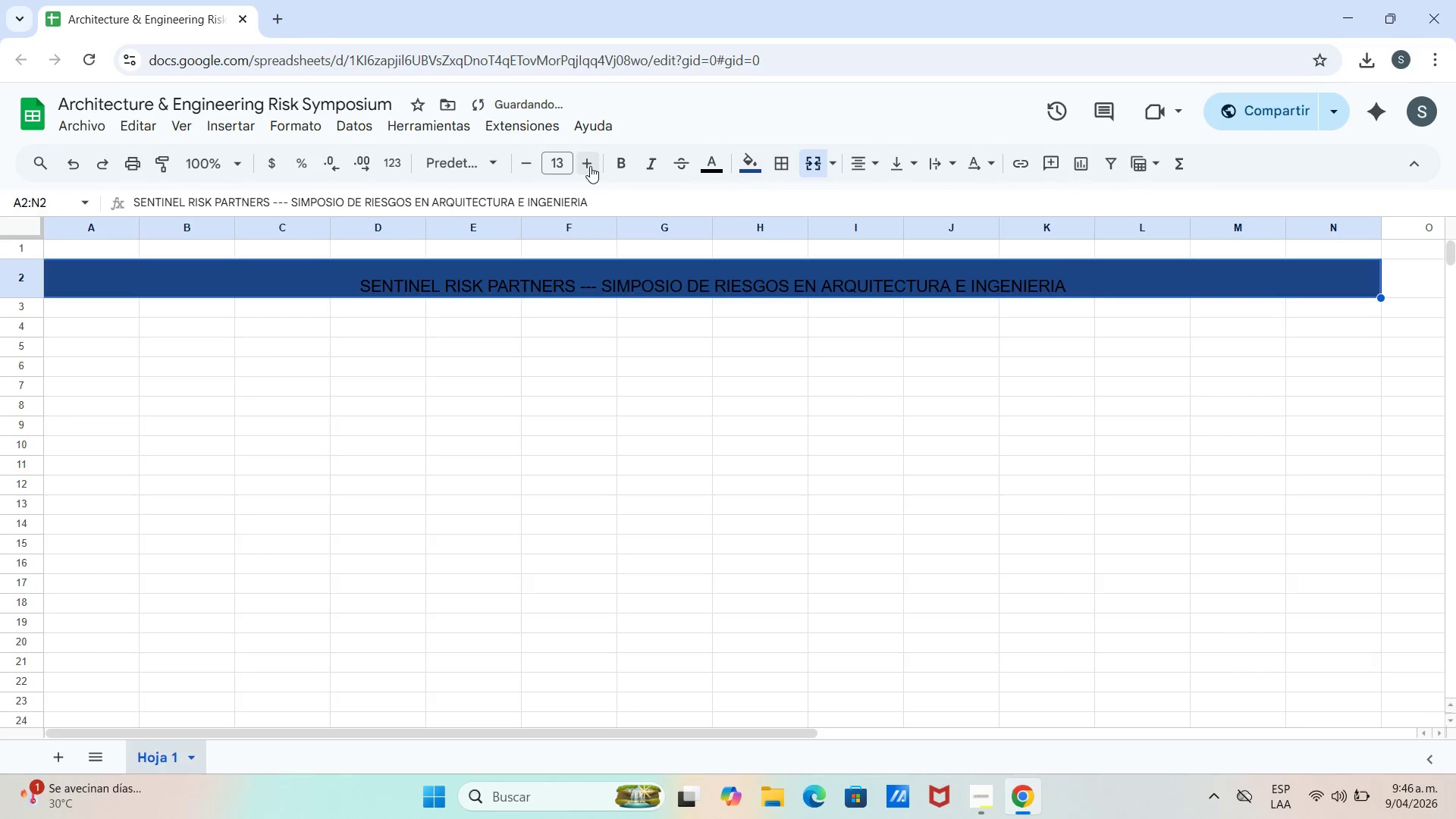 
left_click([590, 166])
 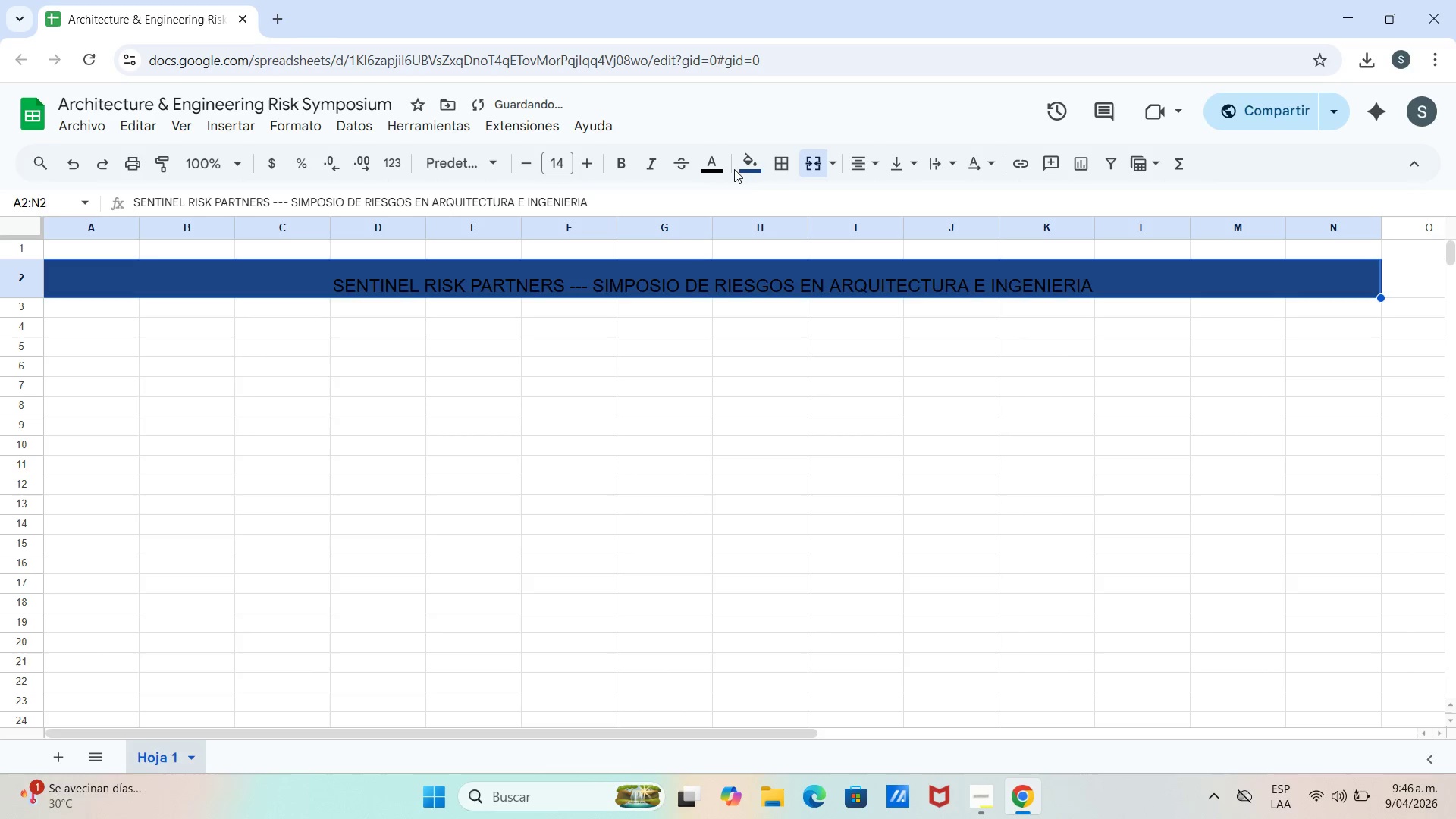 
left_click([717, 166])
 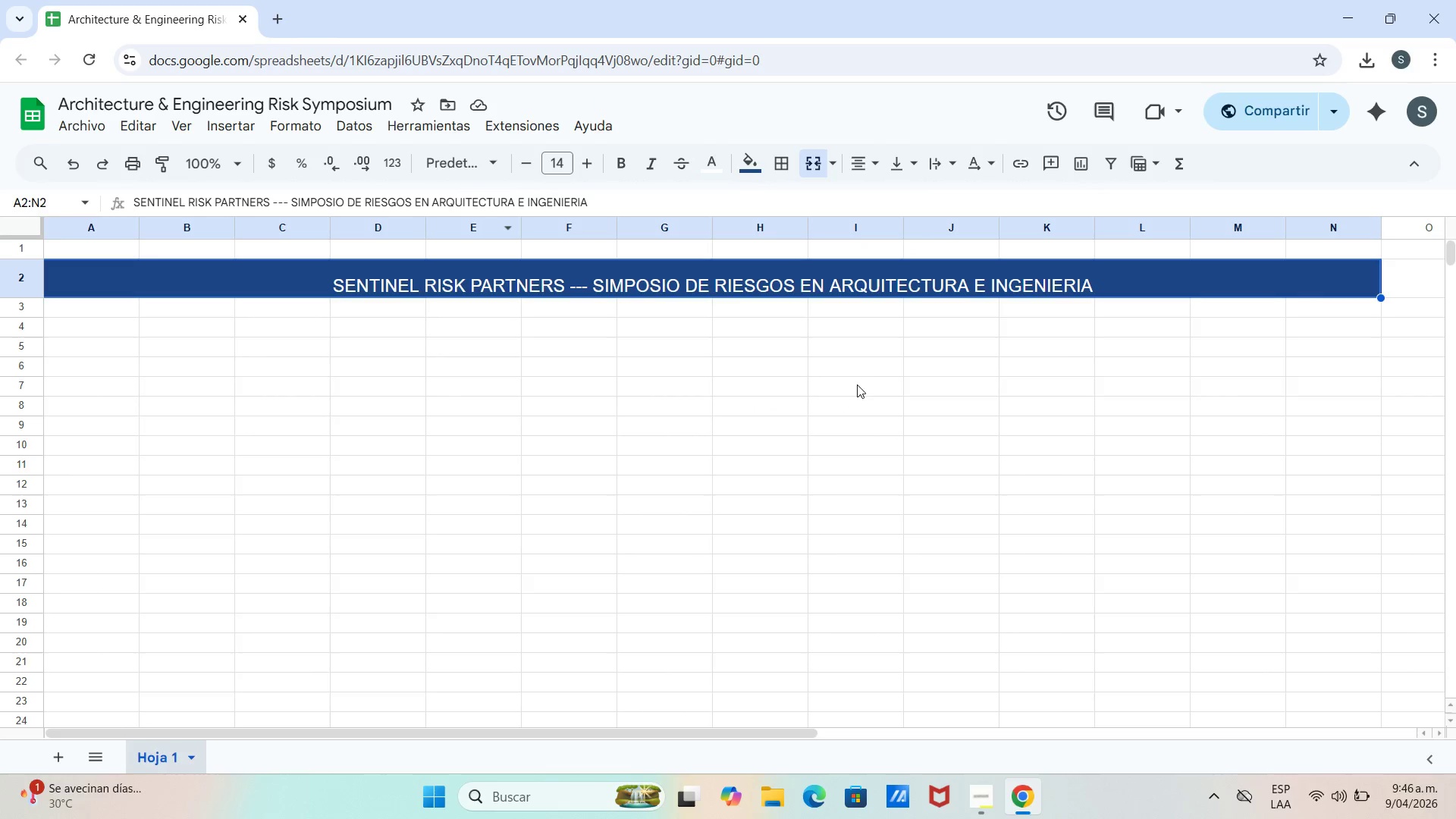 
wait(12.3)
 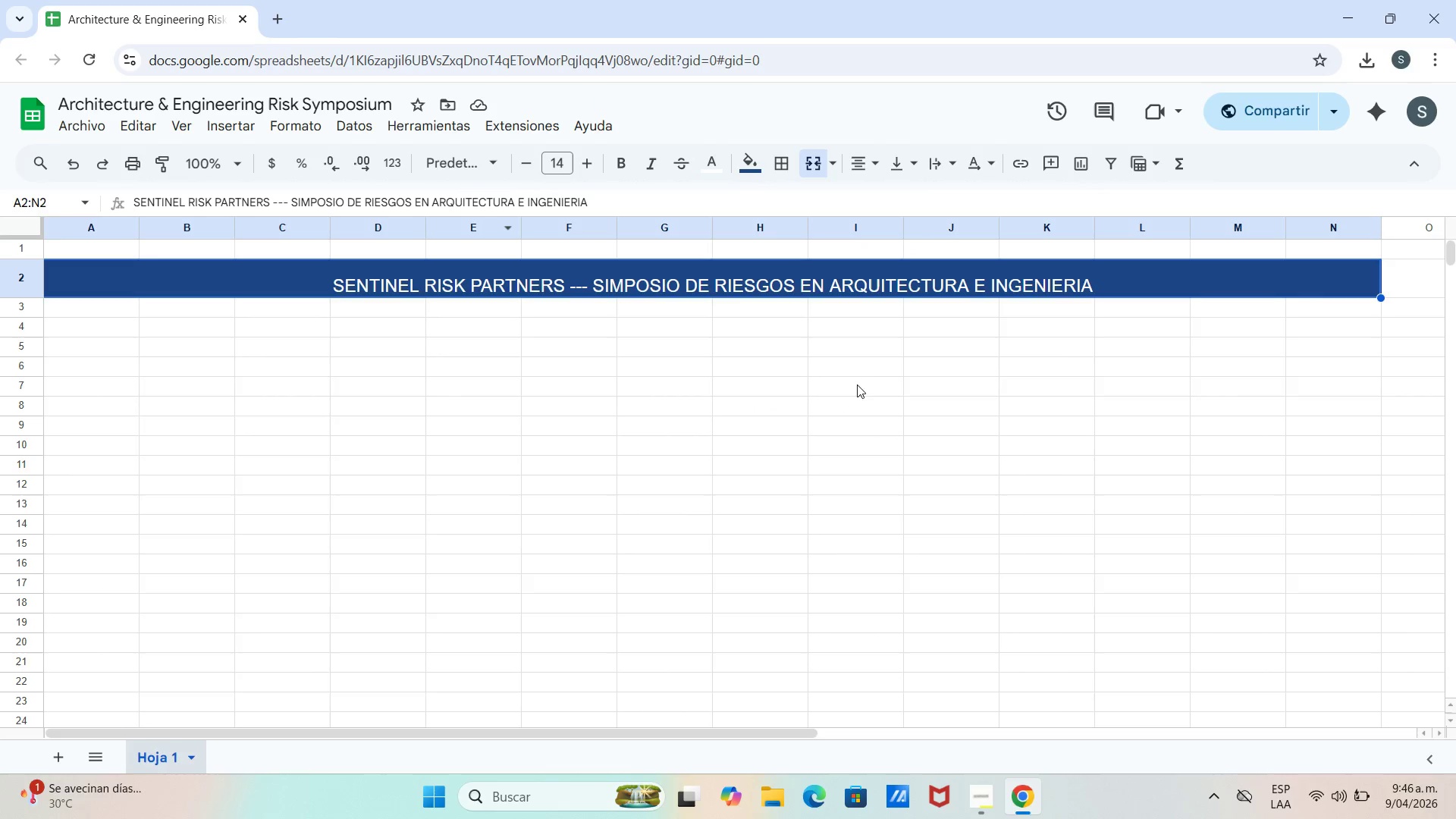 
left_click([75, 310])
 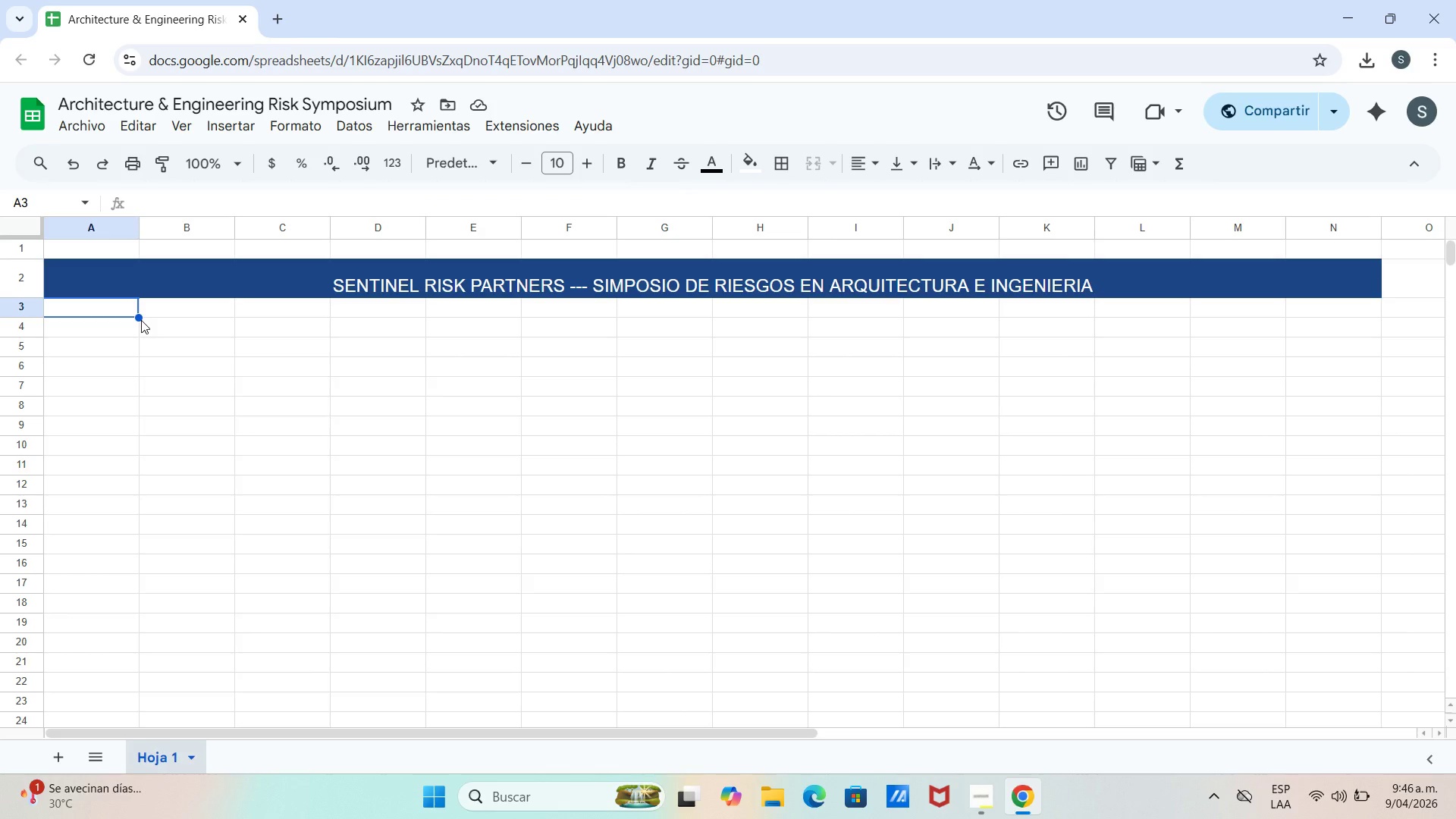 
left_click_drag(start_coordinate=[135, 317], to_coordinate=[1372, 309])
 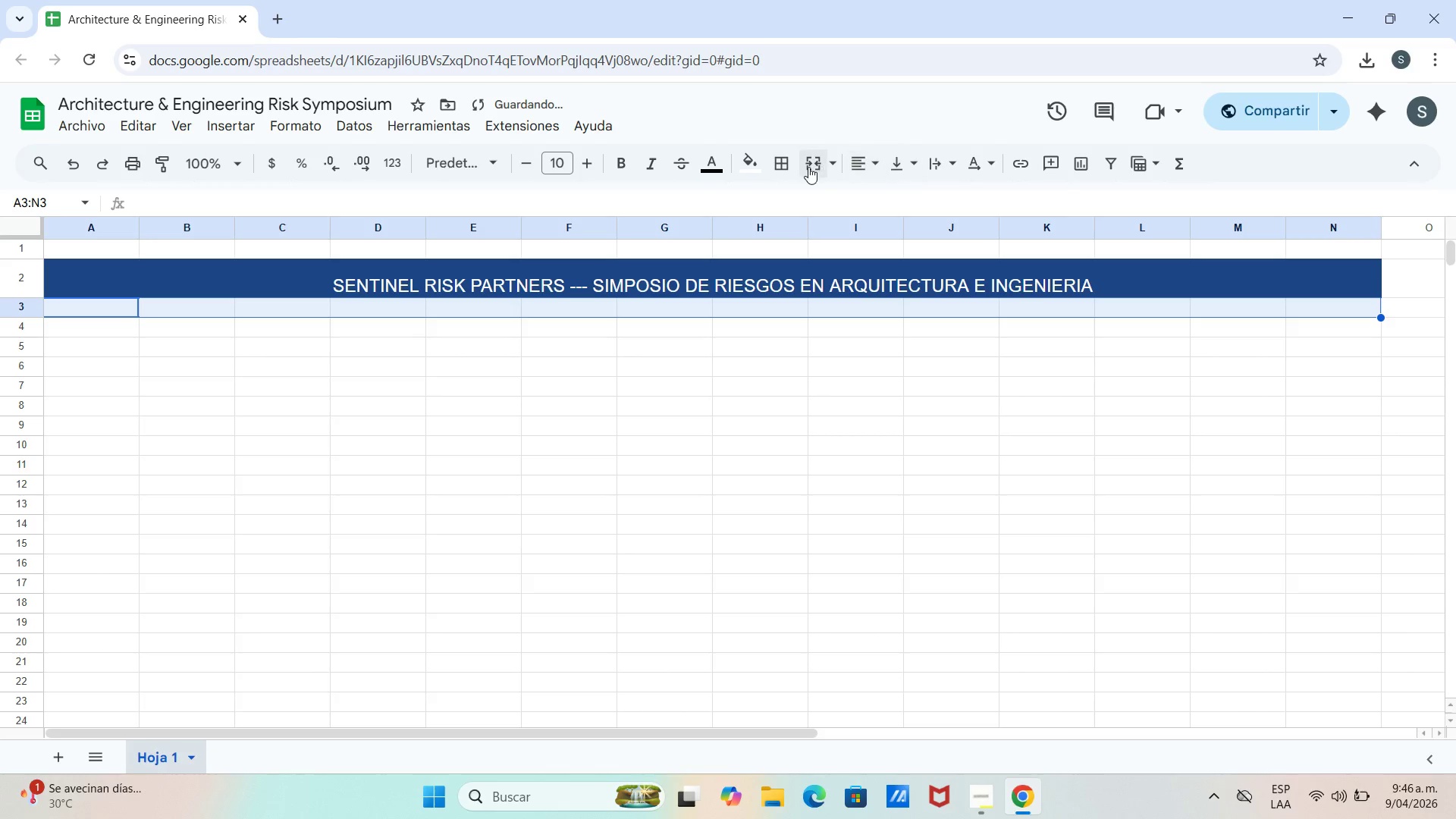 
left_click([808, 165])
 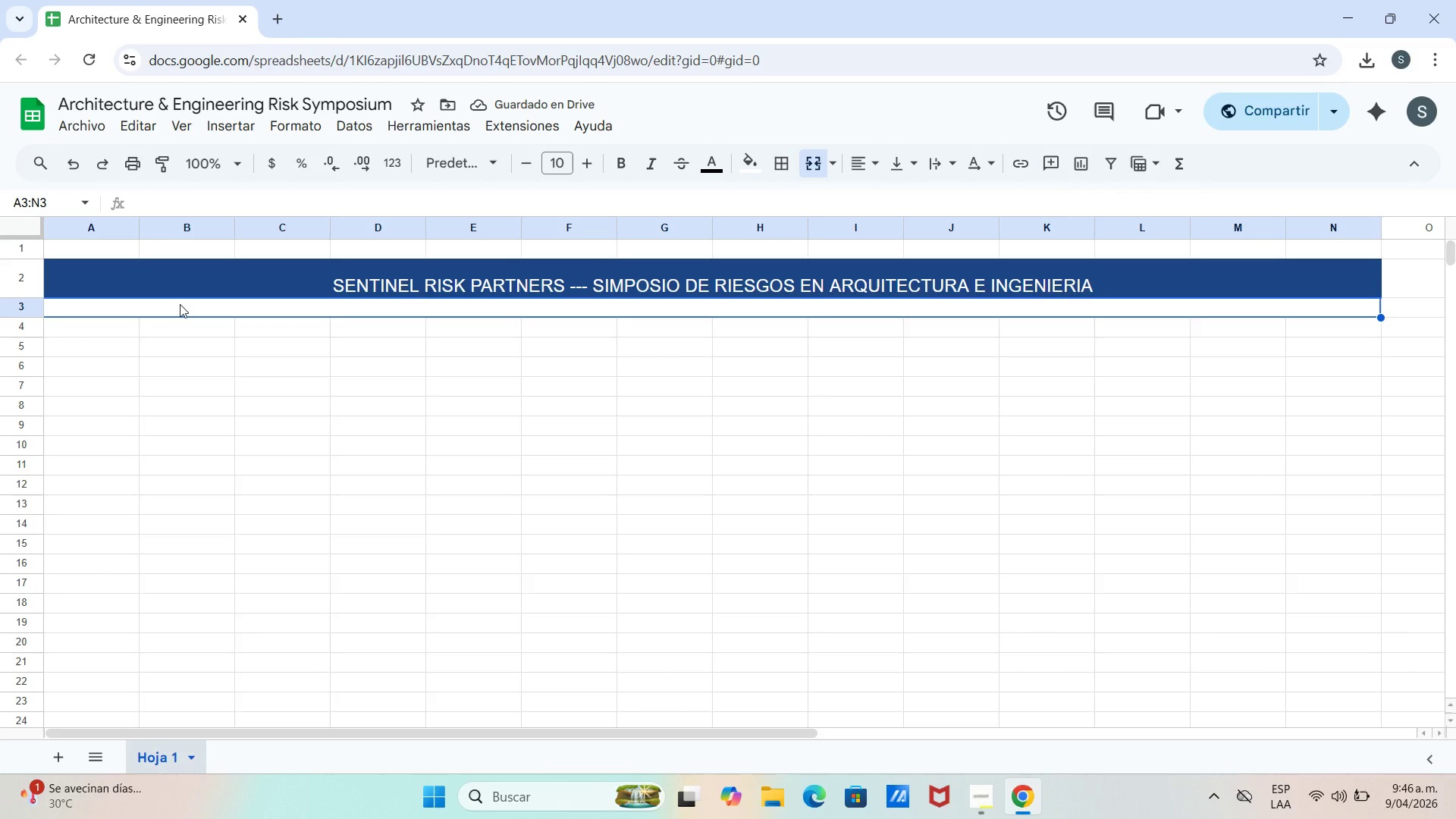 
type(herramienta de sew)
key(Backspace)
type(guimiento de proveedores )
 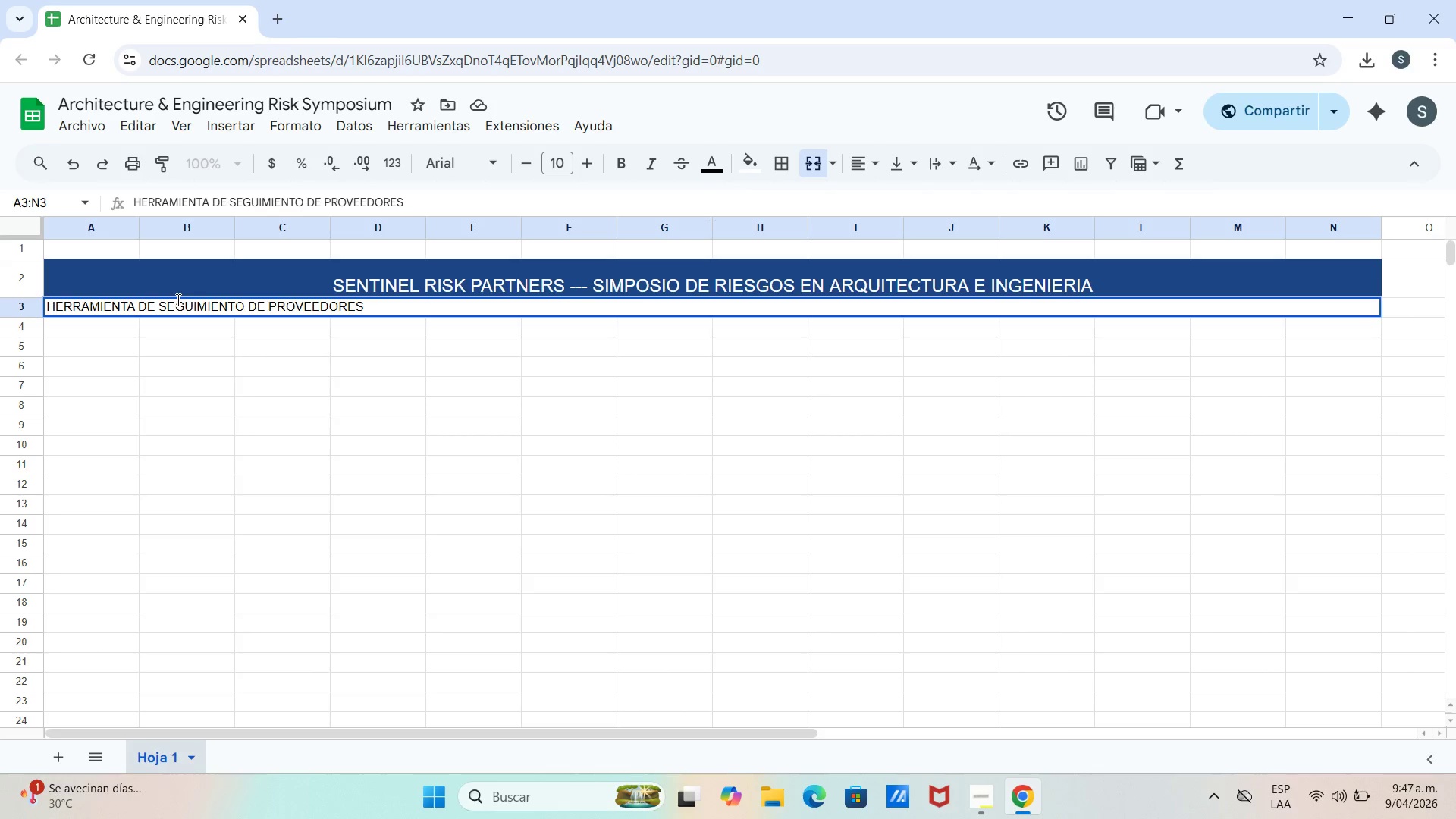 
key(Shift+Backslash)
 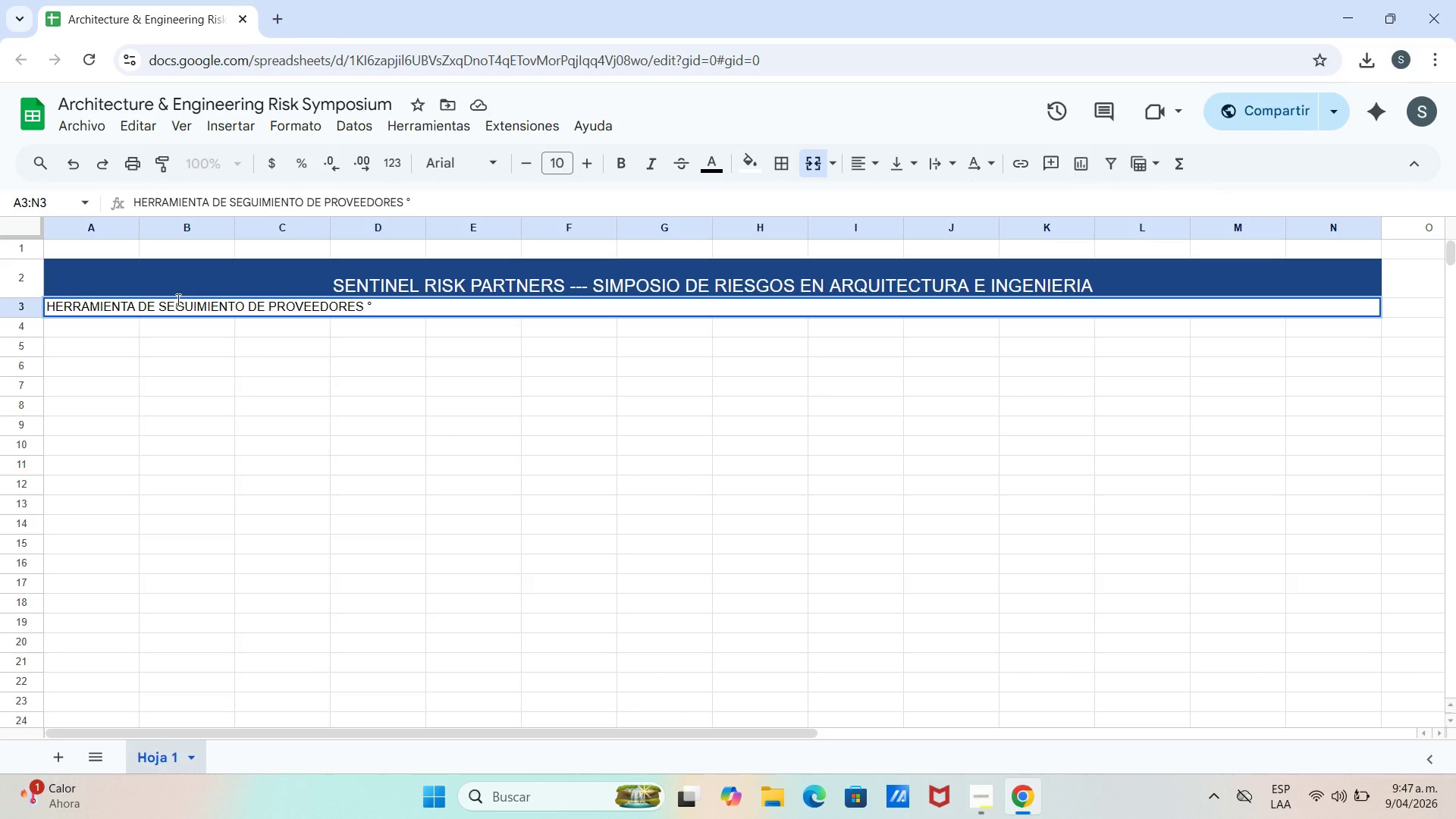 
key(Backspace)
 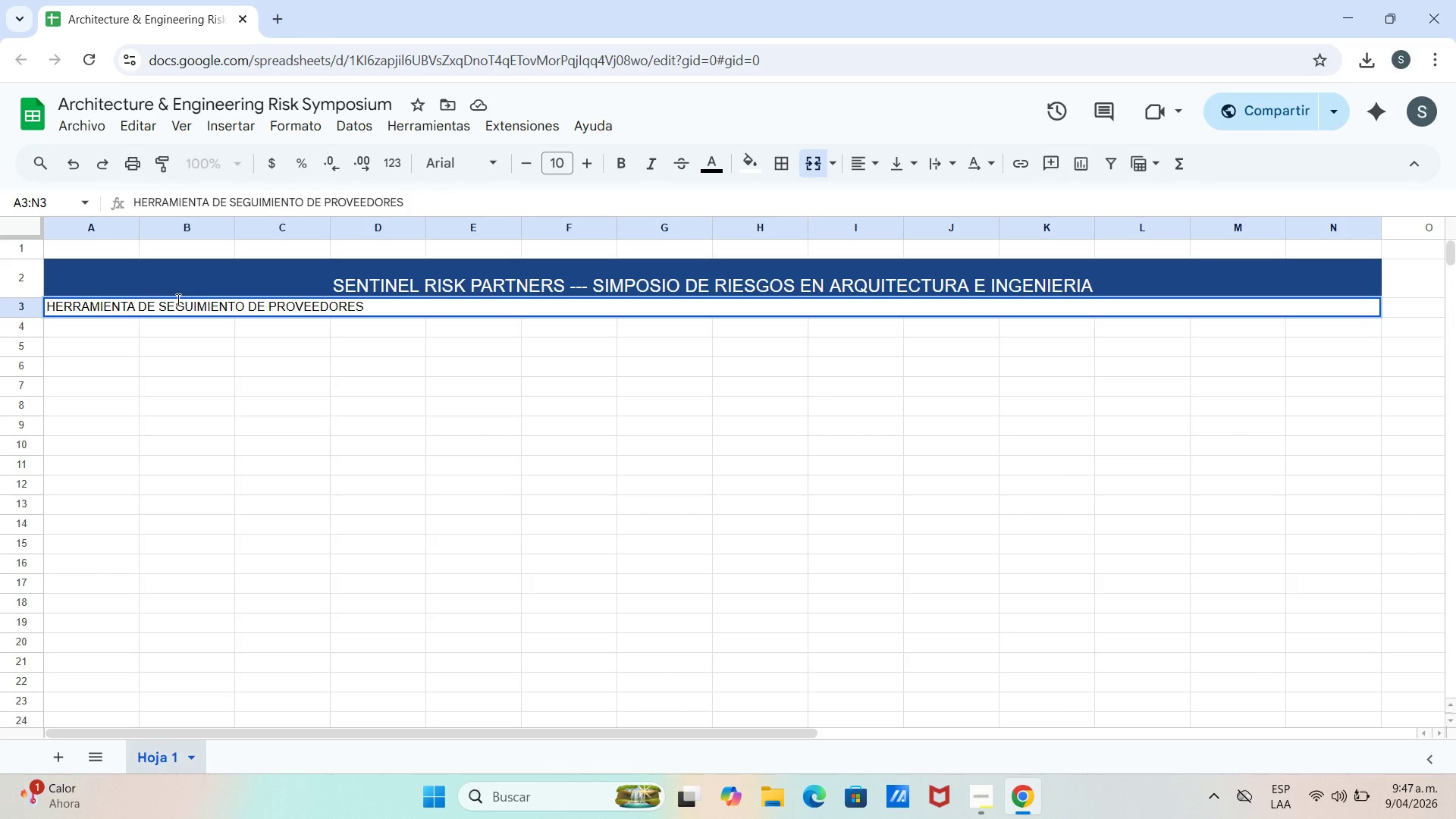 
key(Alt+Backslash)
 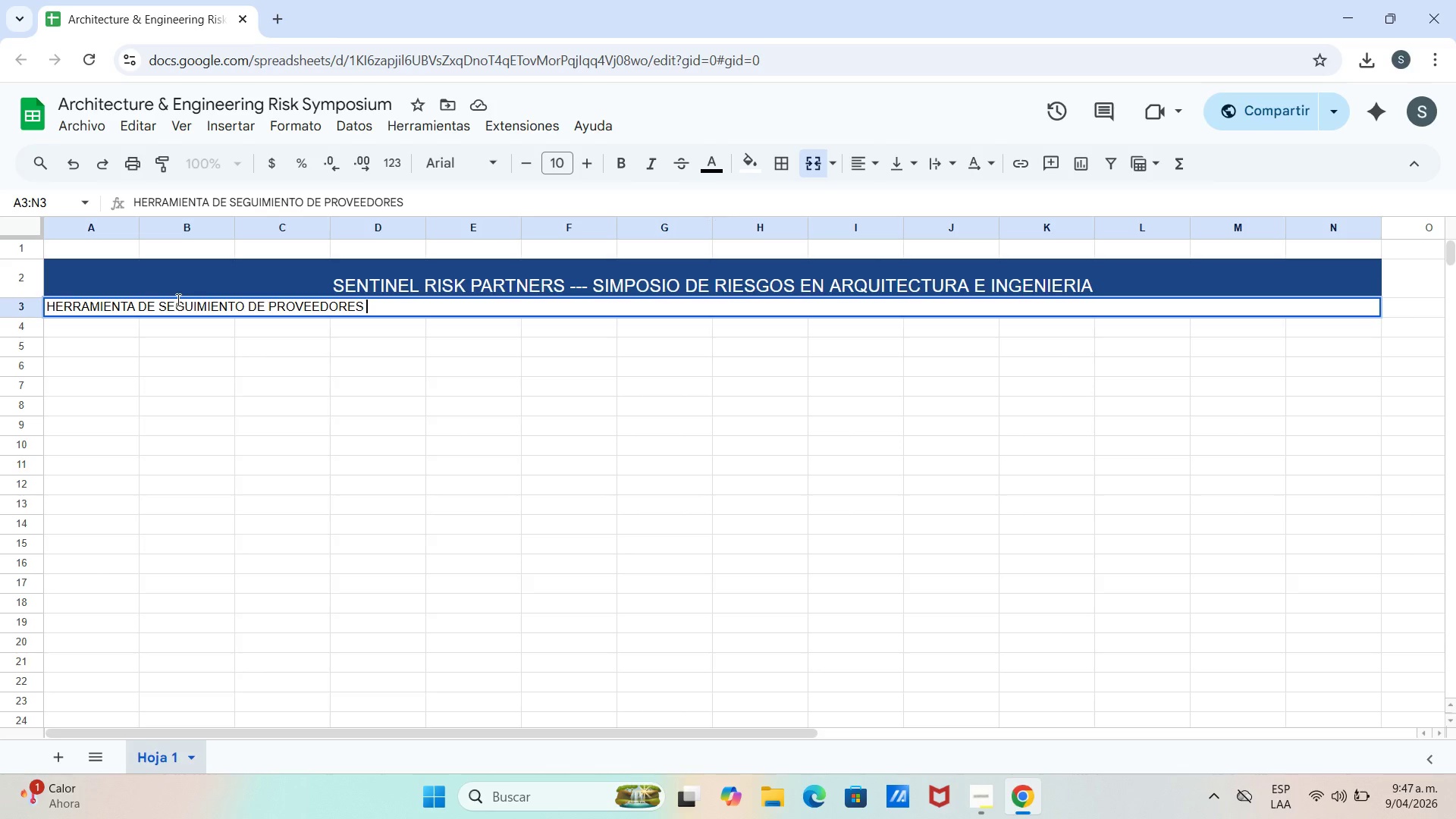 
key(Backslash)
 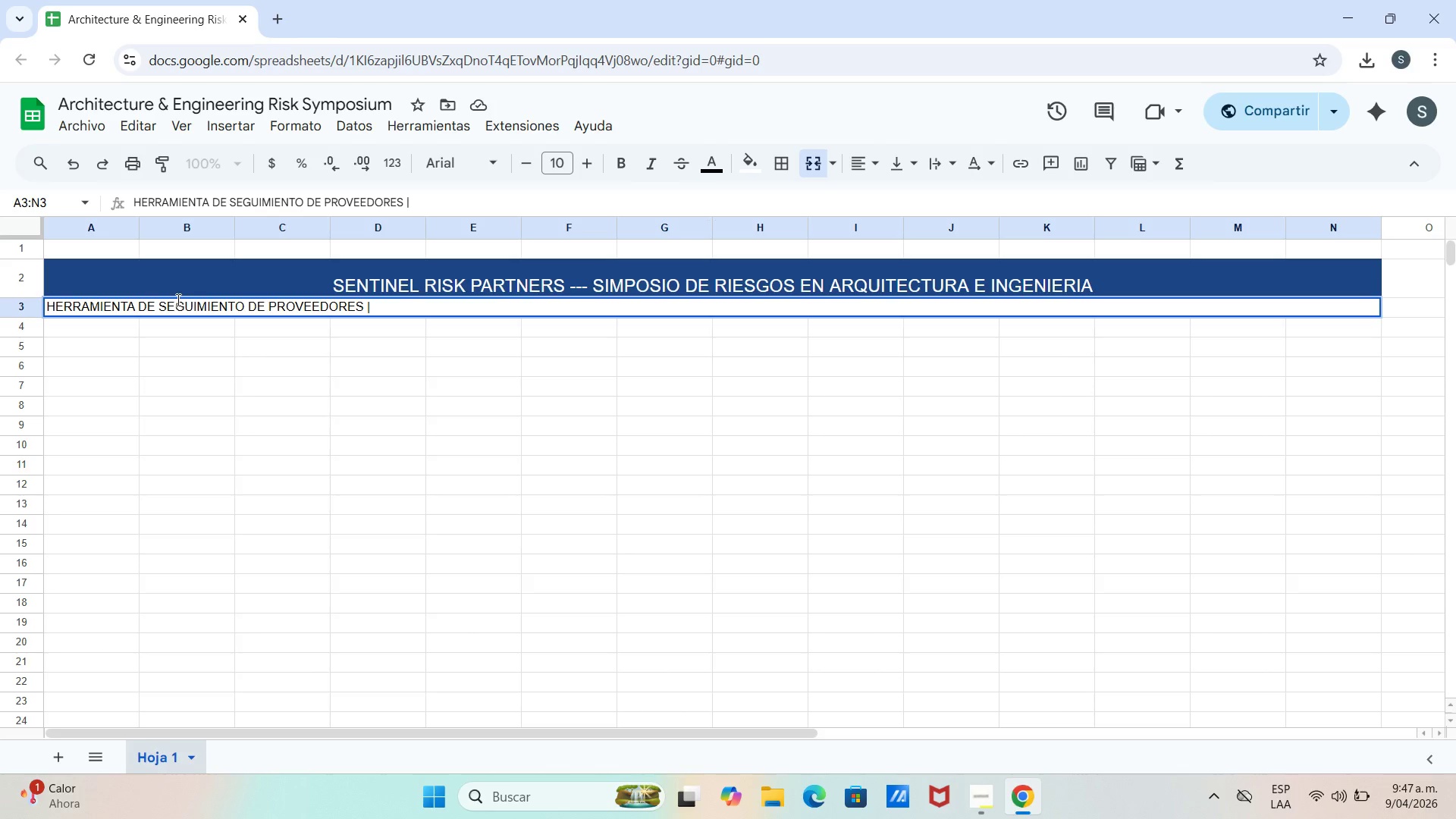 
key(Space)
 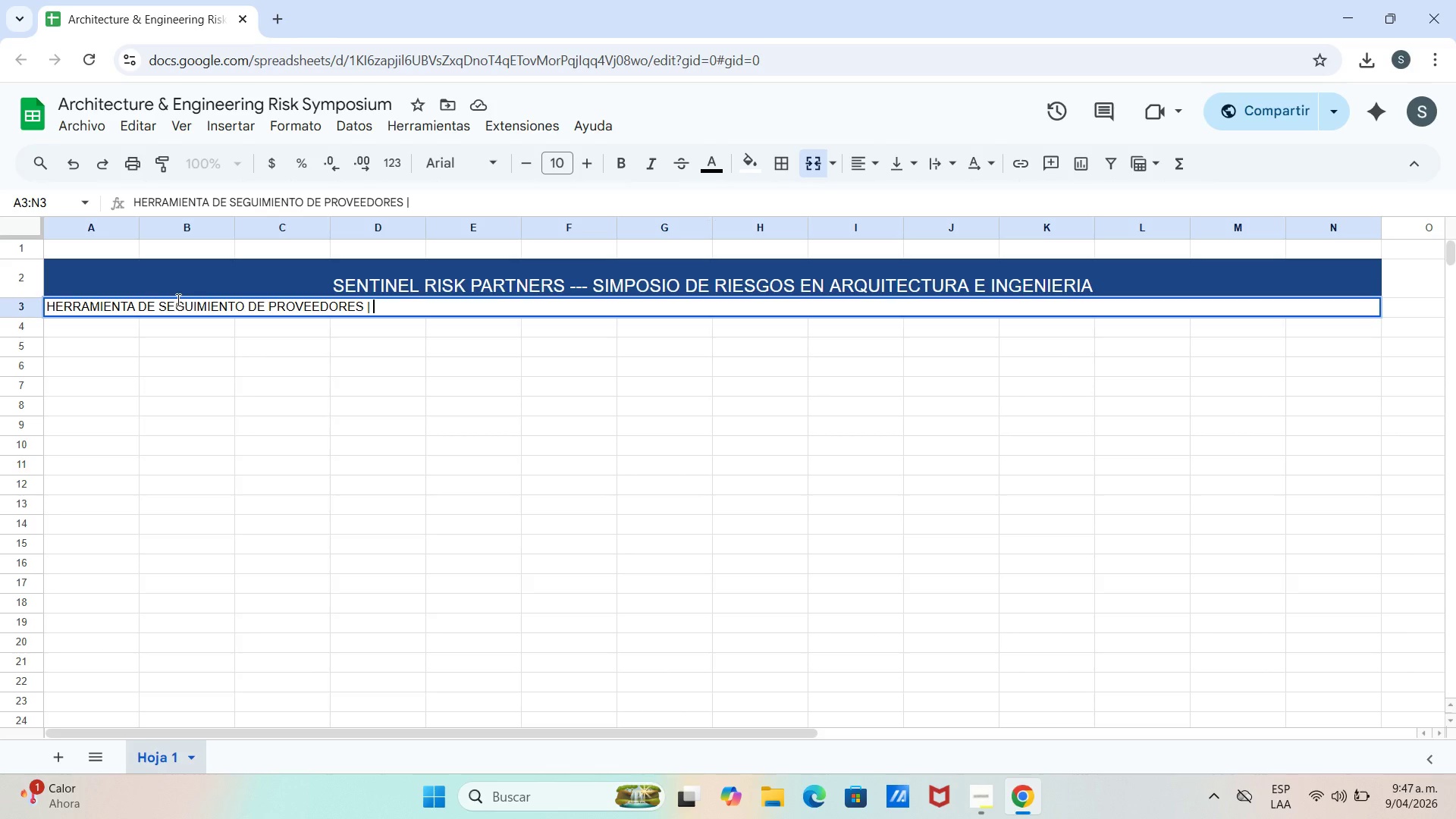 
type(Eventos deun dia \ Panel de control )
 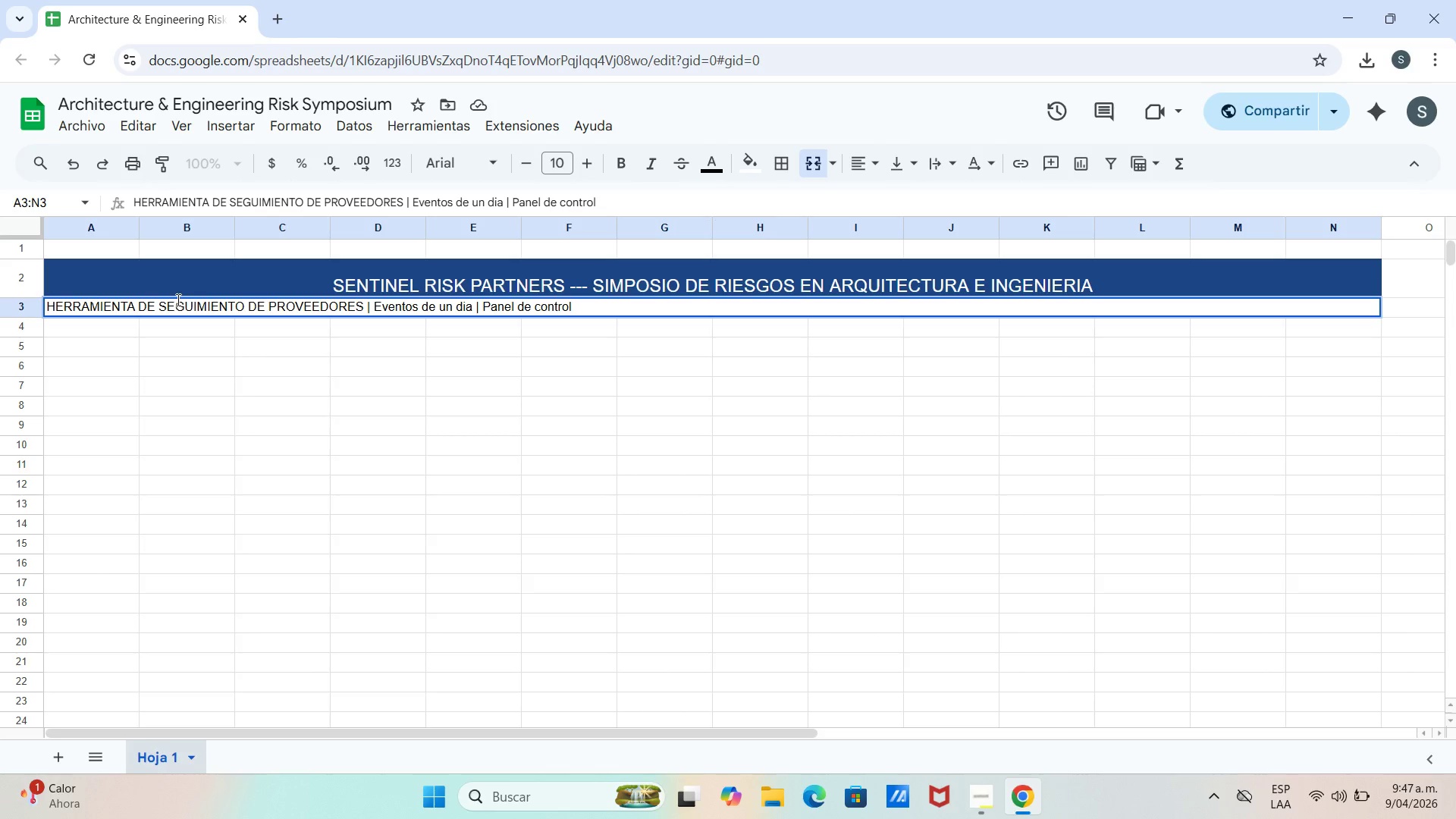 
wait(7.26)
 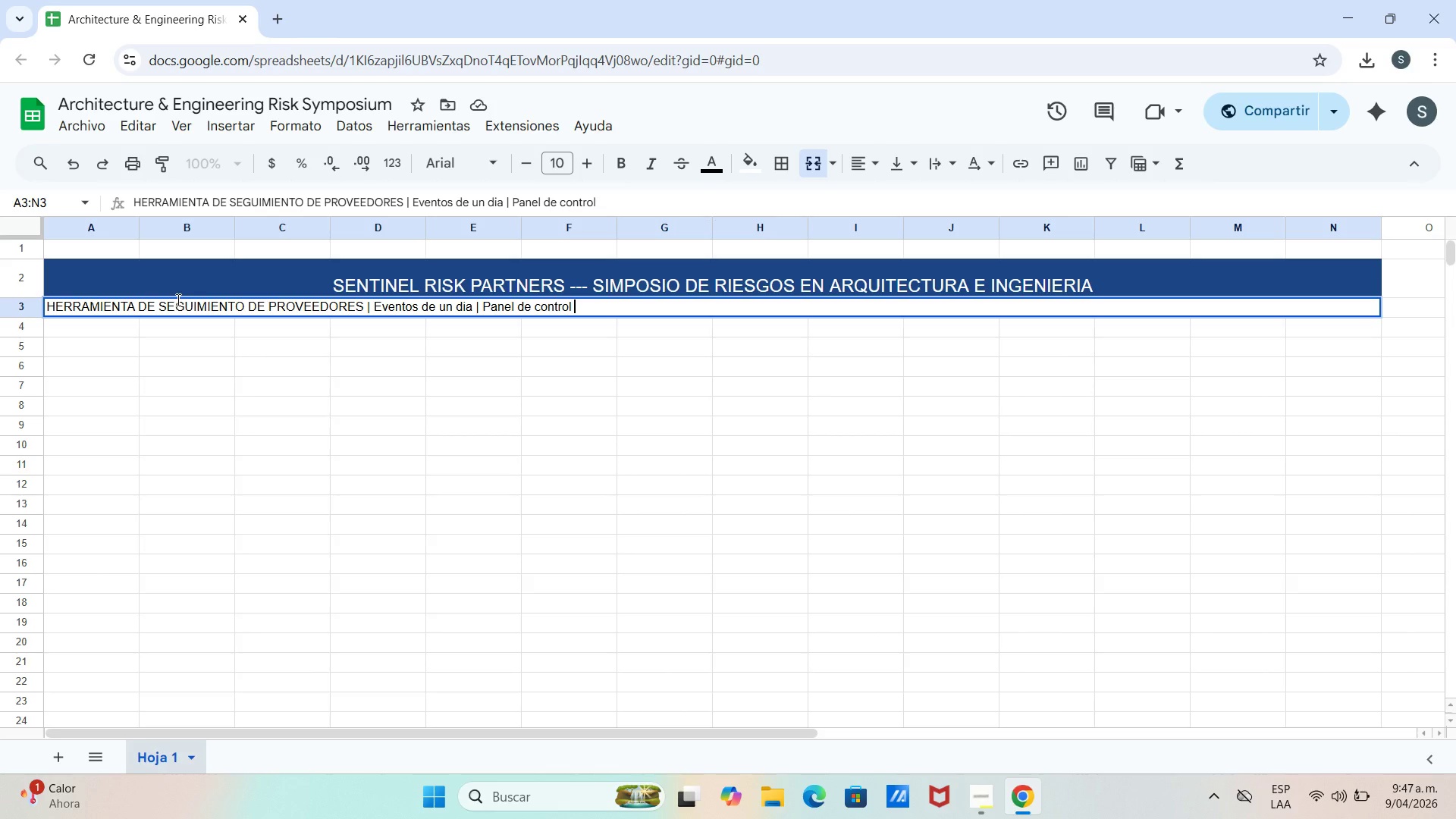 
type(--- MAR)
key(Backspace)
key(Backspace)
type(arketing)
 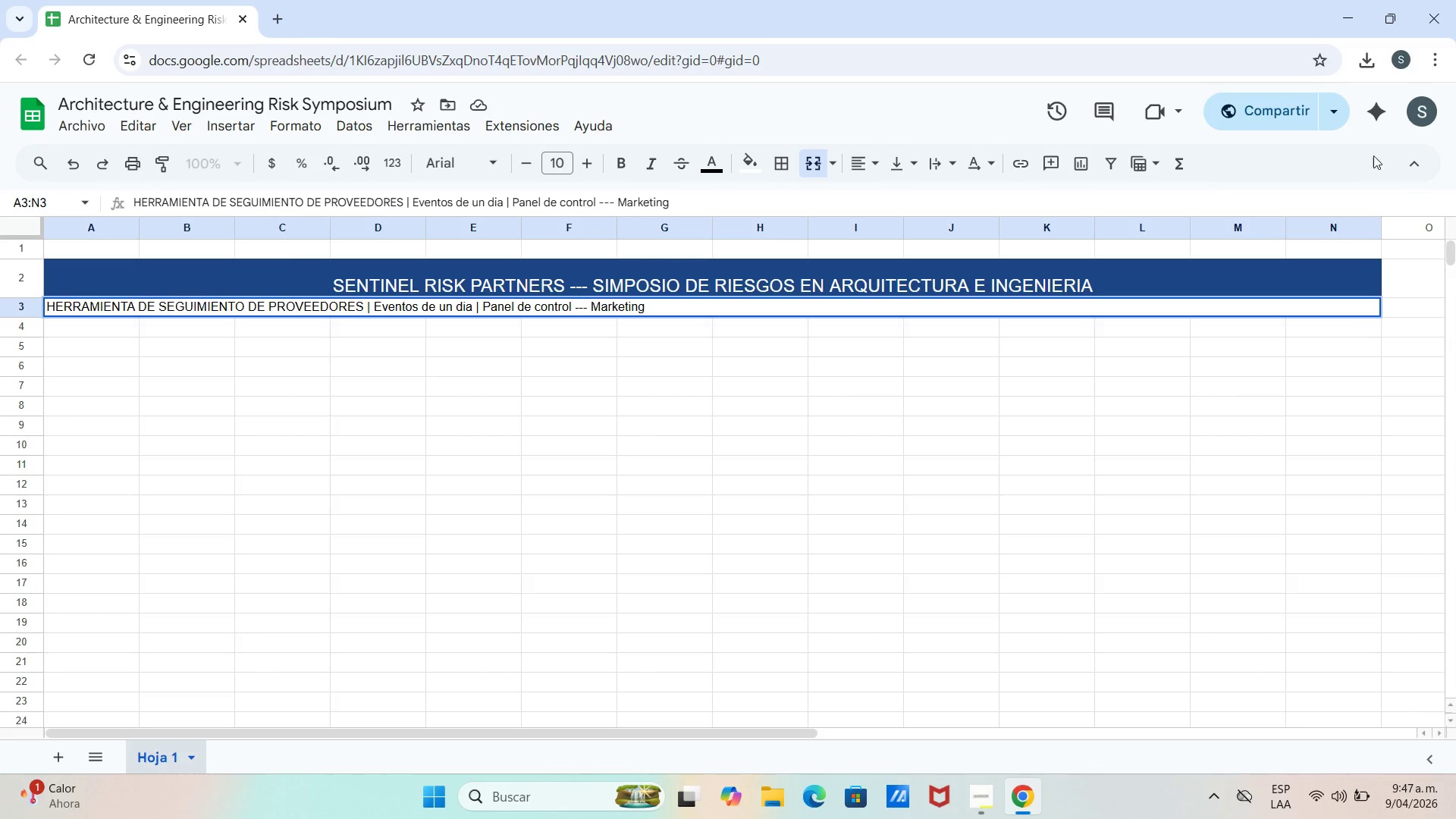 
wait(5.28)
 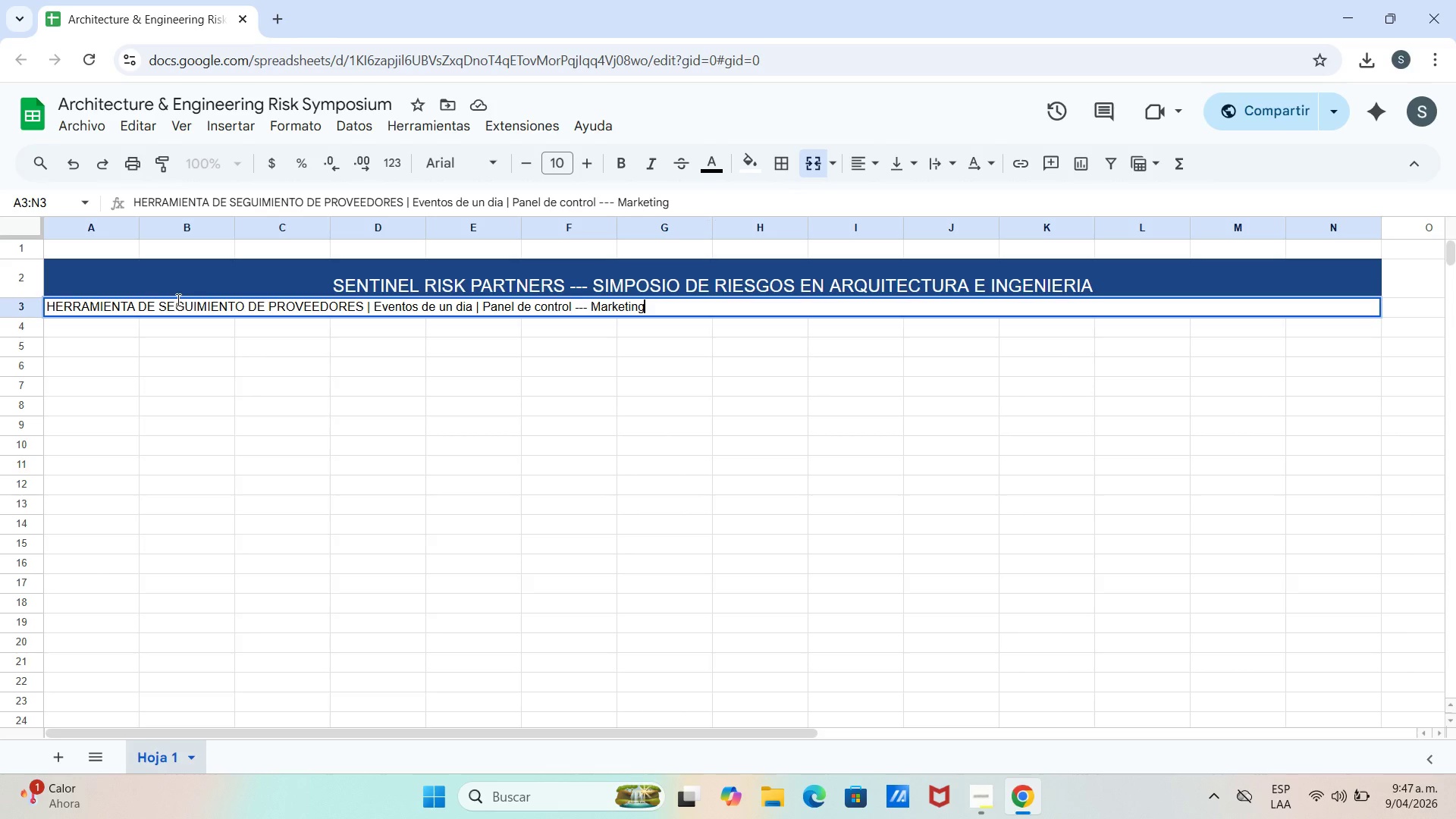 
left_click([874, 168])
 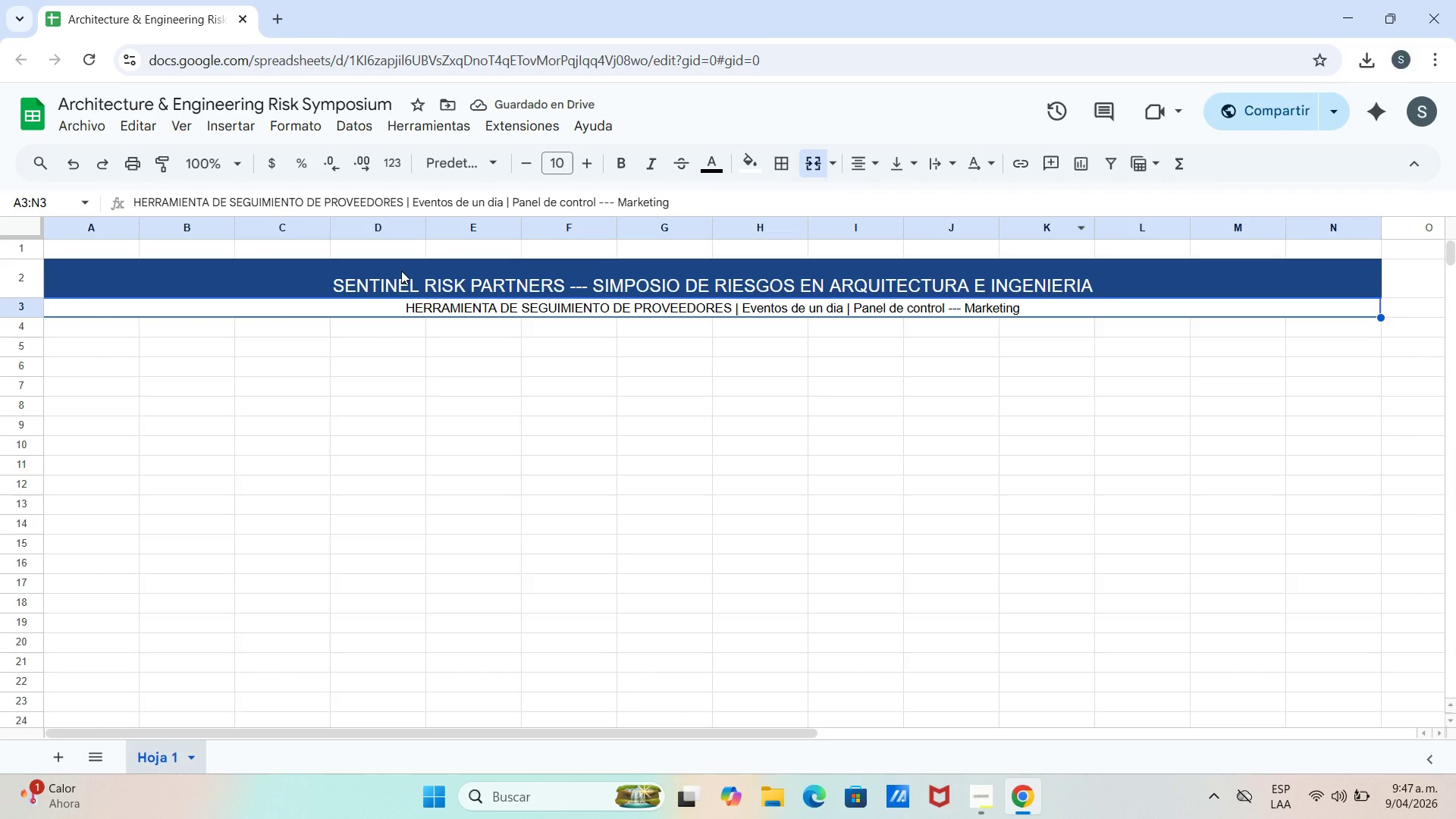 
wait(5.59)
 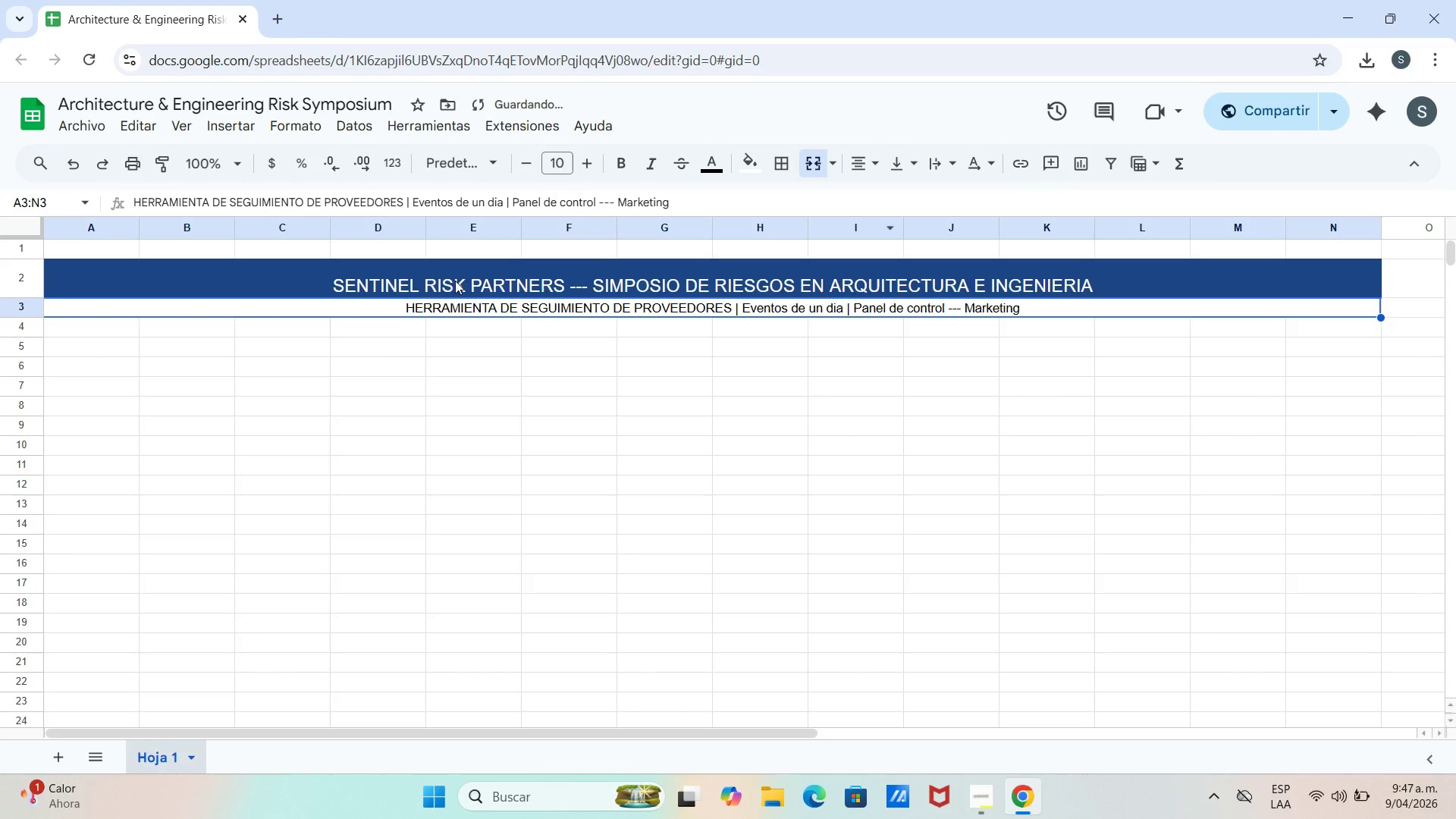 
left_click([758, 165])
 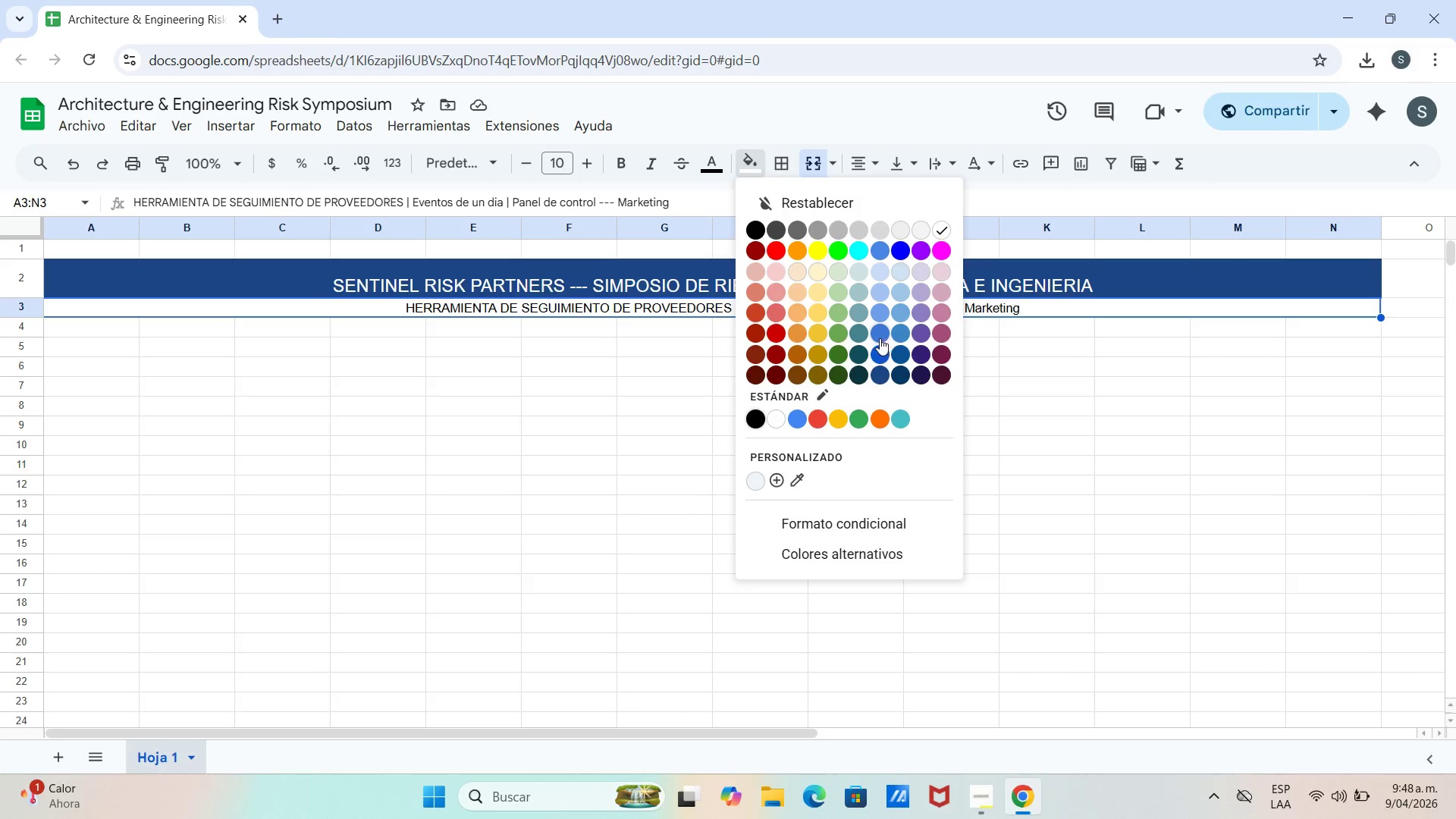 
left_click([902, 348])
 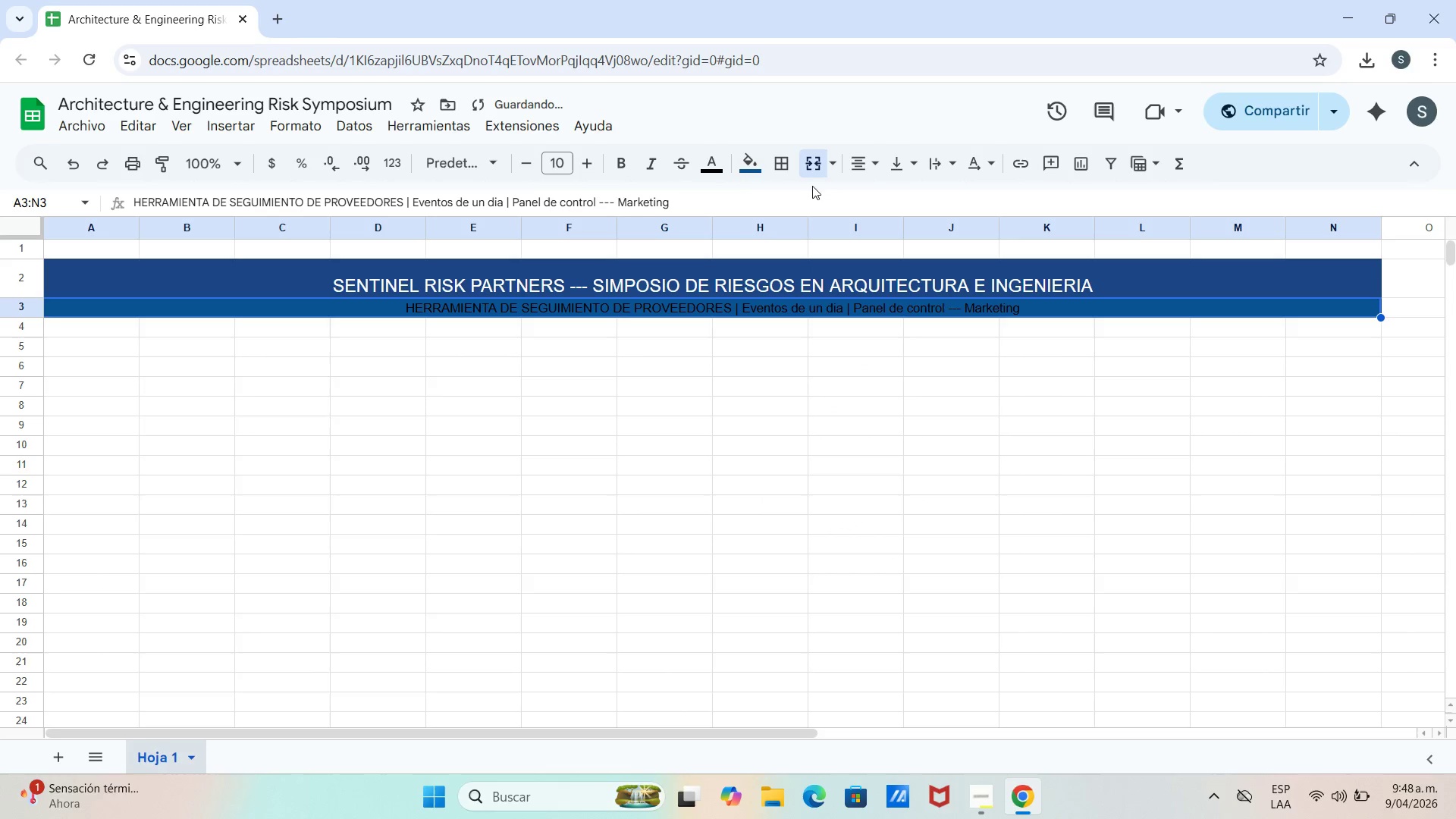 
left_click([760, 171])
 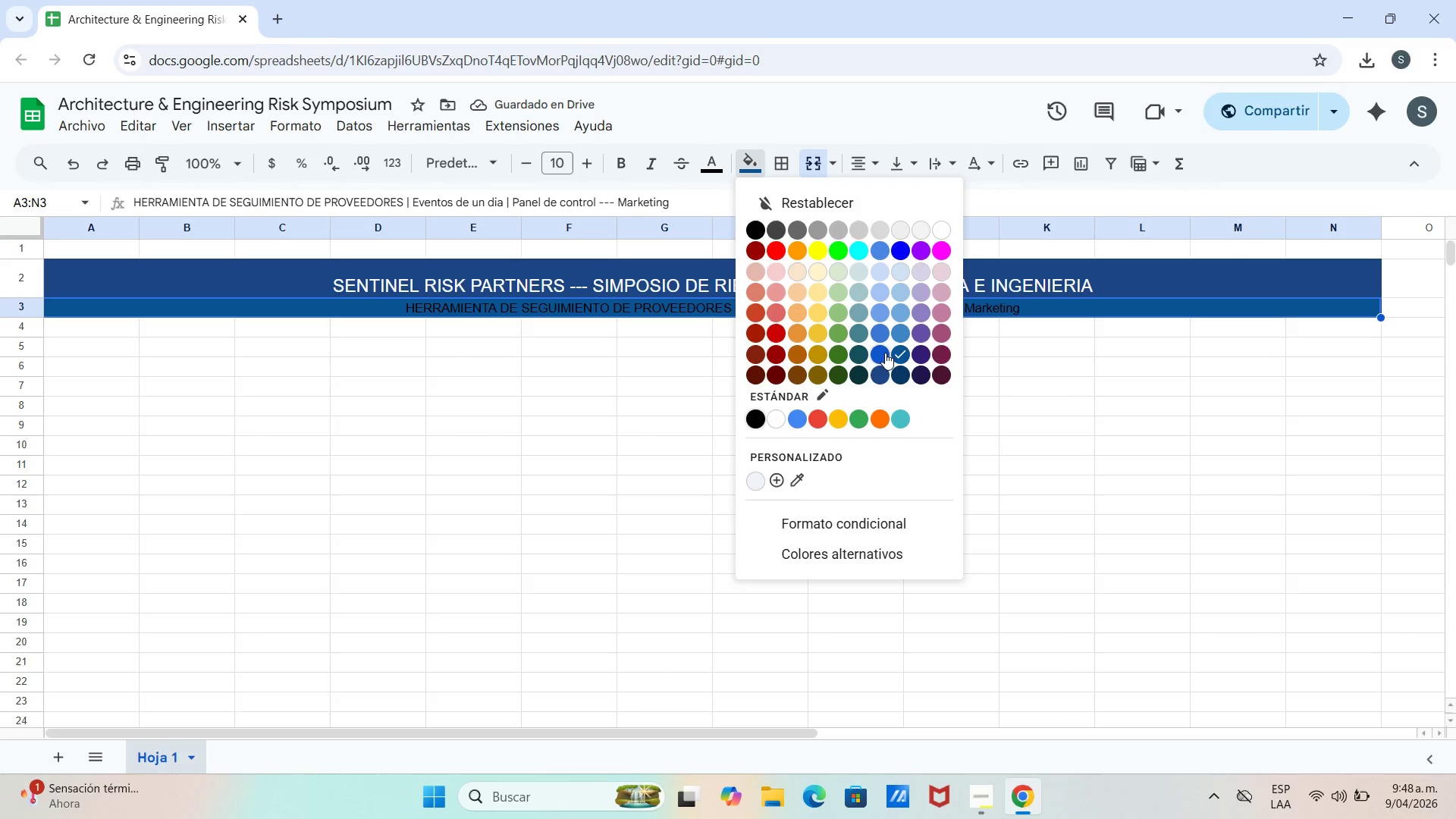 
left_click([879, 350])
 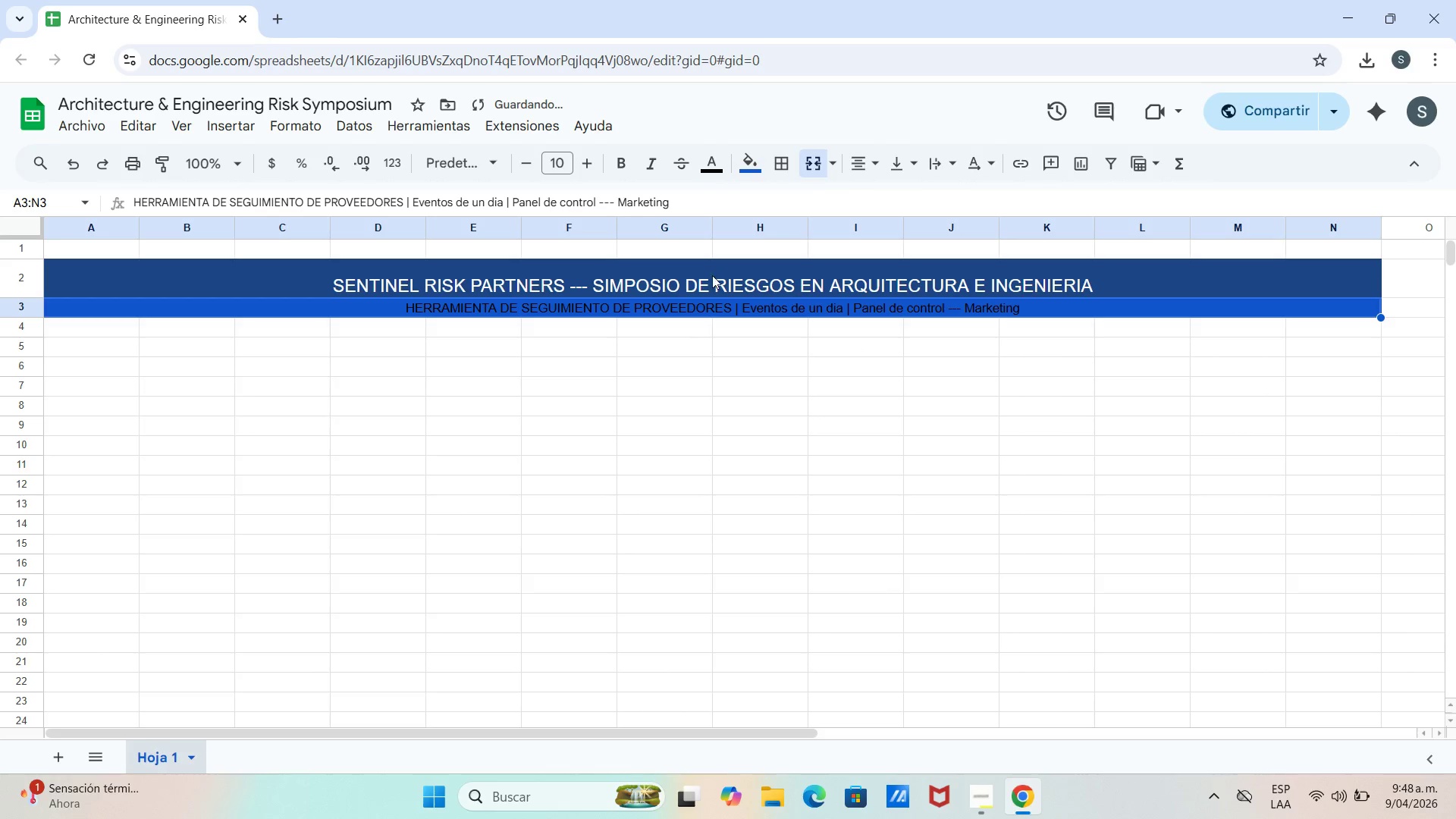 
mouse_move([777, 182])
 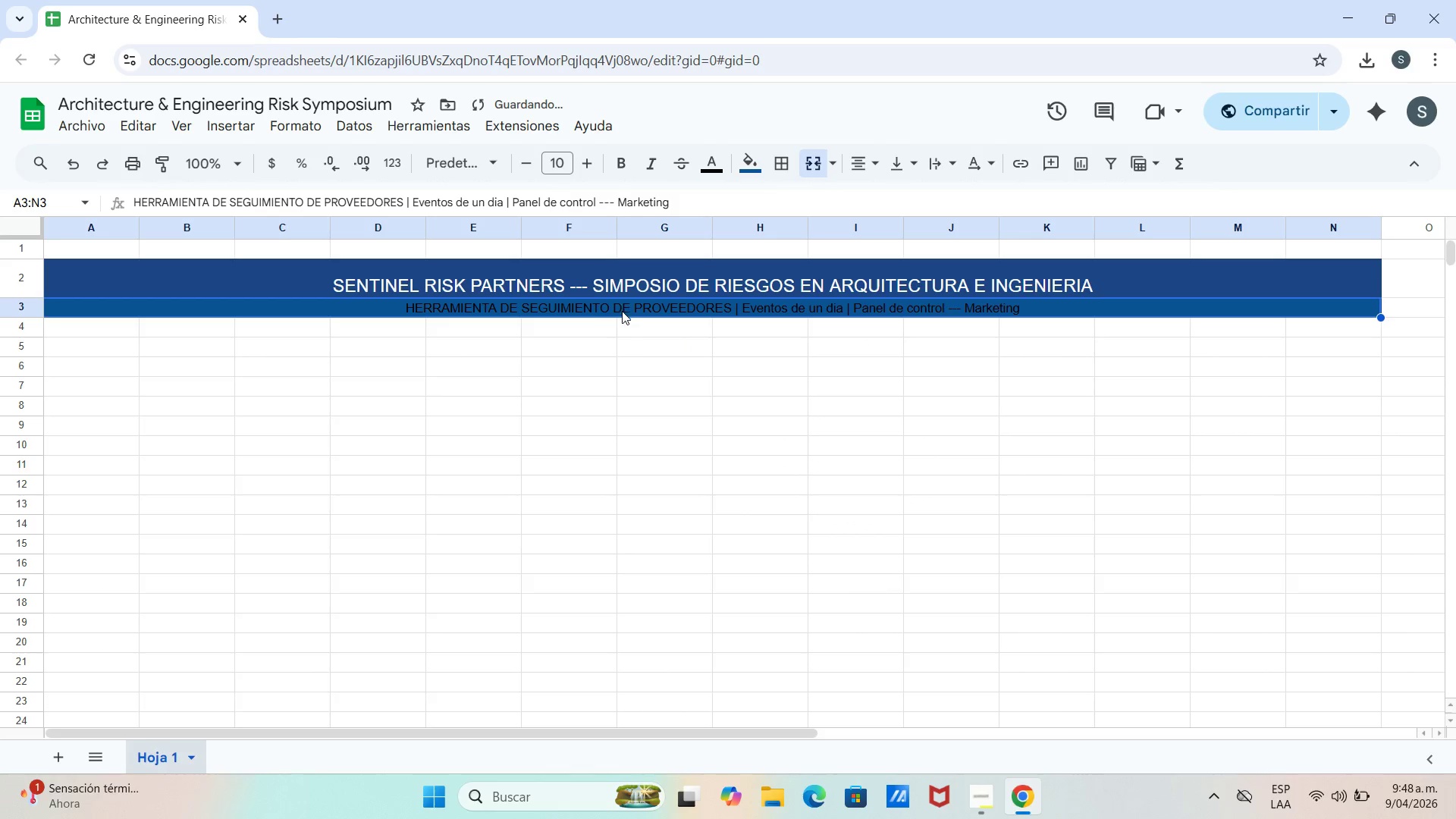 
left_click([604, 328])
 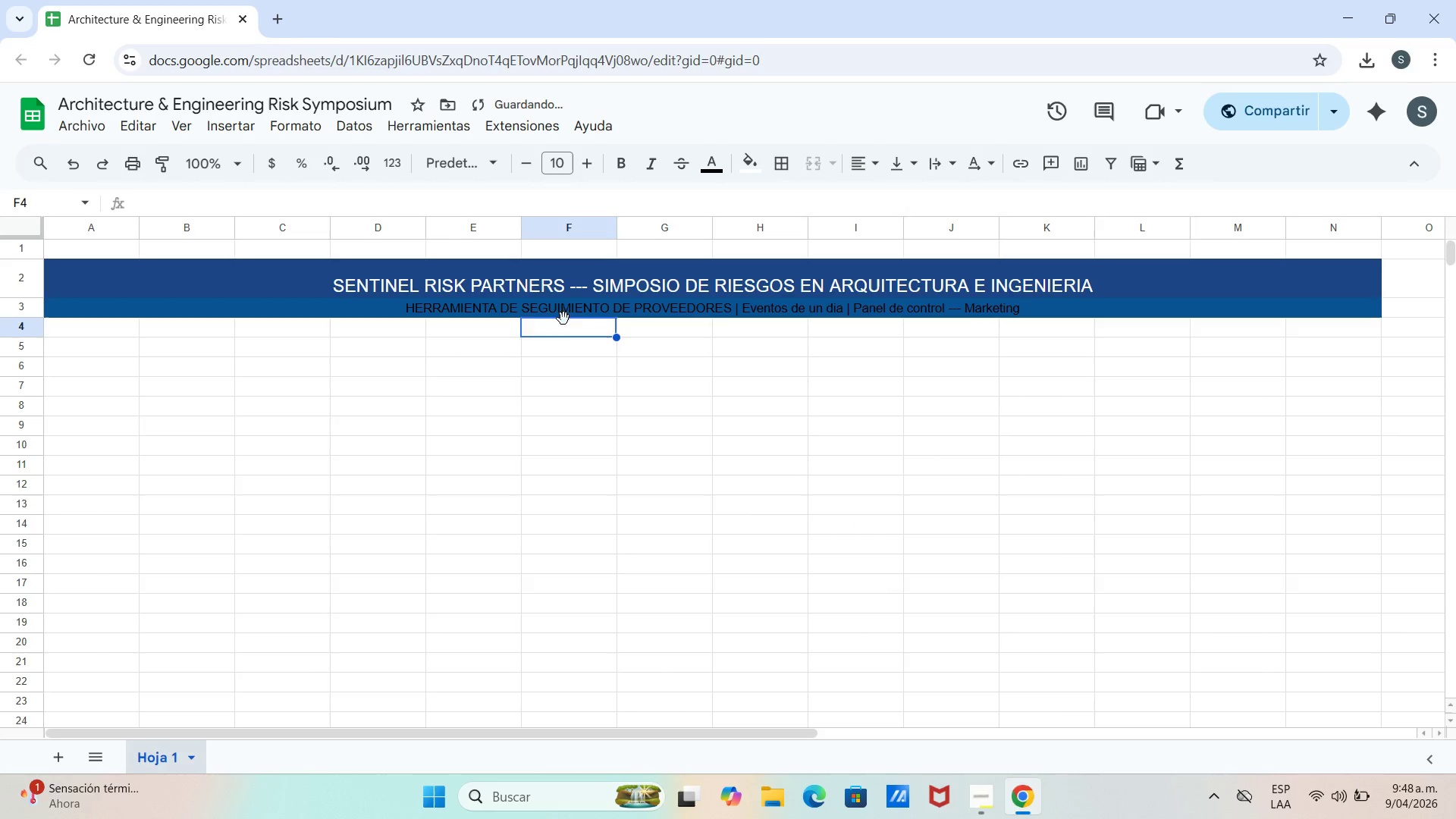 
left_click([577, 311])
 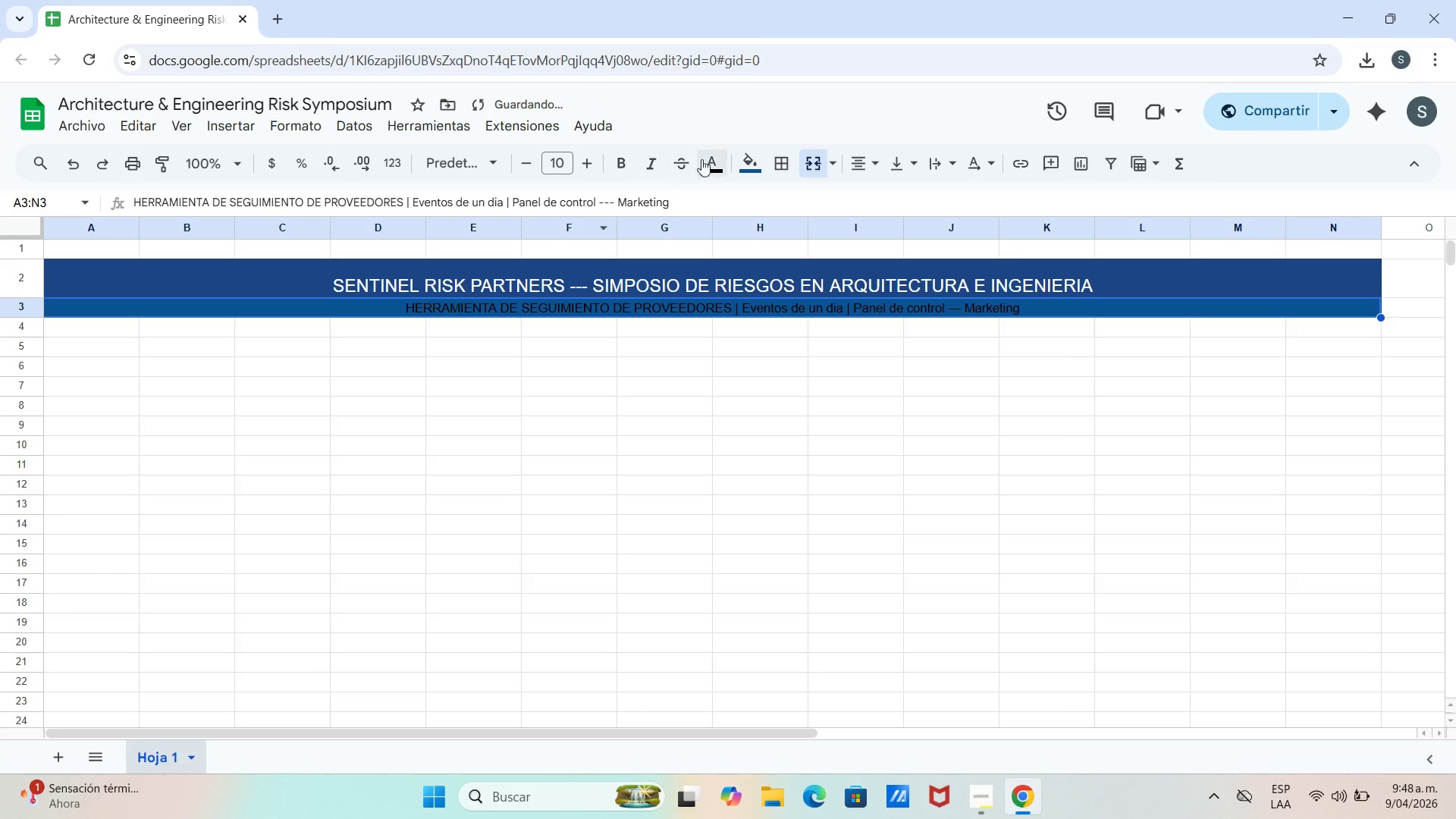 
left_click([721, 168])
 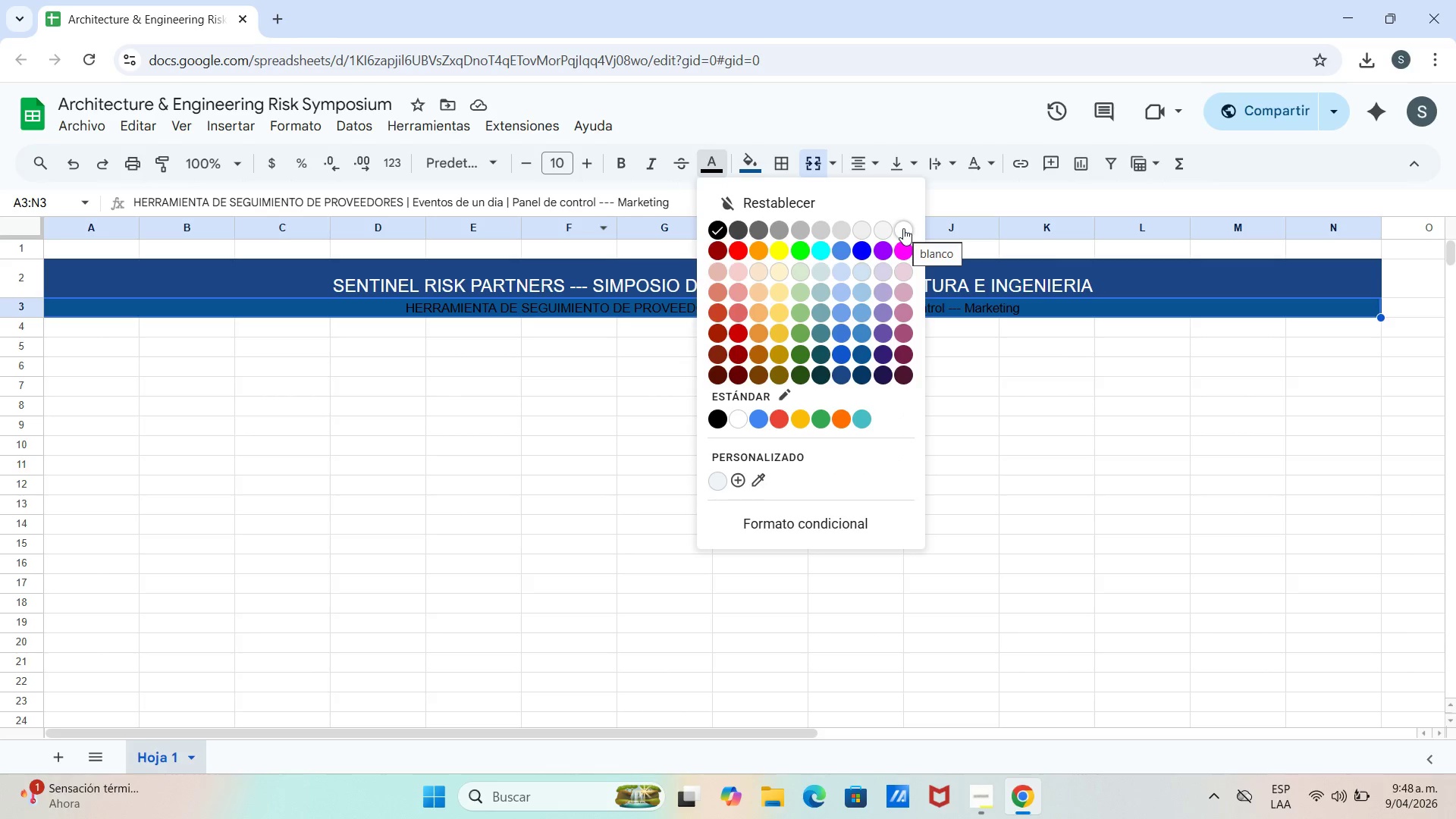 
left_click([890, 231])
 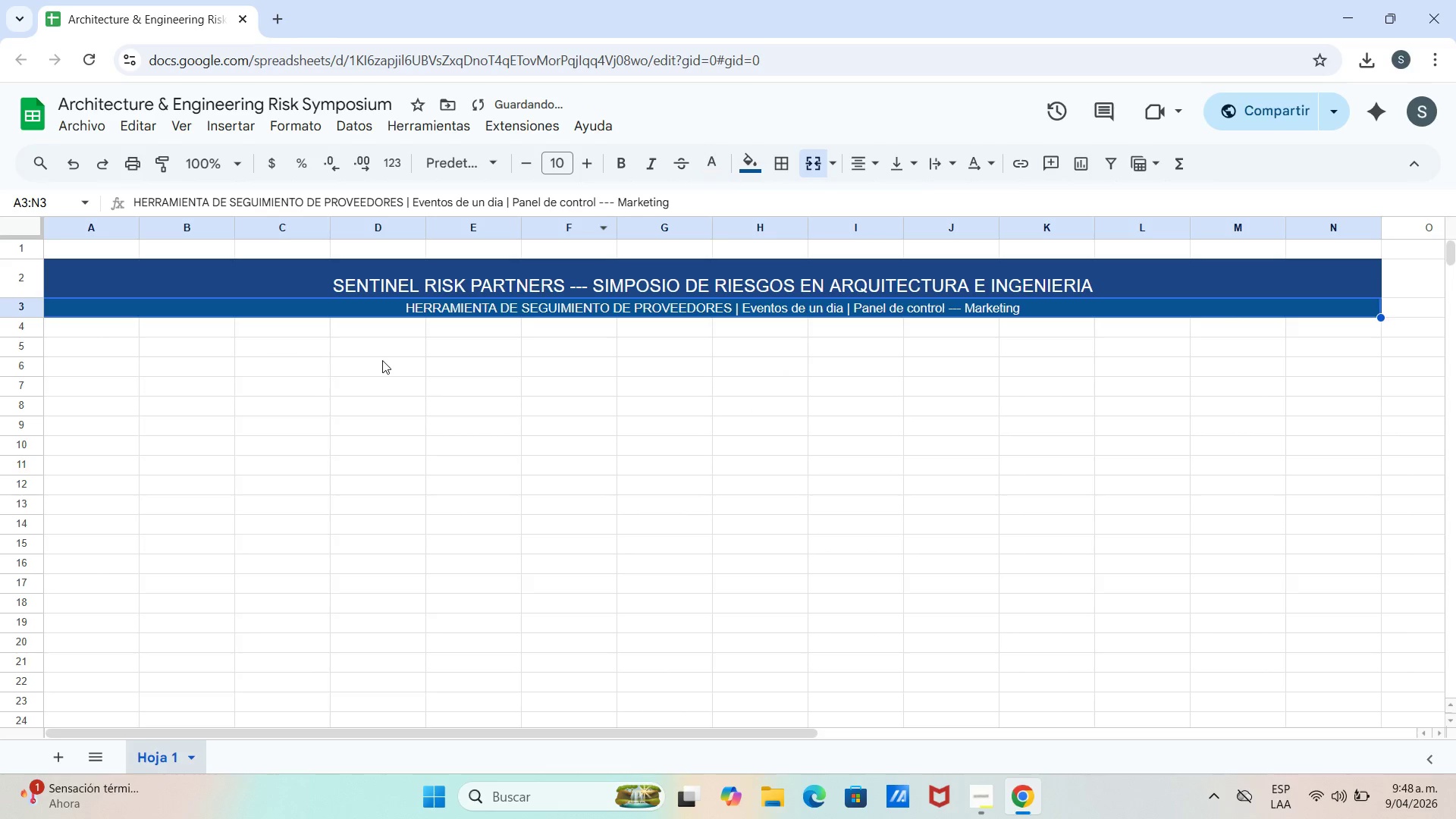 
left_click([278, 350])
 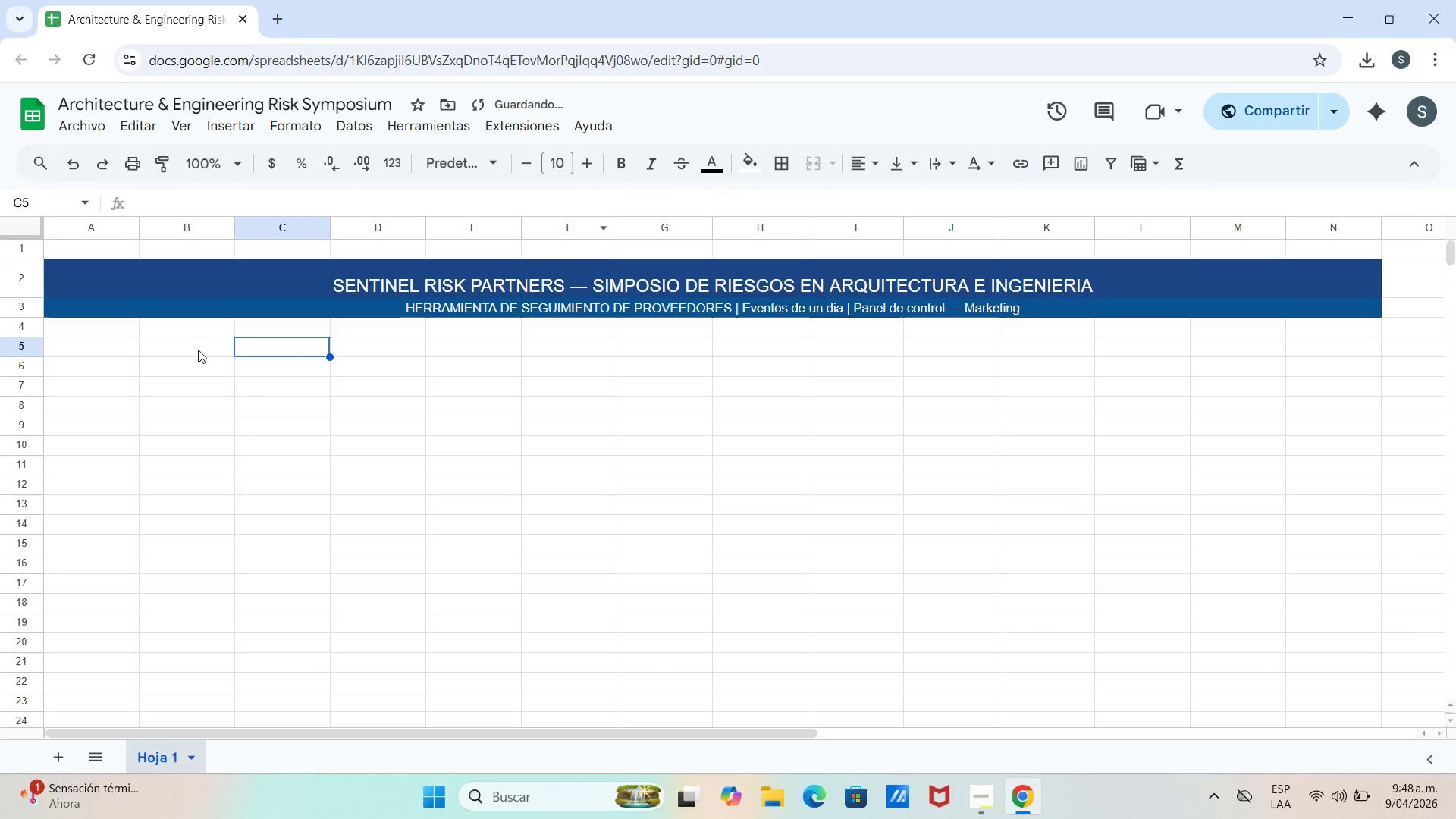 
left_click([196, 350])
 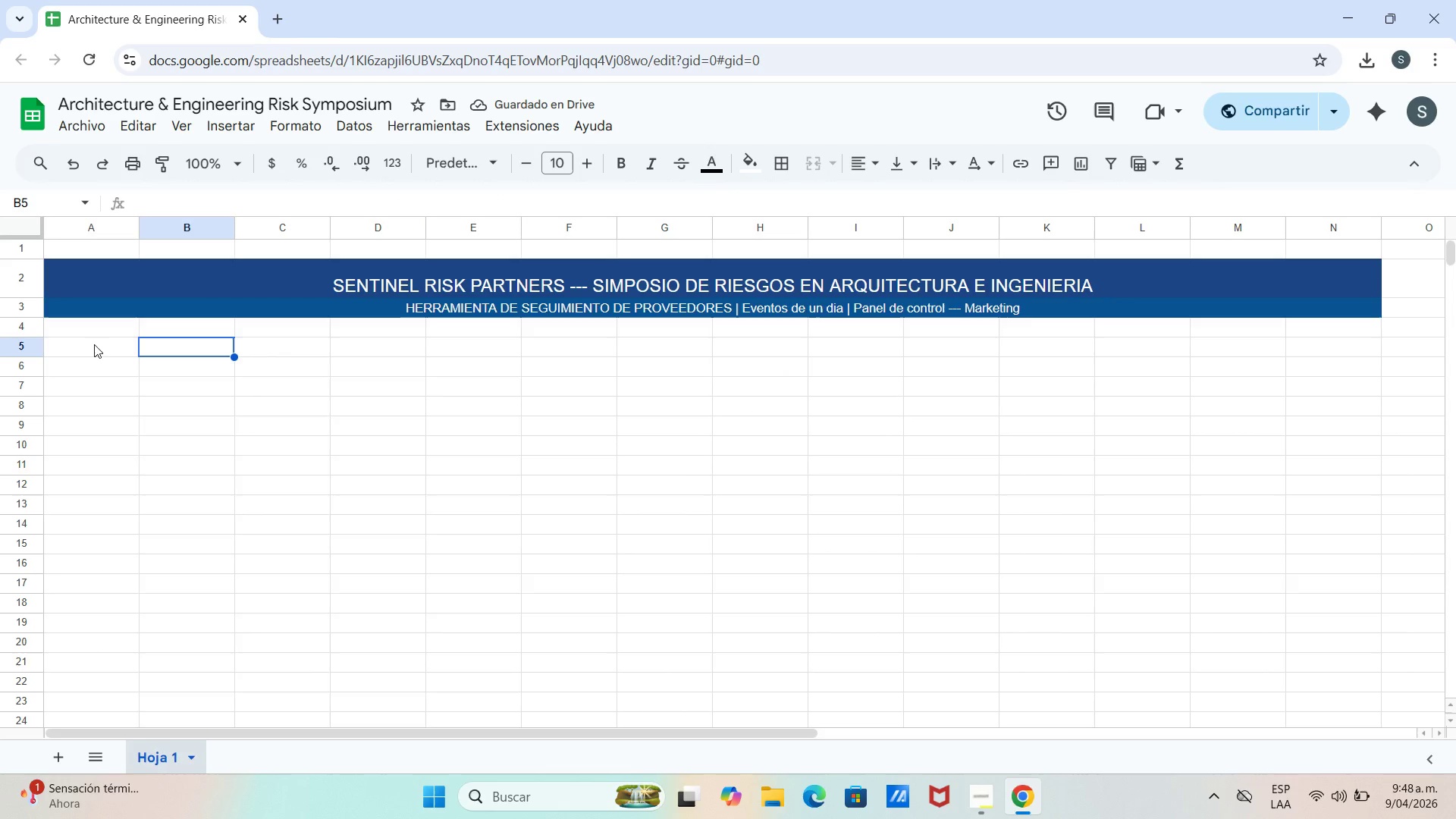 
left_click([77, 331])
 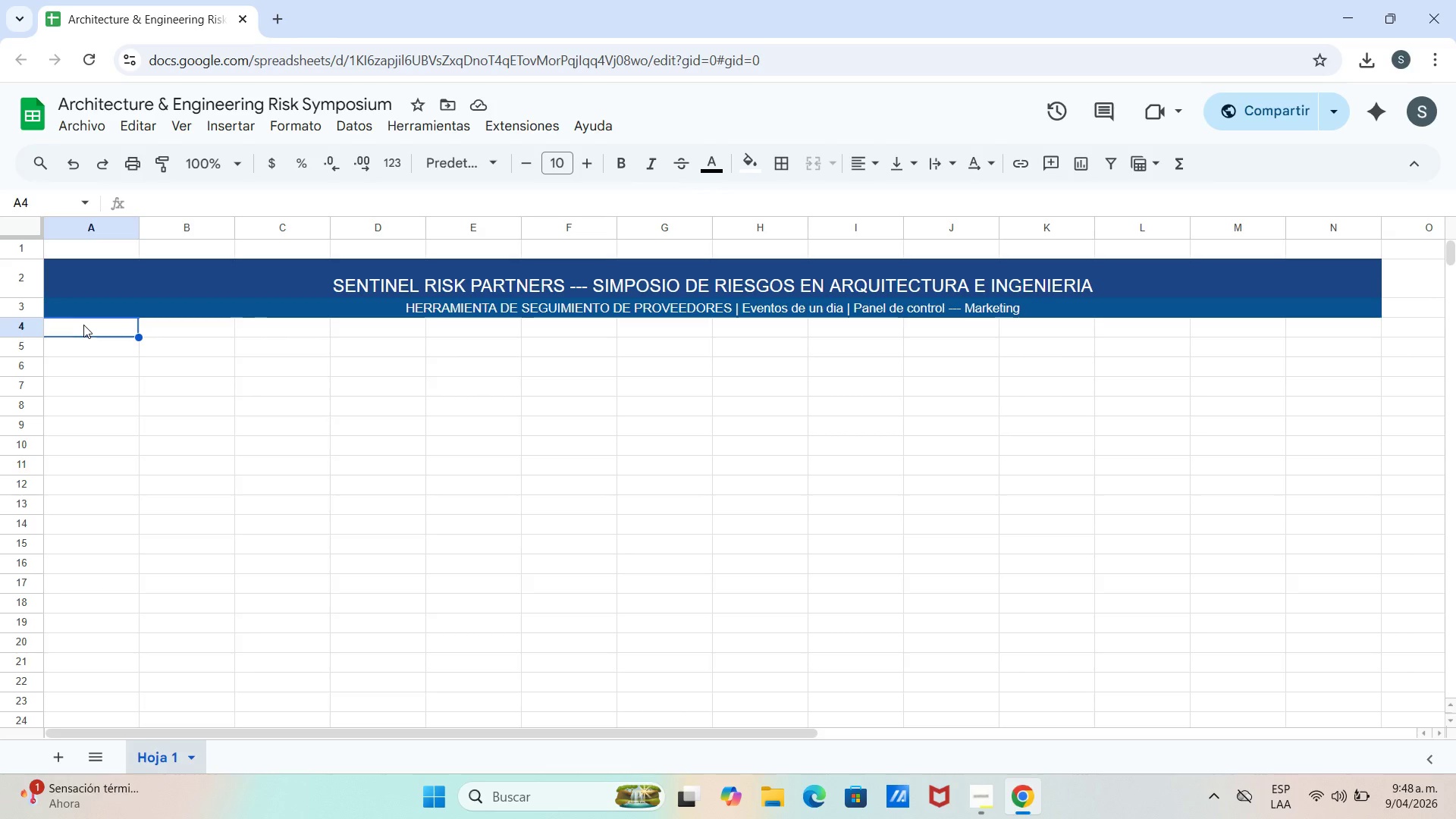 
wait(11.12)
 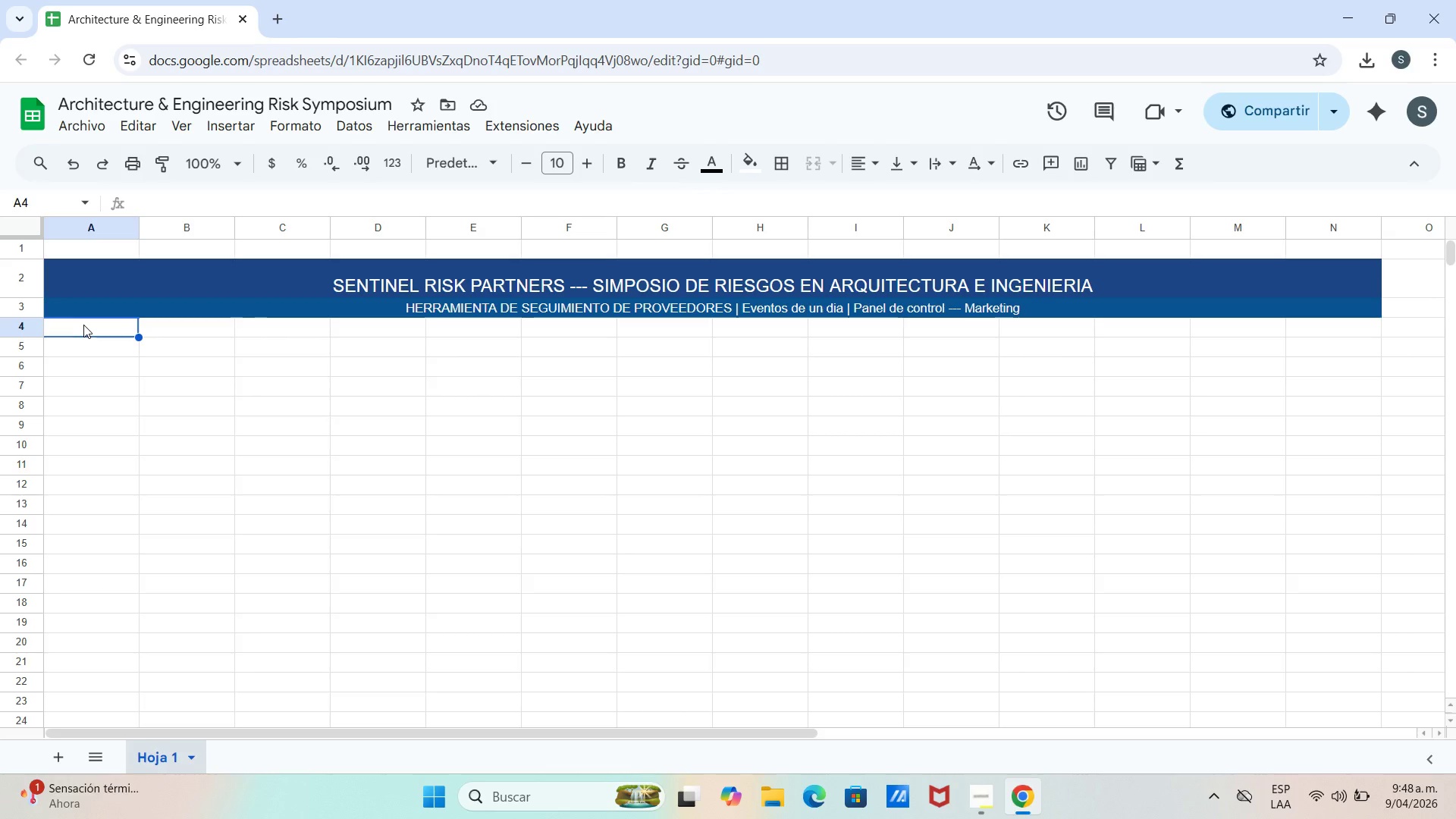 
left_click([128, 353])
 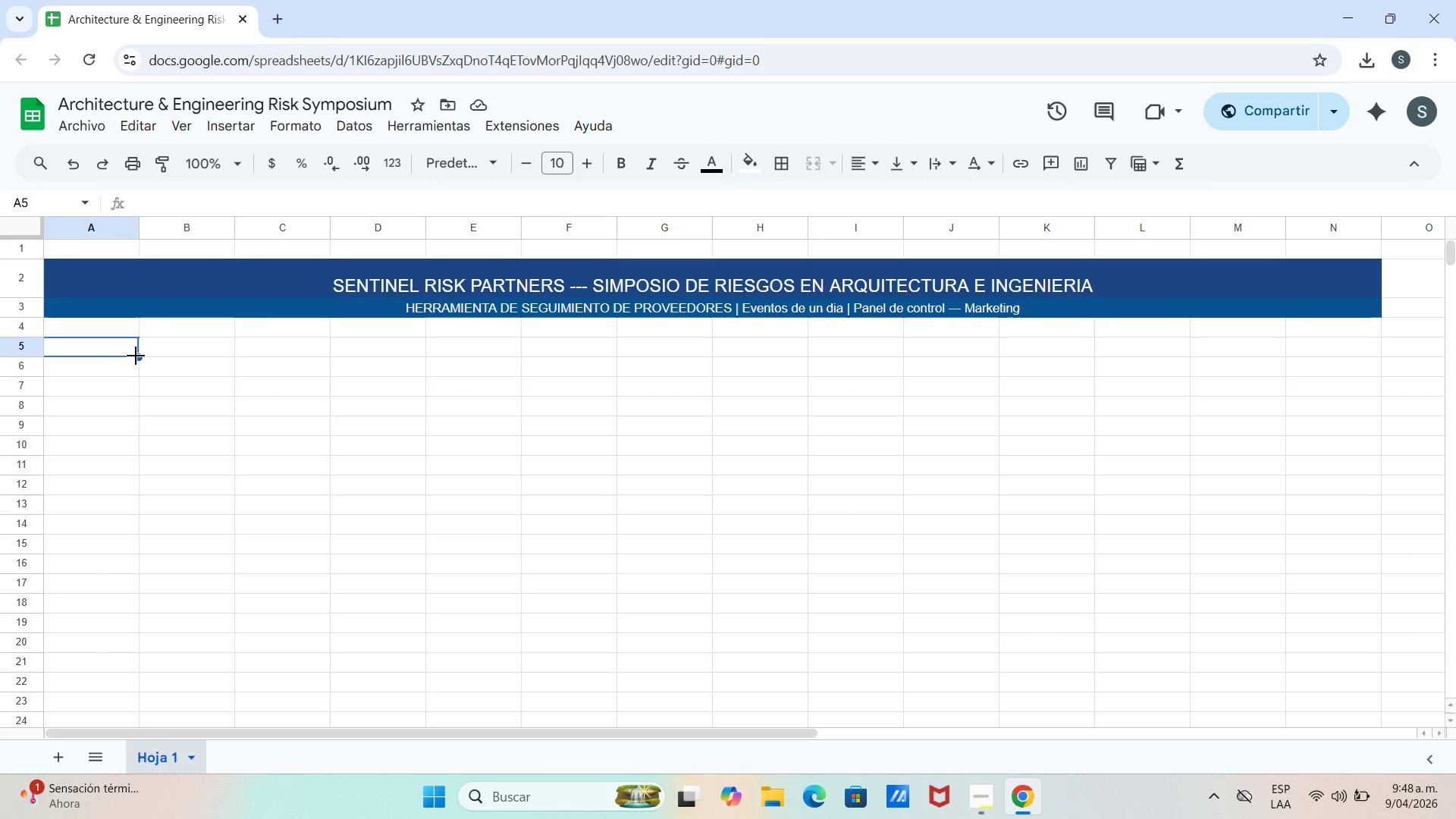 
left_click_drag(start_coordinate=[137, 357], to_coordinate=[149, 359])
 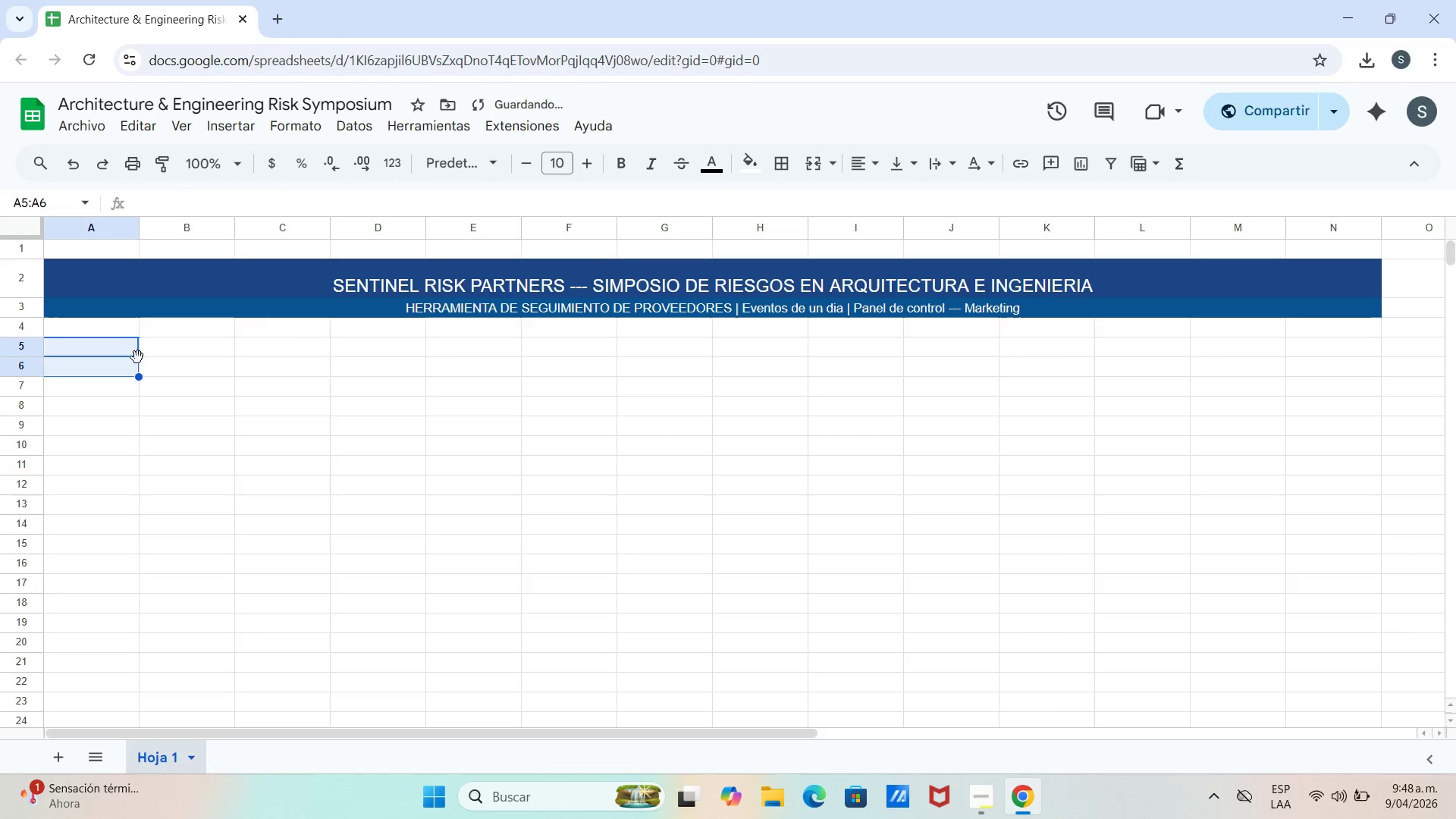 
left_click_drag(start_coordinate=[137, 357], to_coordinate=[146, 357])
 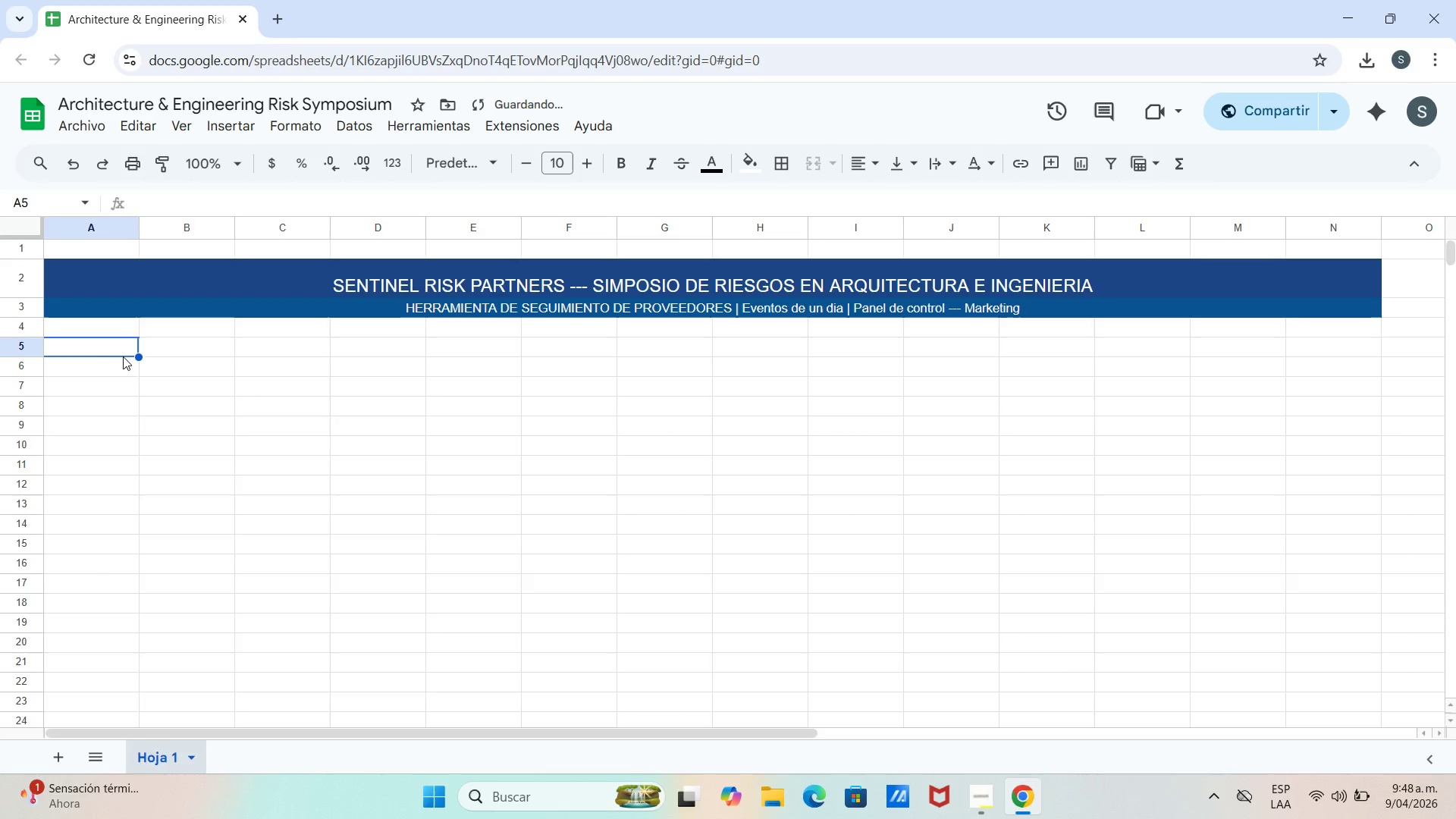 
left_click([123, 356])
 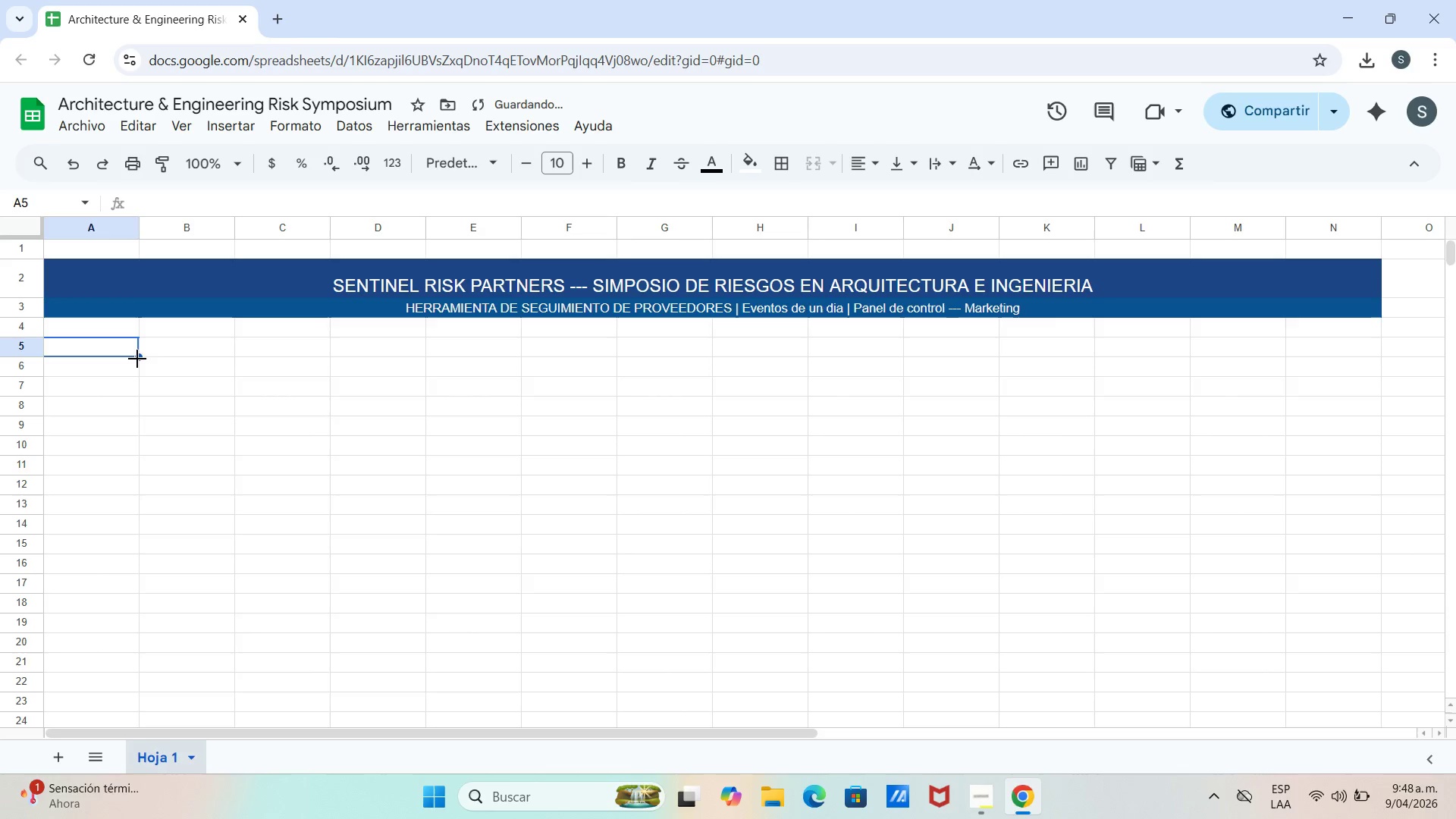 
left_click_drag(start_coordinate=[137, 356], to_coordinate=[688, 347])
 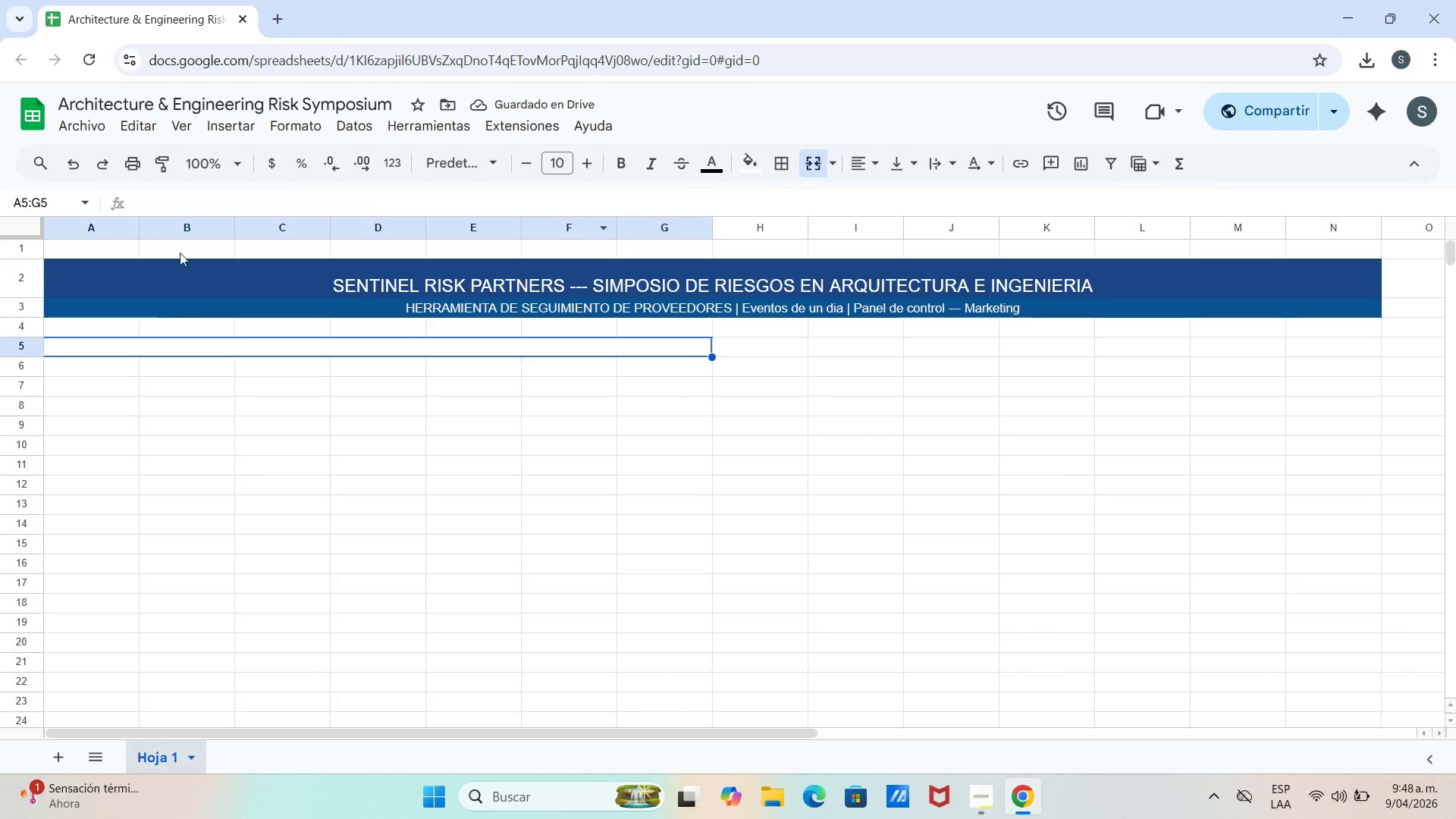 
wait(7.16)
 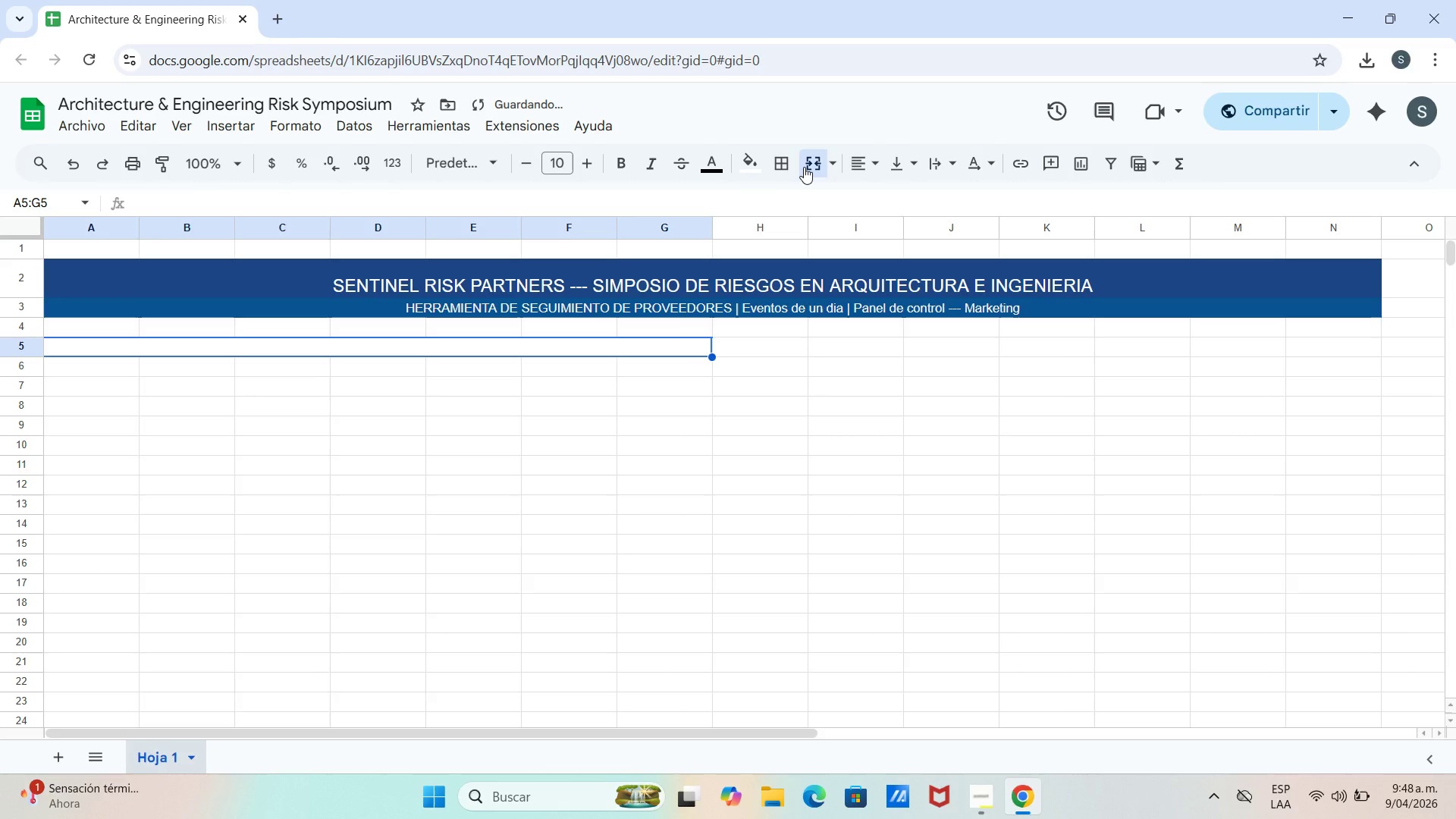 
double_click([240, 347])
 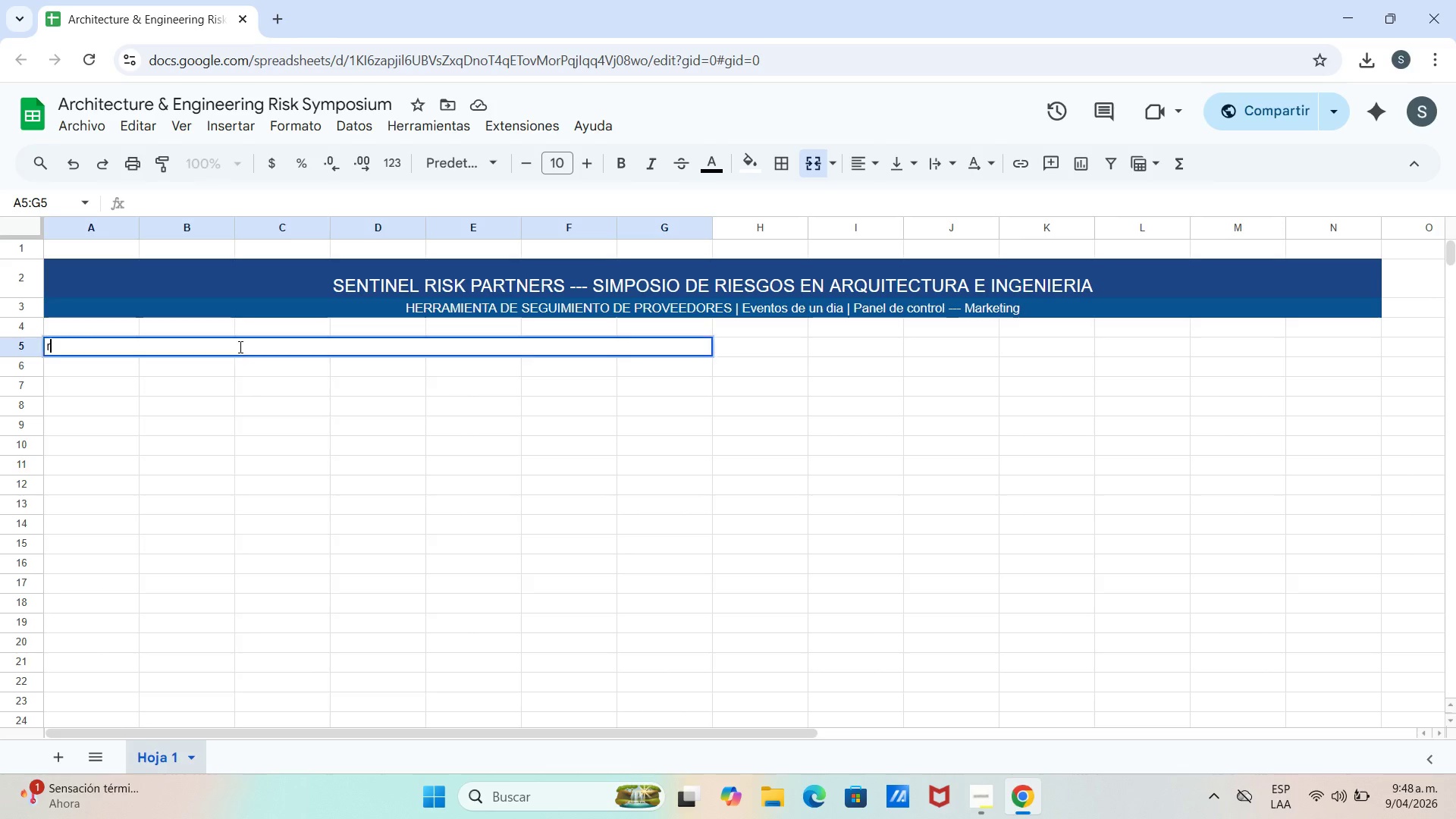 
type(resumen financiero)
 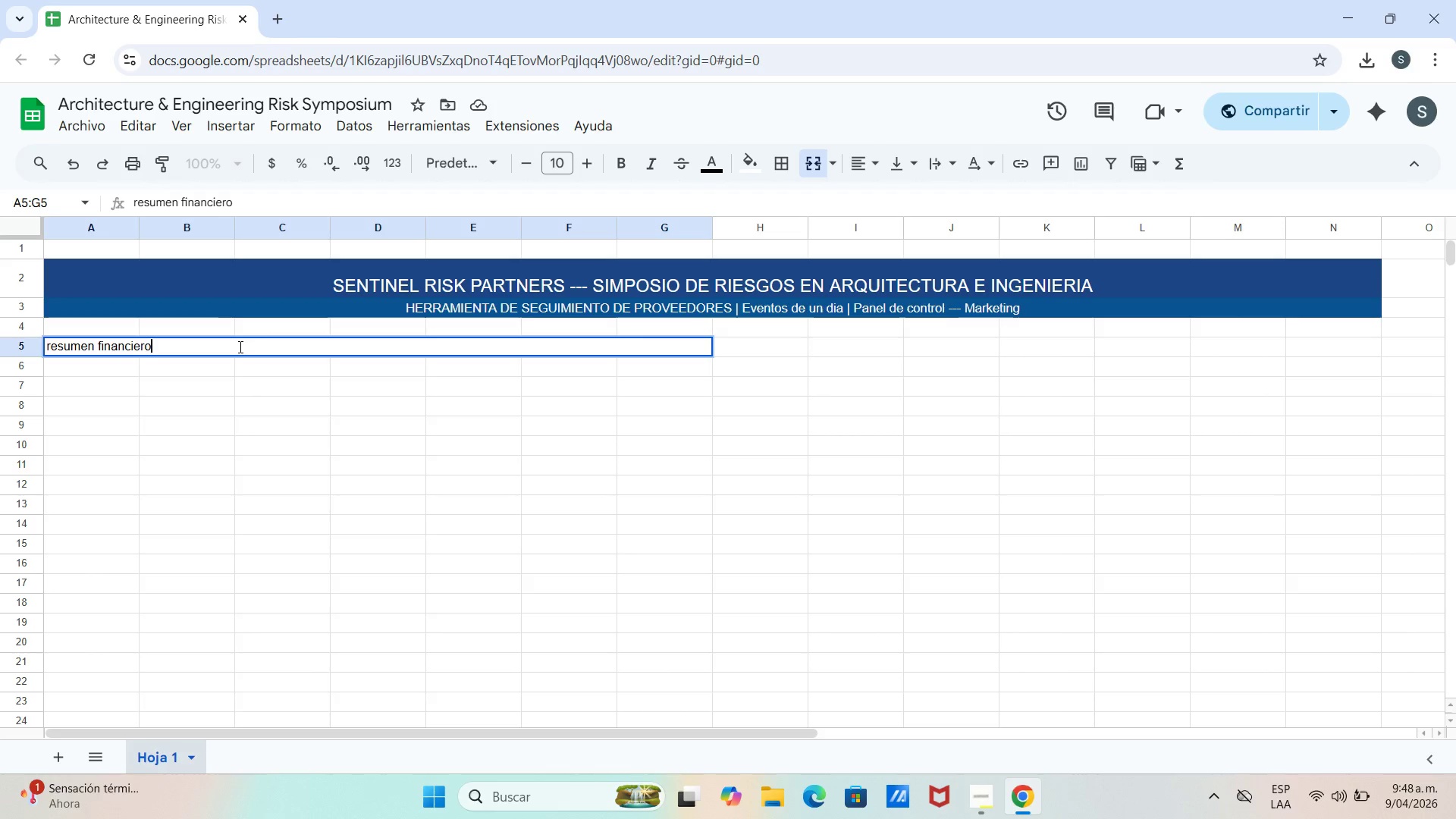 
key(Space)
 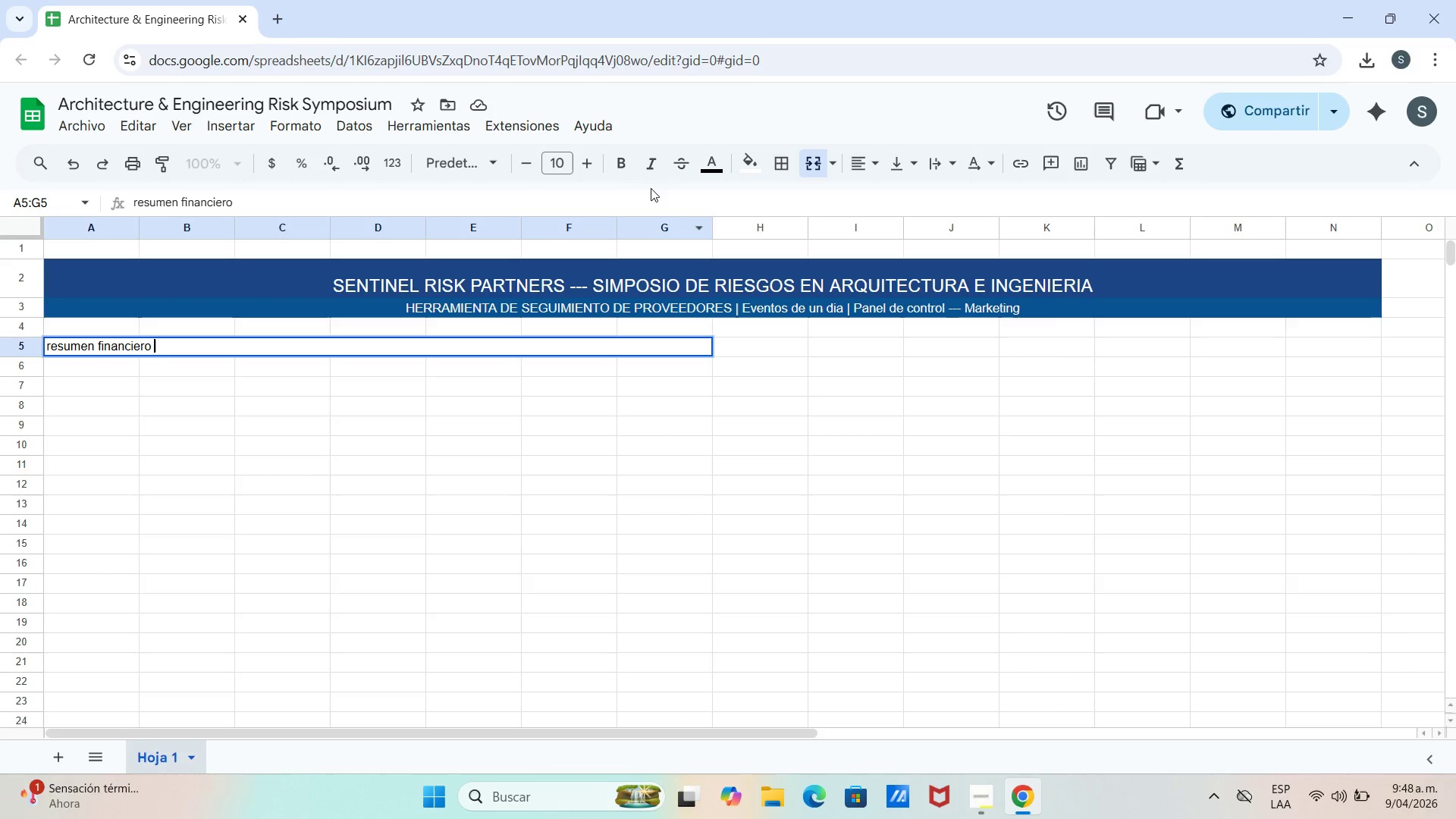 
left_click([871, 162])
 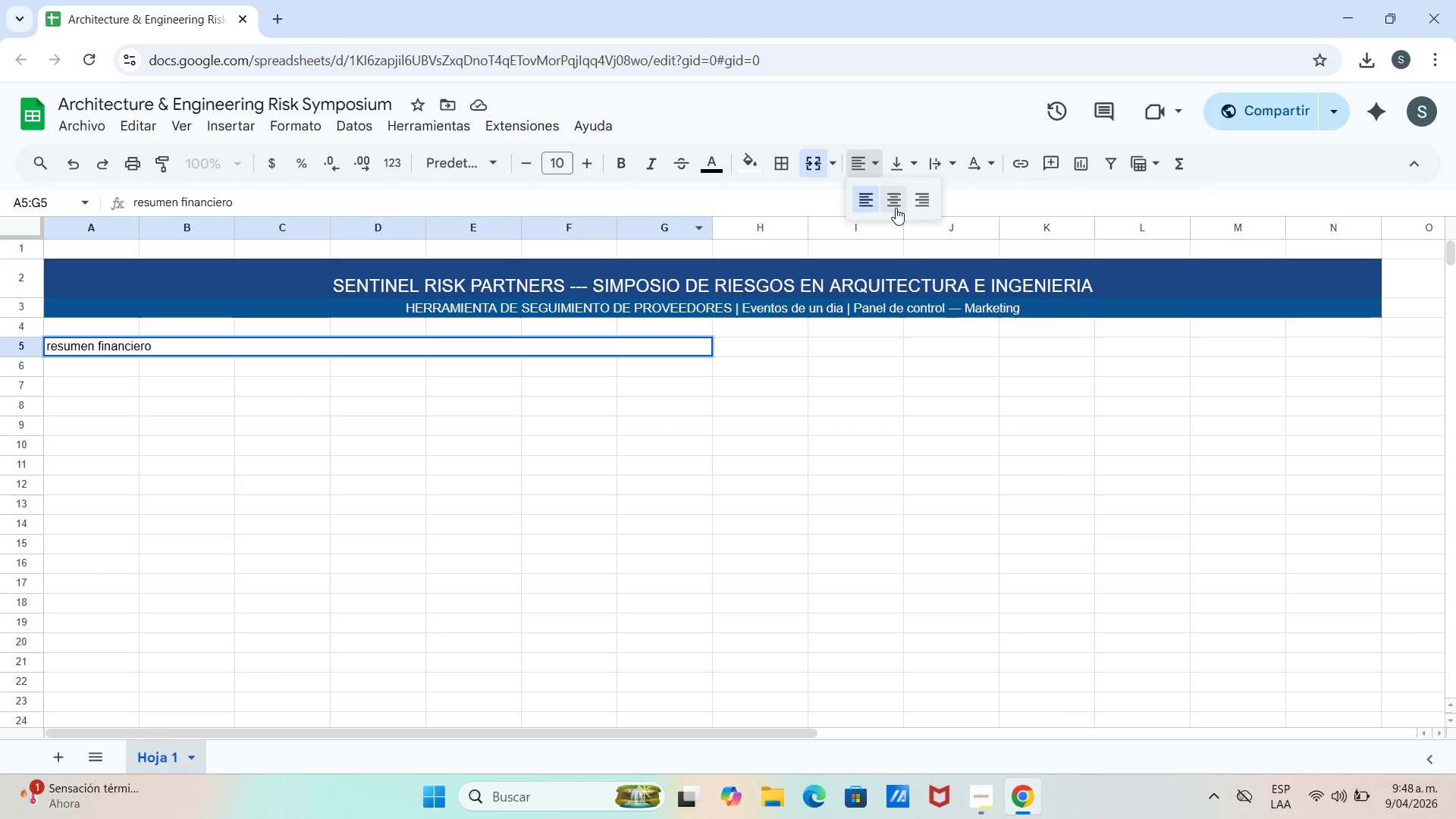 
left_click([896, 200])
 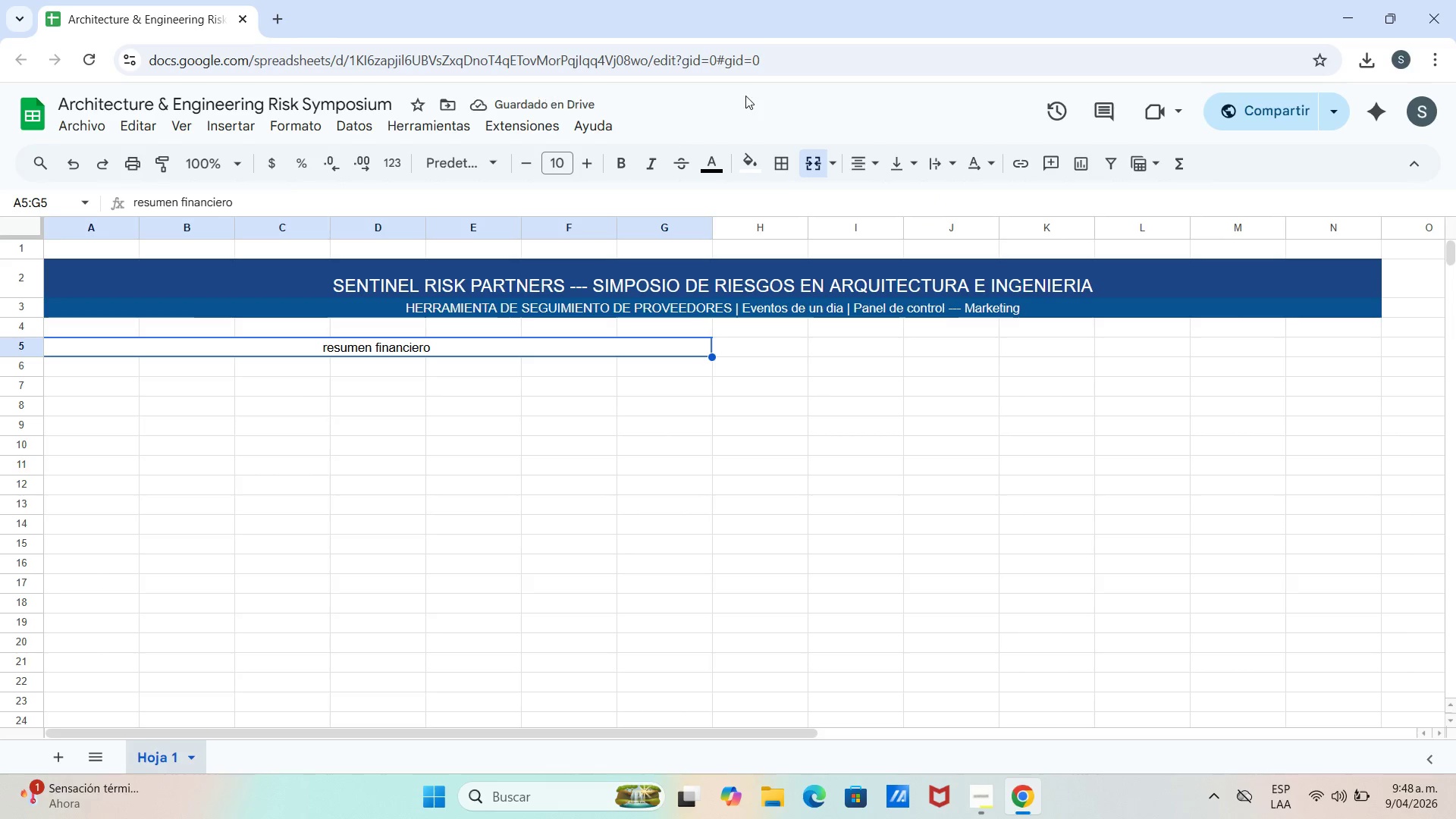 
left_click([874, 163])
 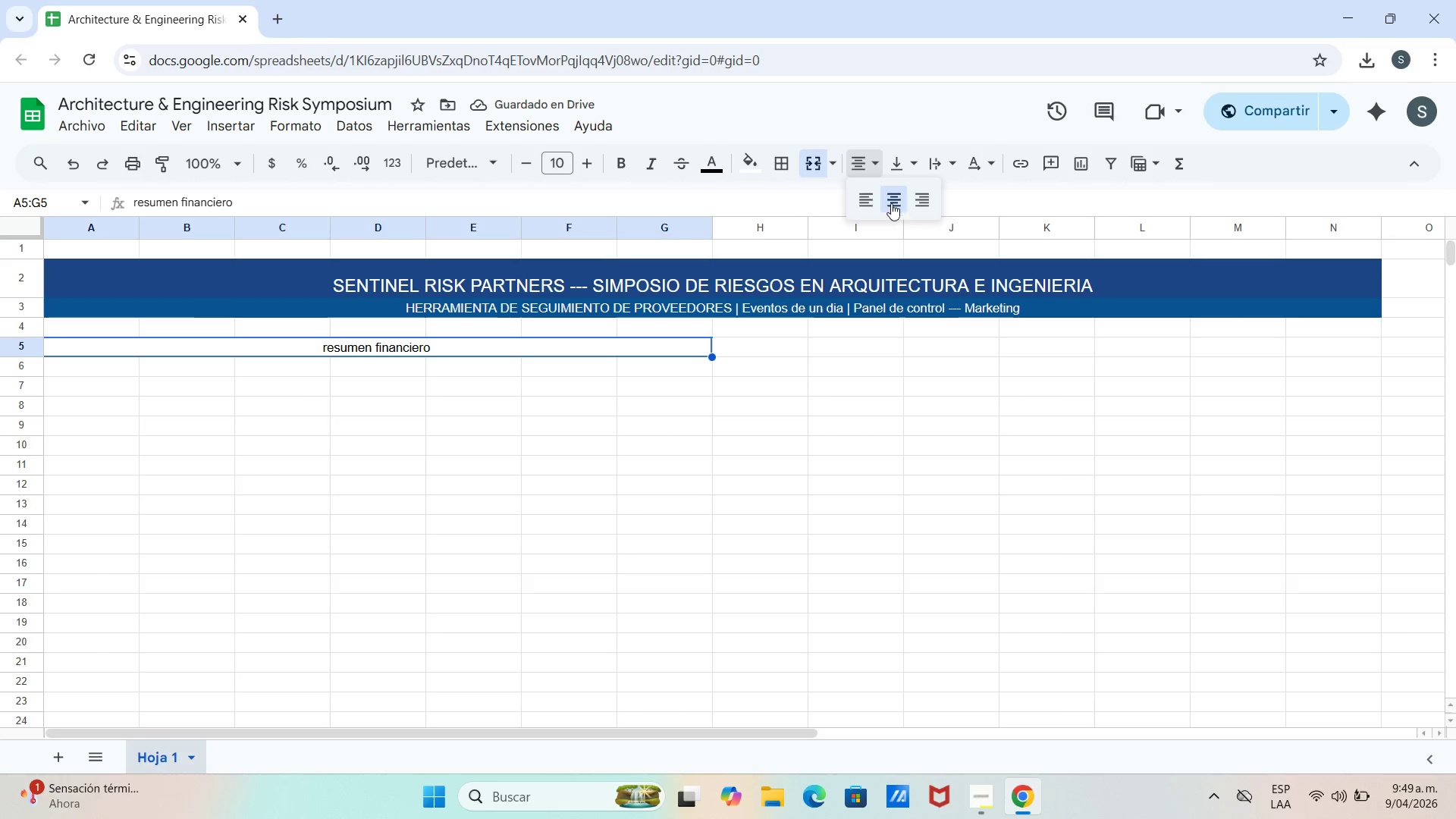 
left_click([872, 202])
 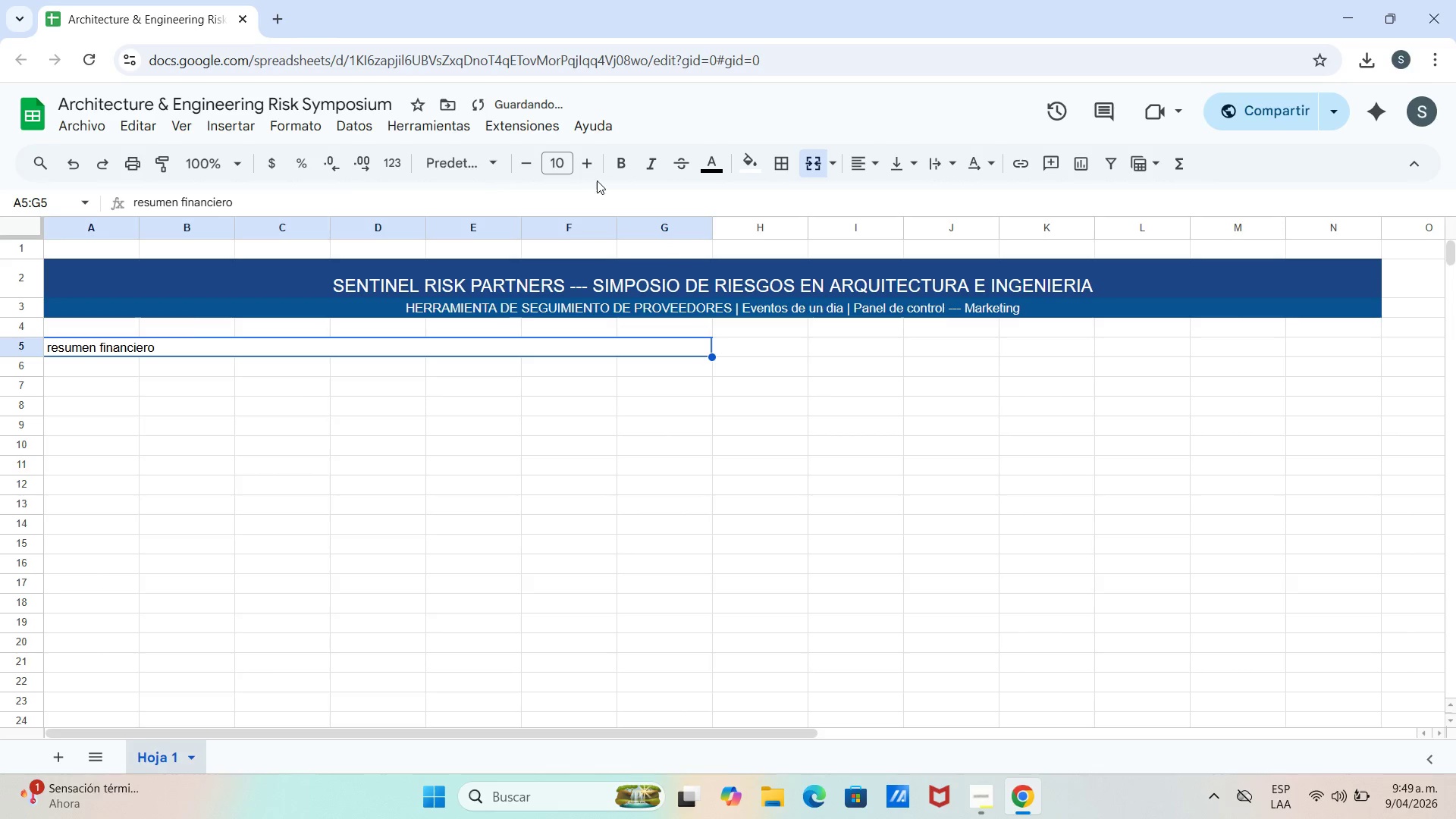 
left_click([592, 167])
 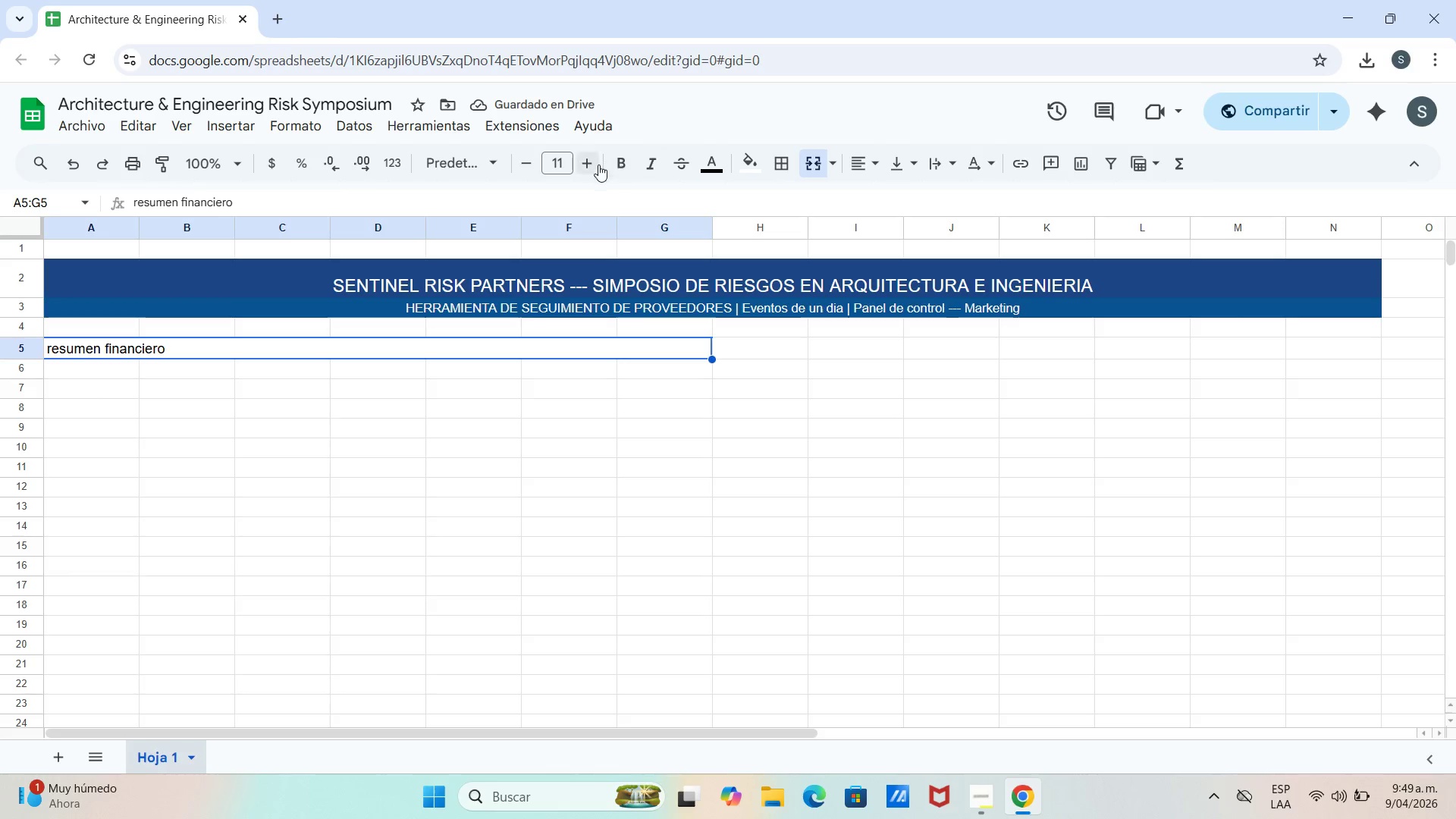 
wait(6.06)
 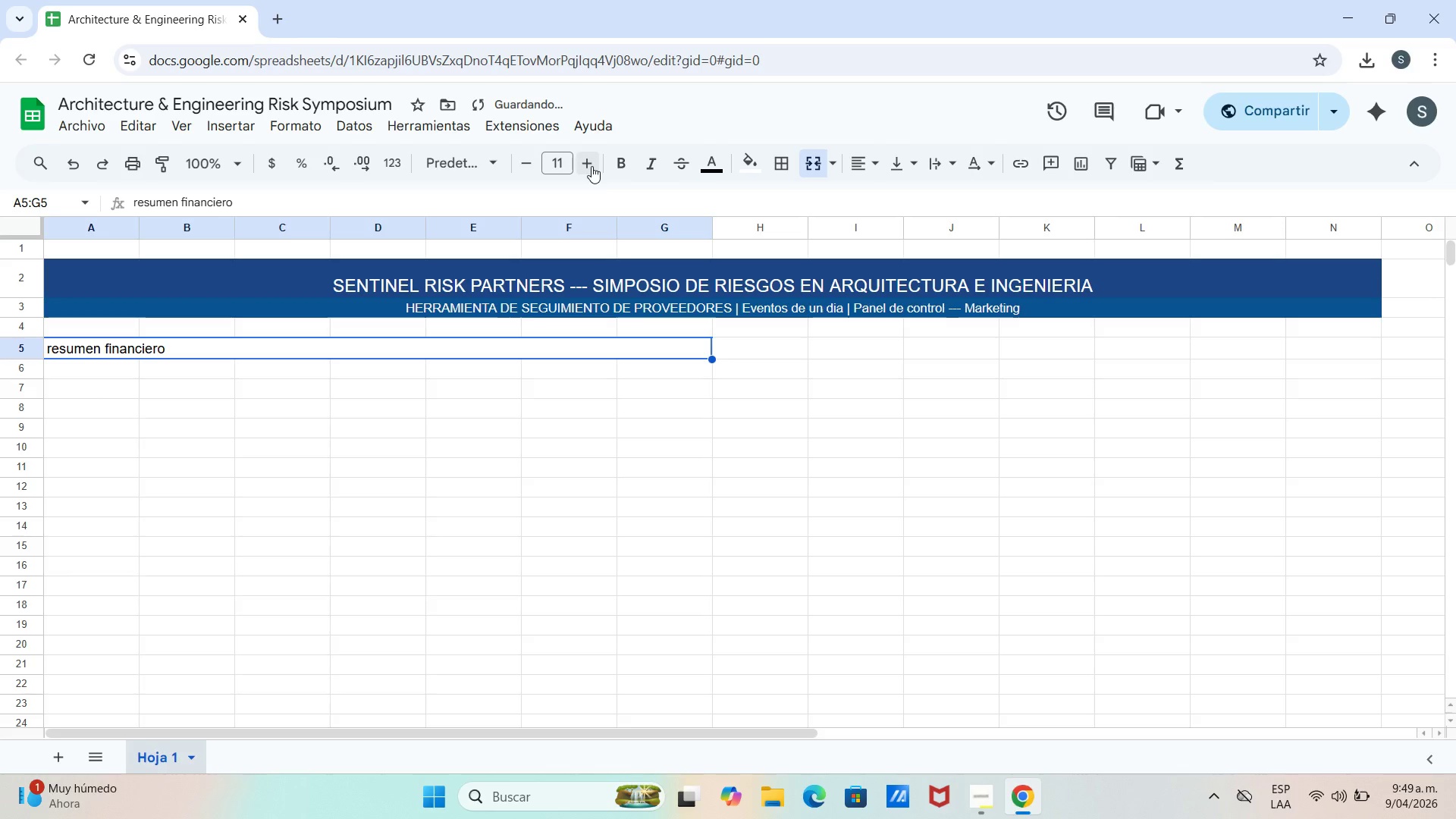 
left_click([903, 231])
 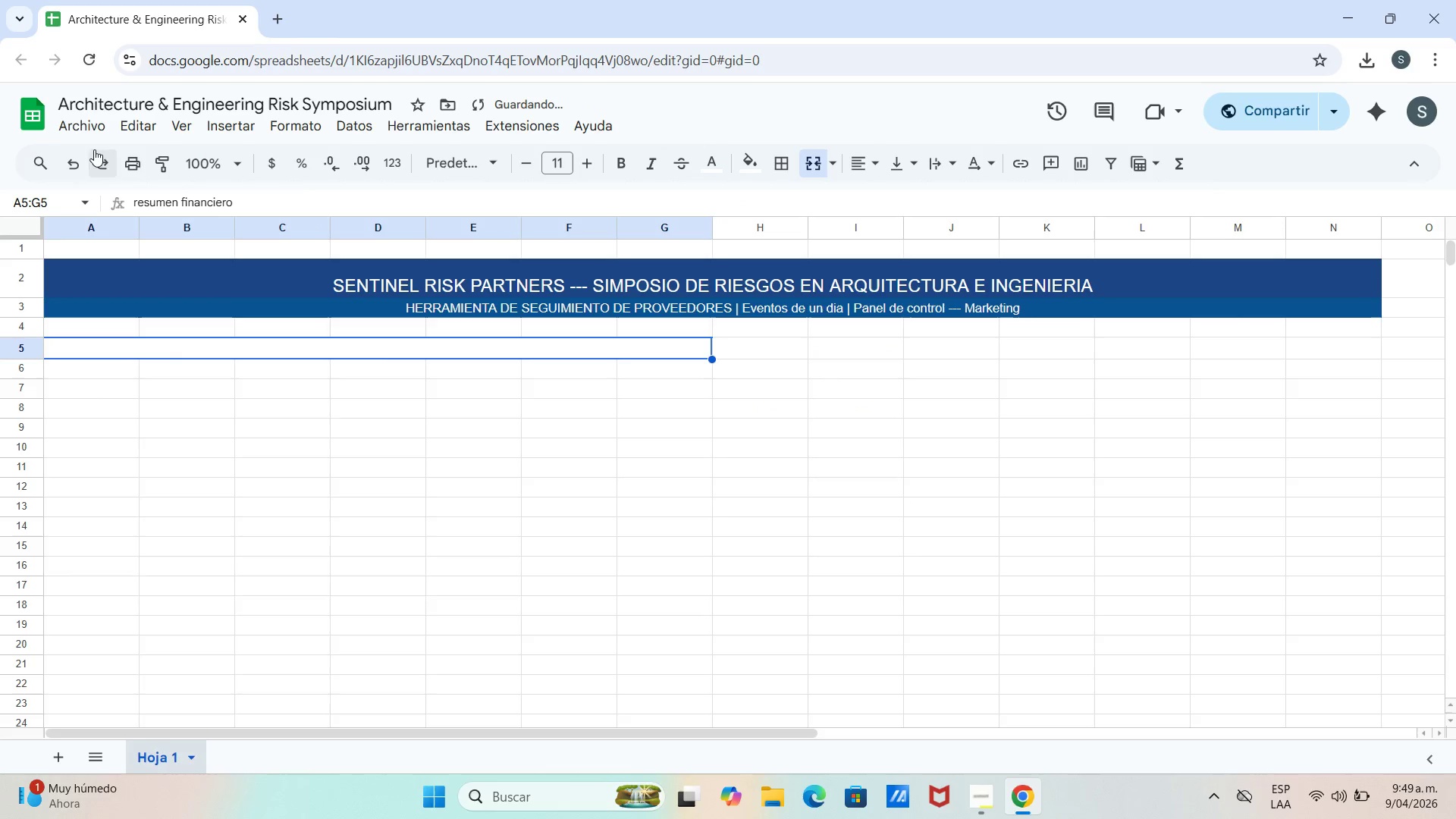 
left_click([69, 171])
 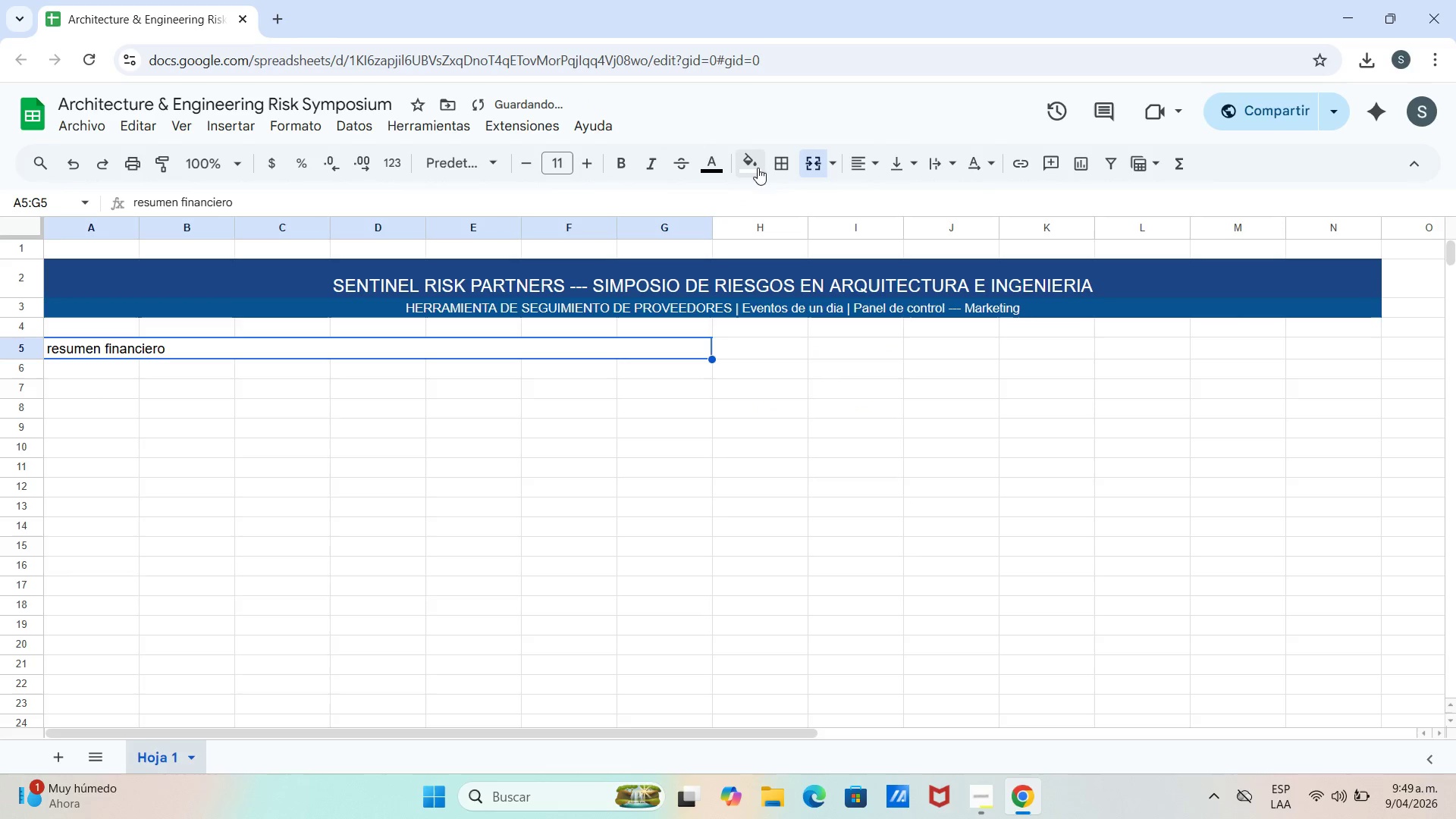 
left_click([714, 170])
 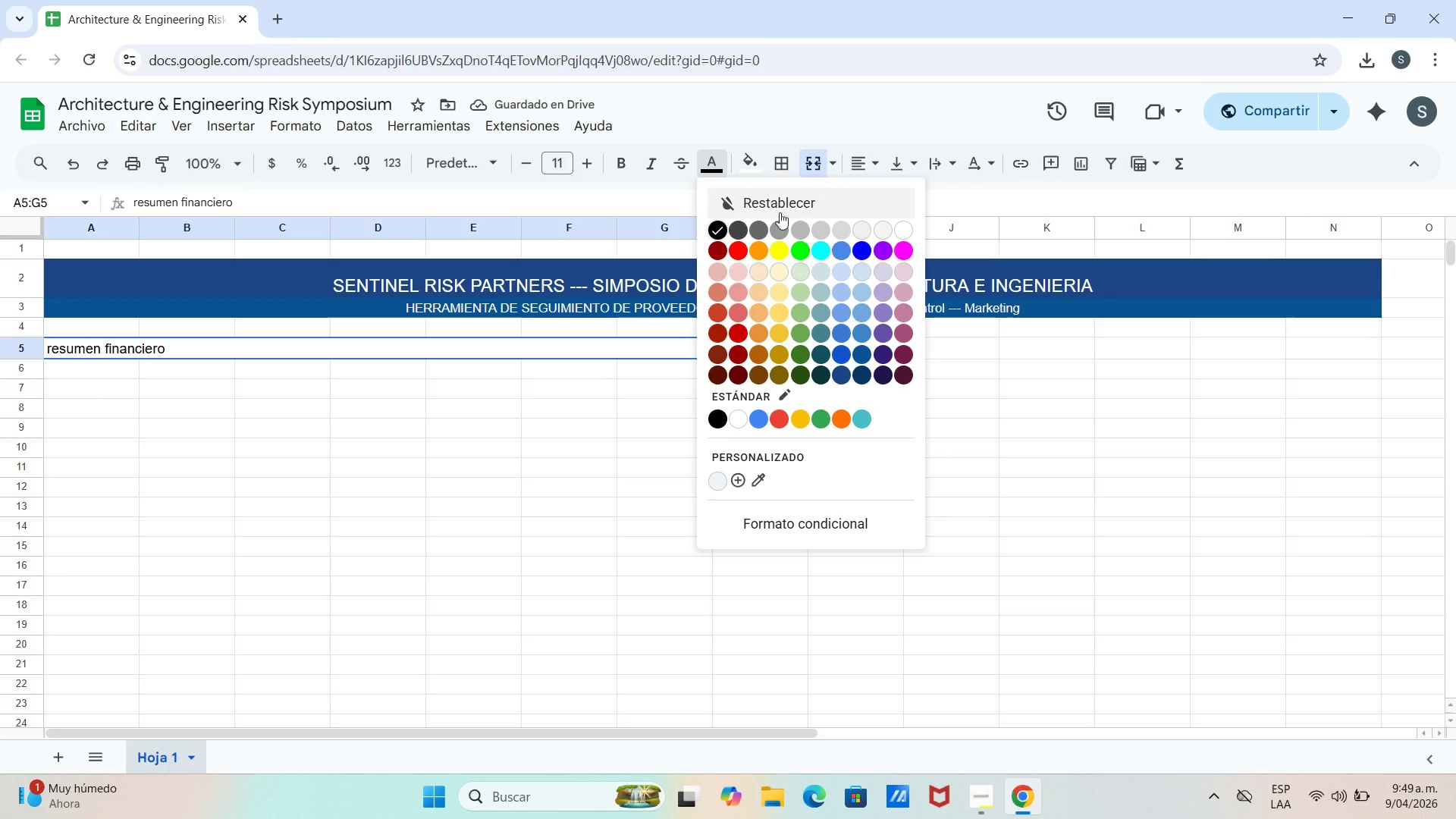 
left_click([904, 231])
 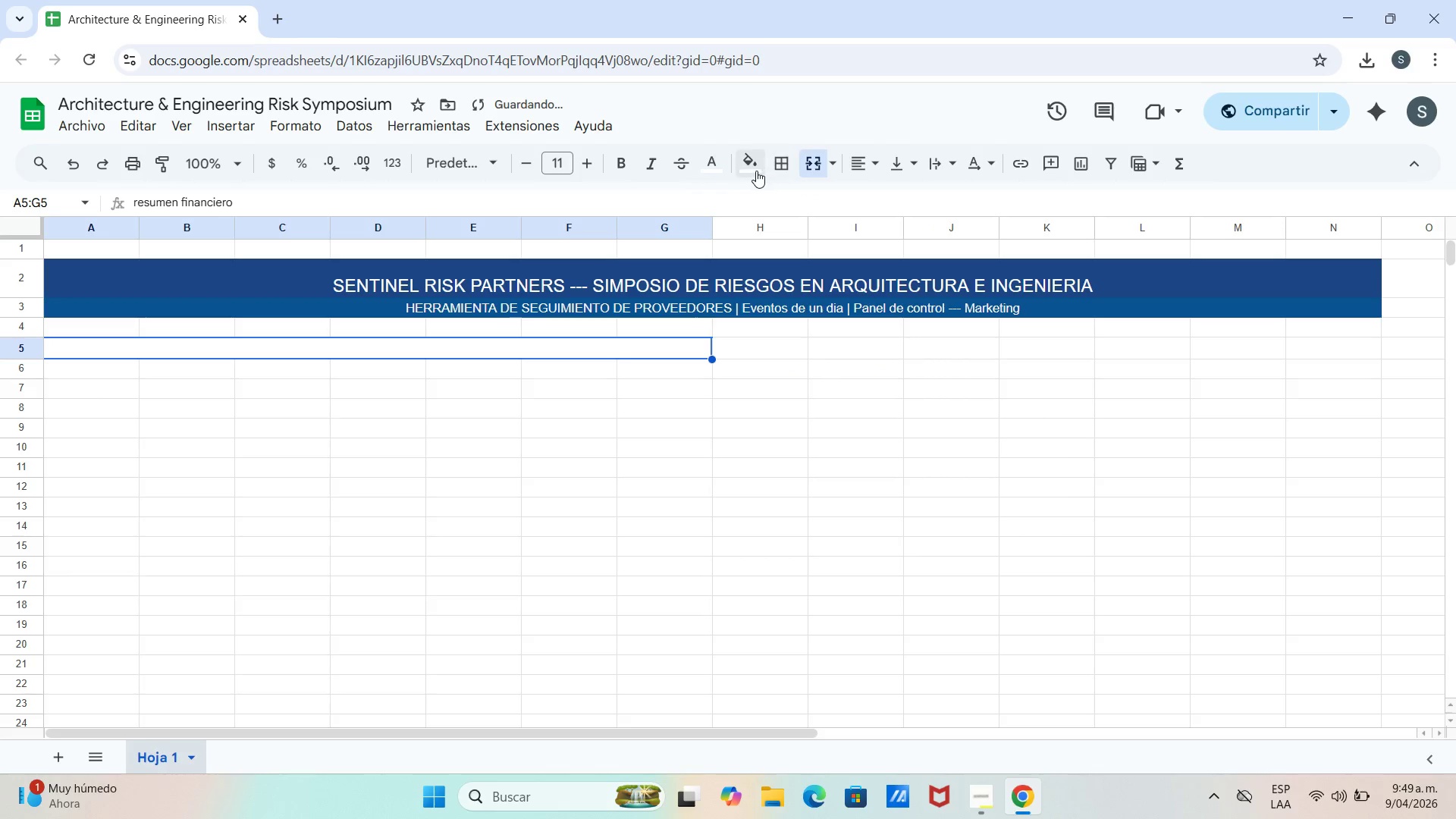 
left_click([750, 168])
 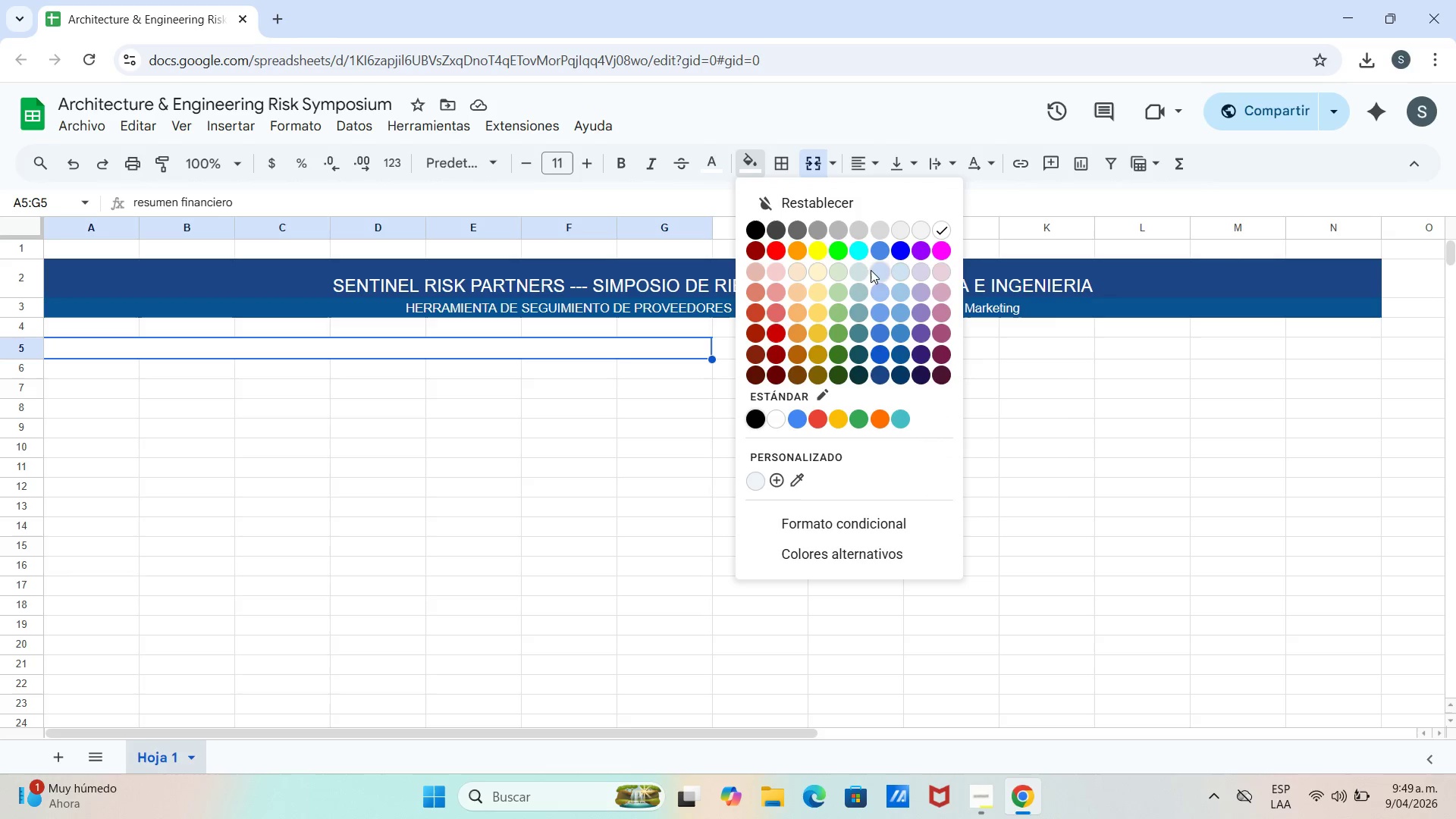 
wait(5.81)
 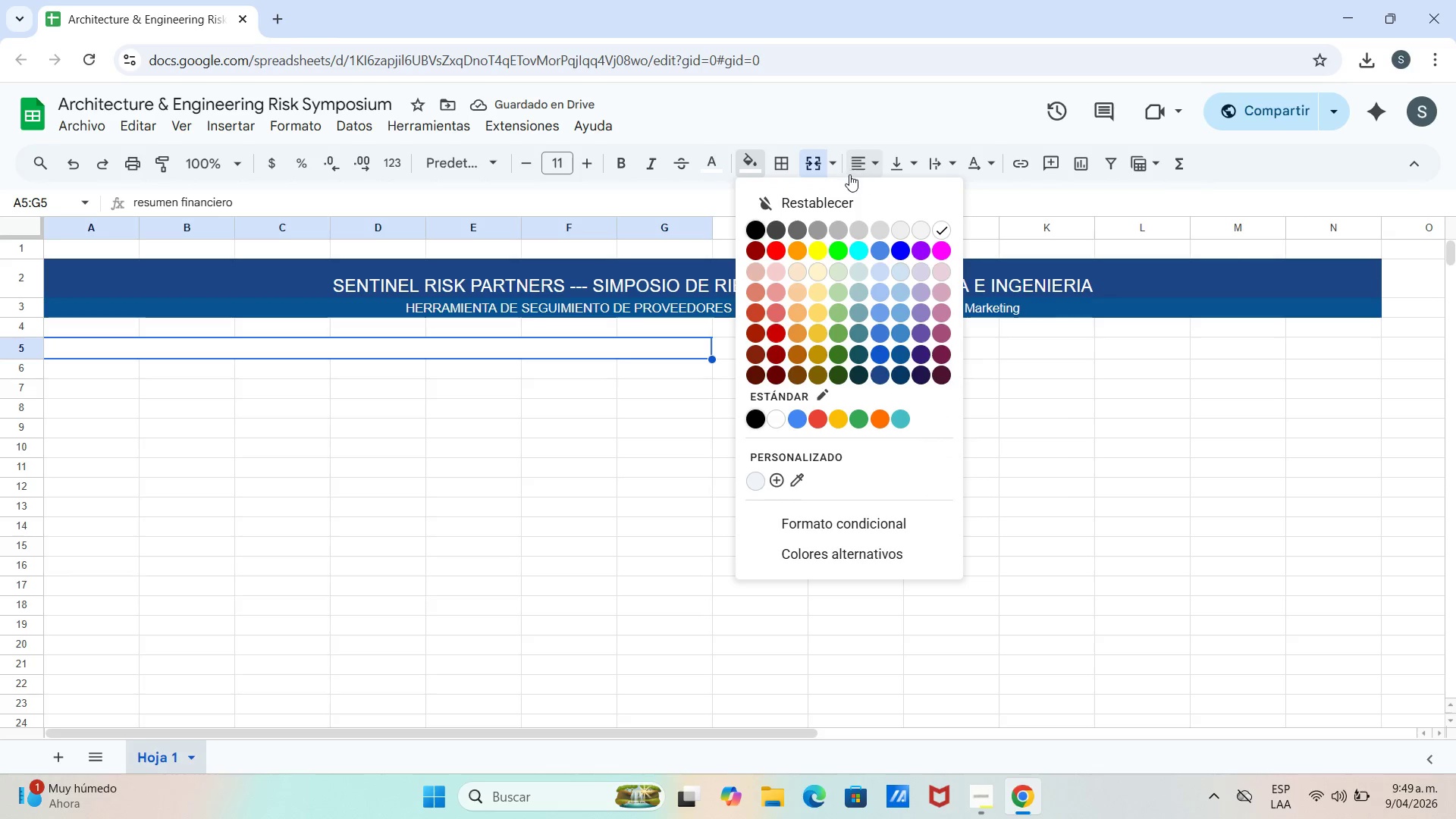 
left_click([902, 369])
 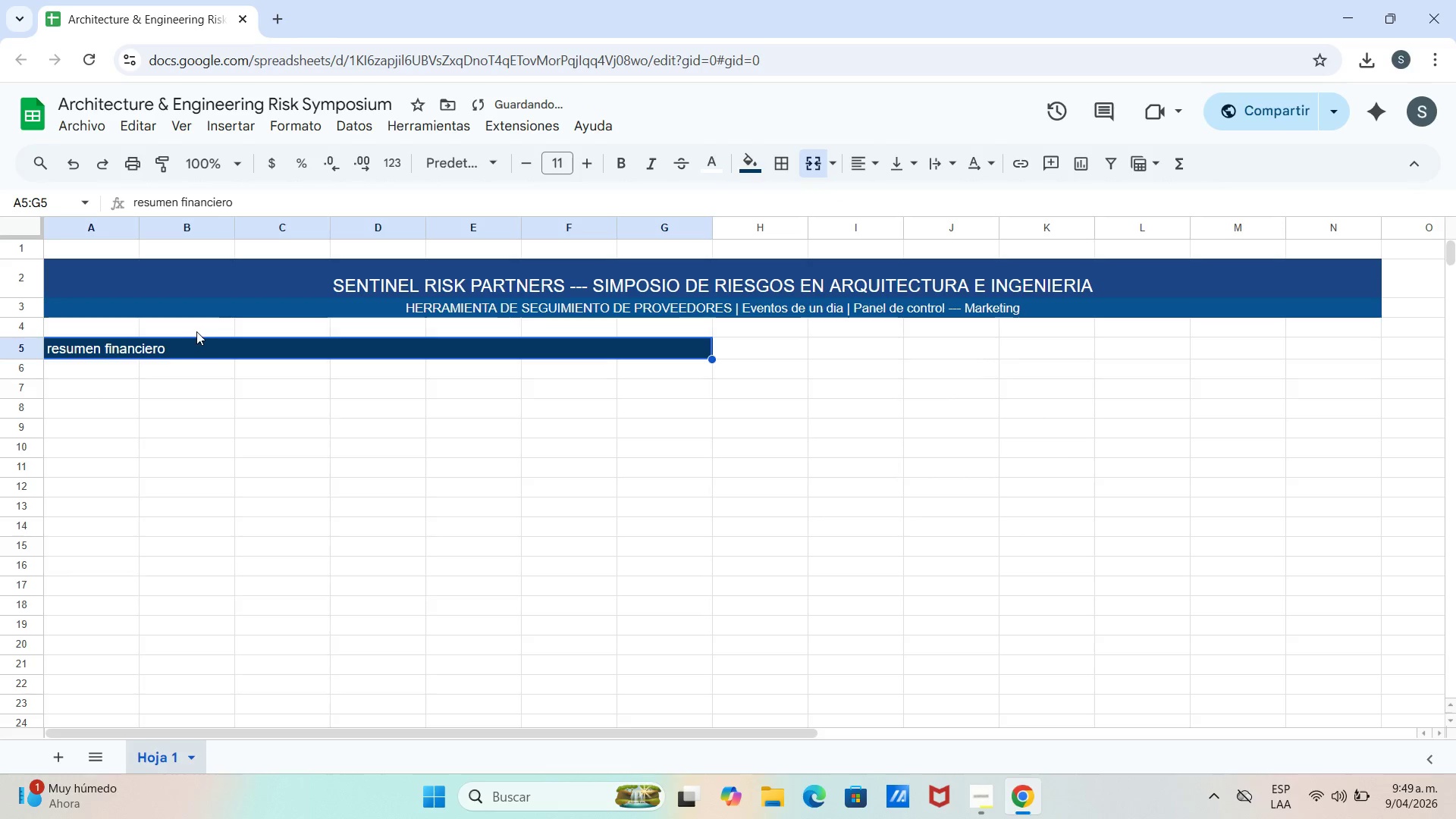 
left_click_drag(start_coordinate=[181, 345], to_coordinate=[177, 353])
 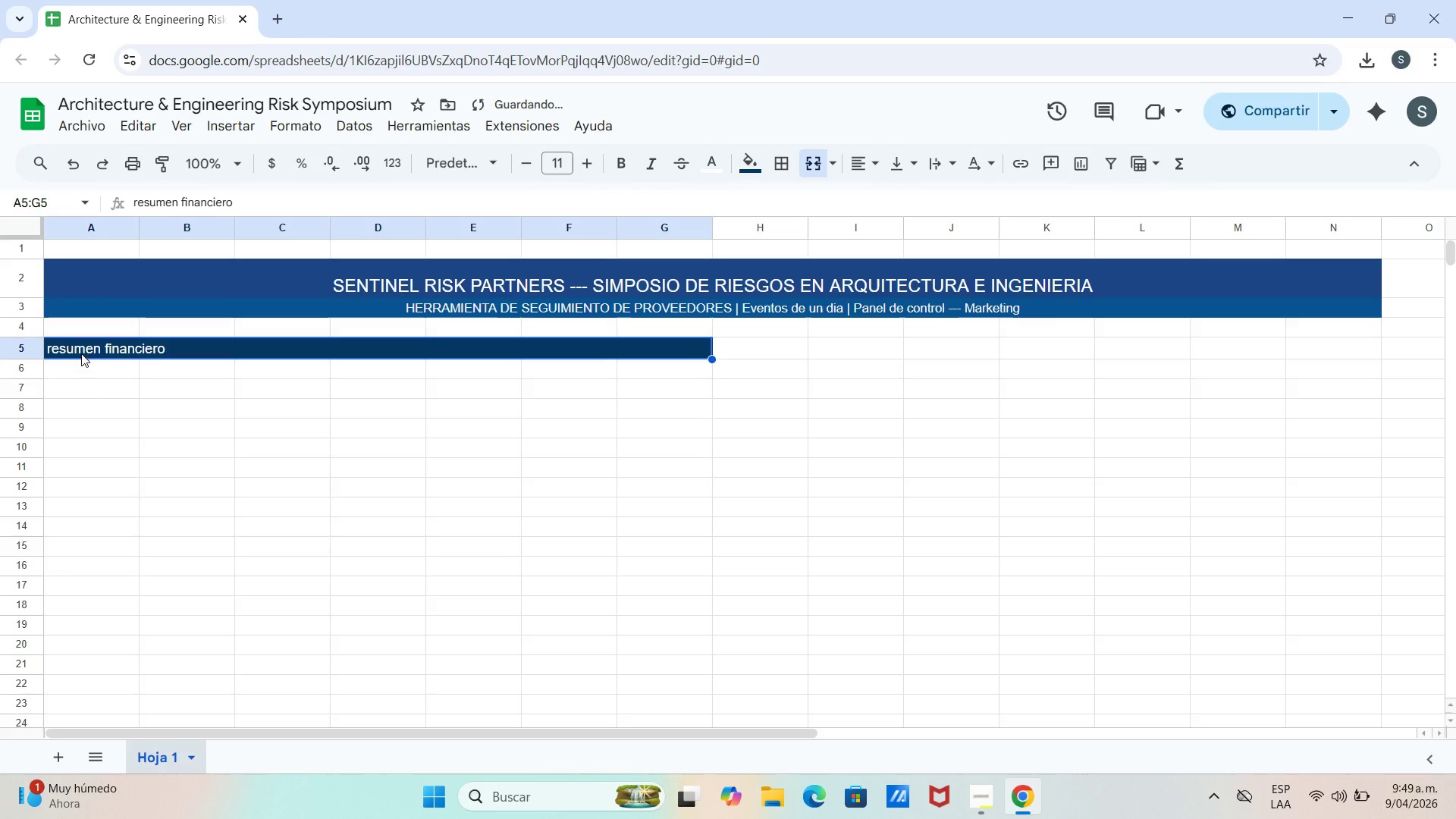 
left_click_drag(start_coordinate=[76, 353], to_coordinate=[56, 351])
 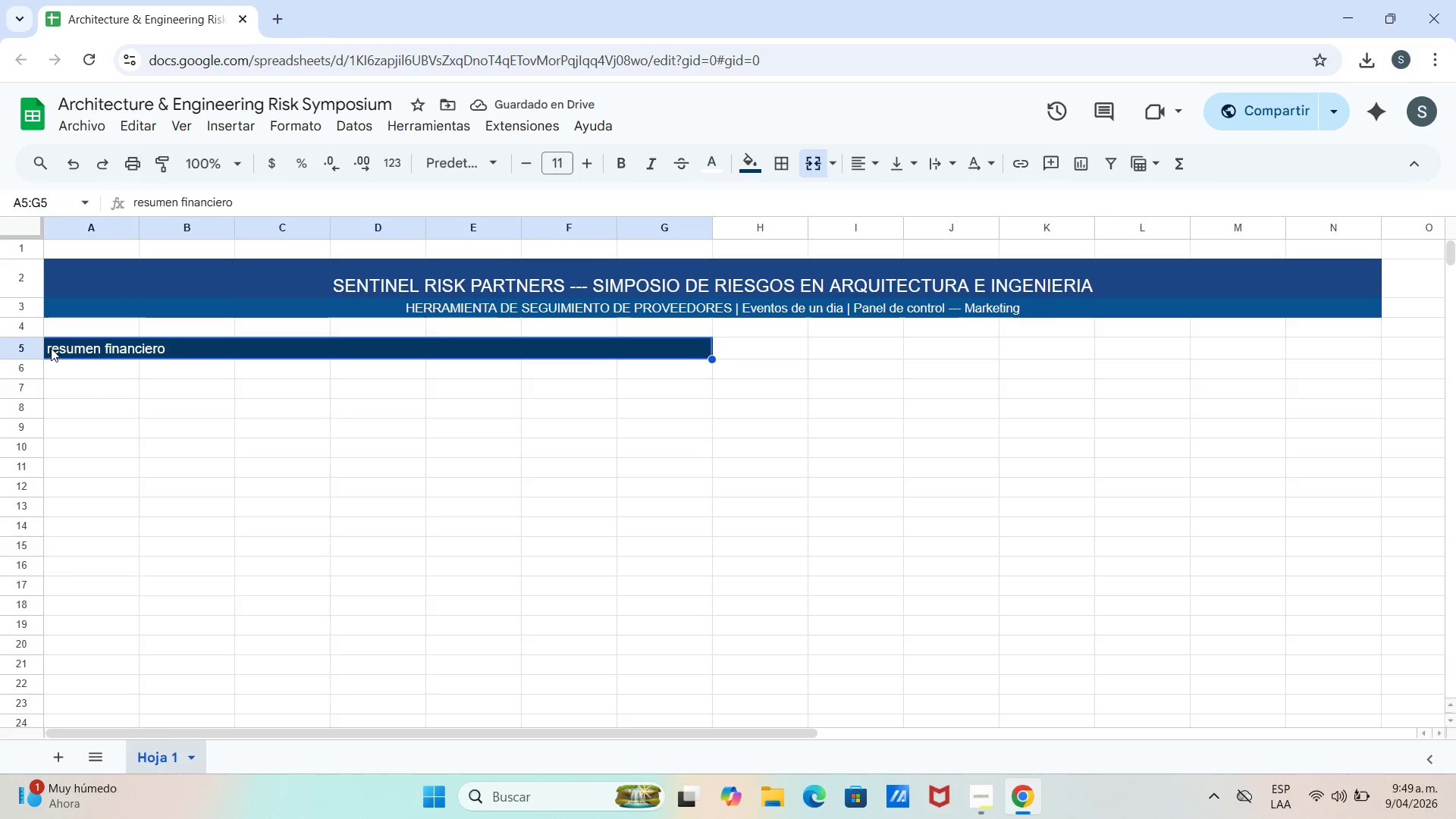 
double_click([51, 348])
 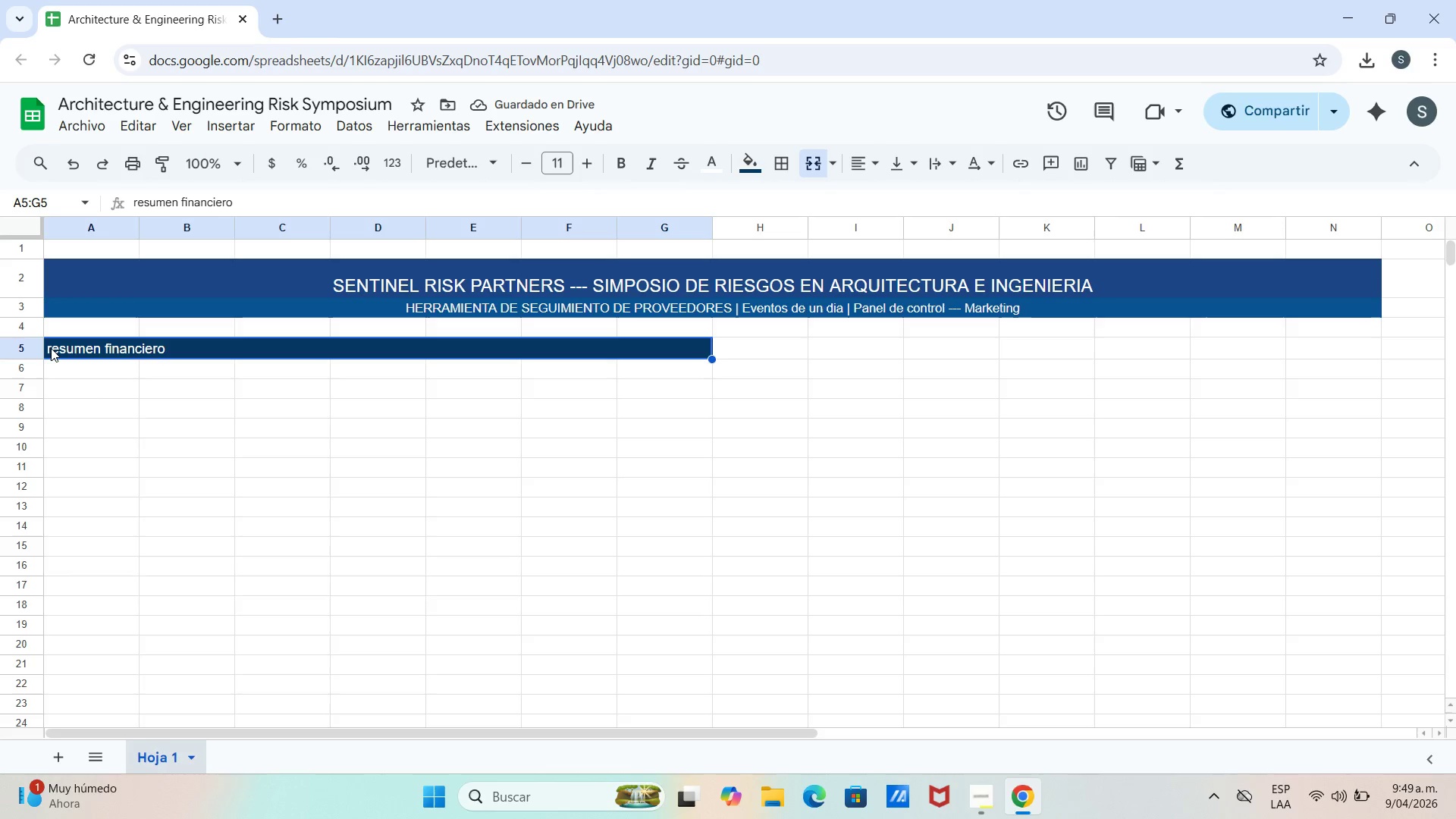 
triple_click([51, 348])
 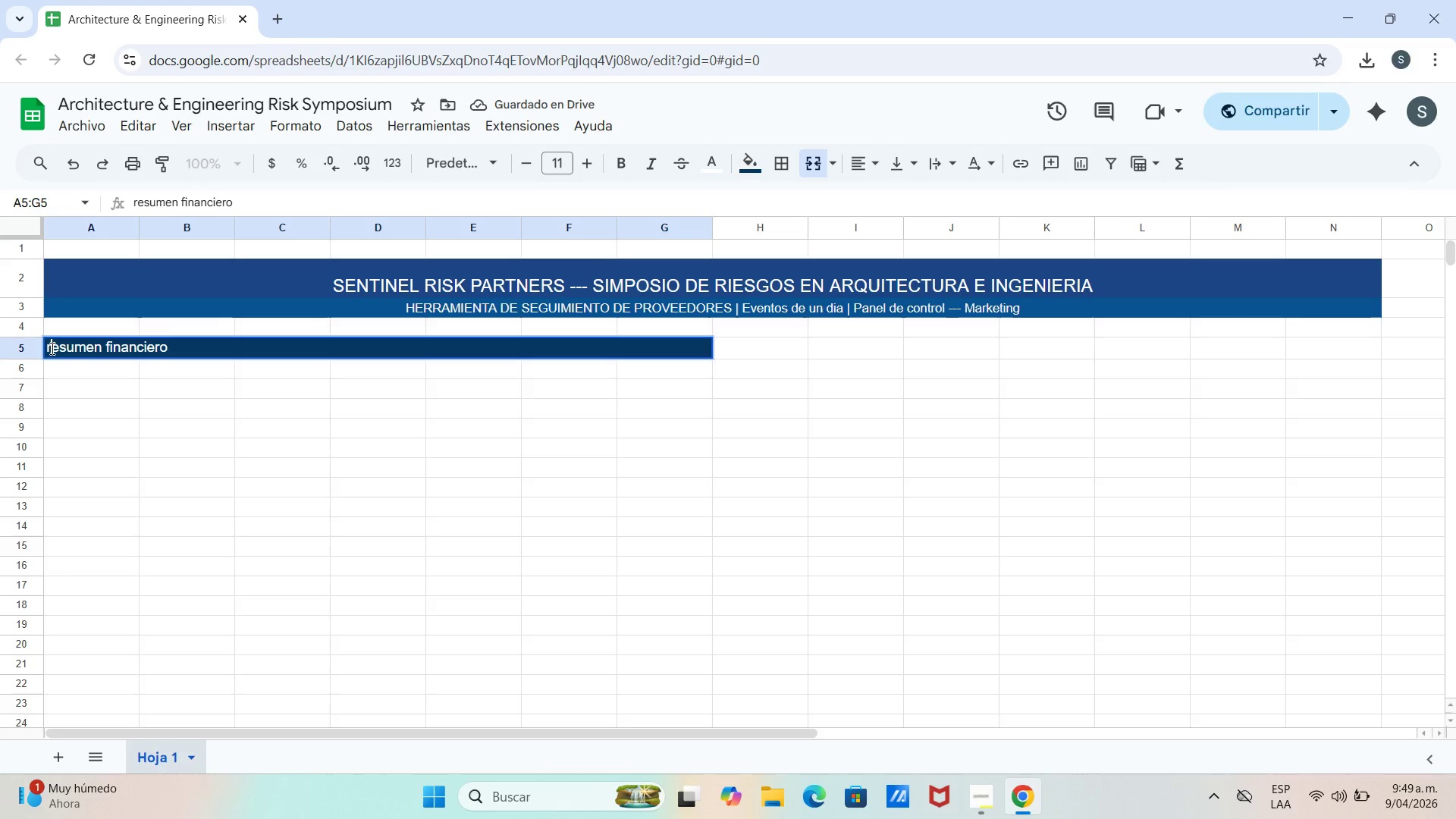 
left_click([51, 348])
 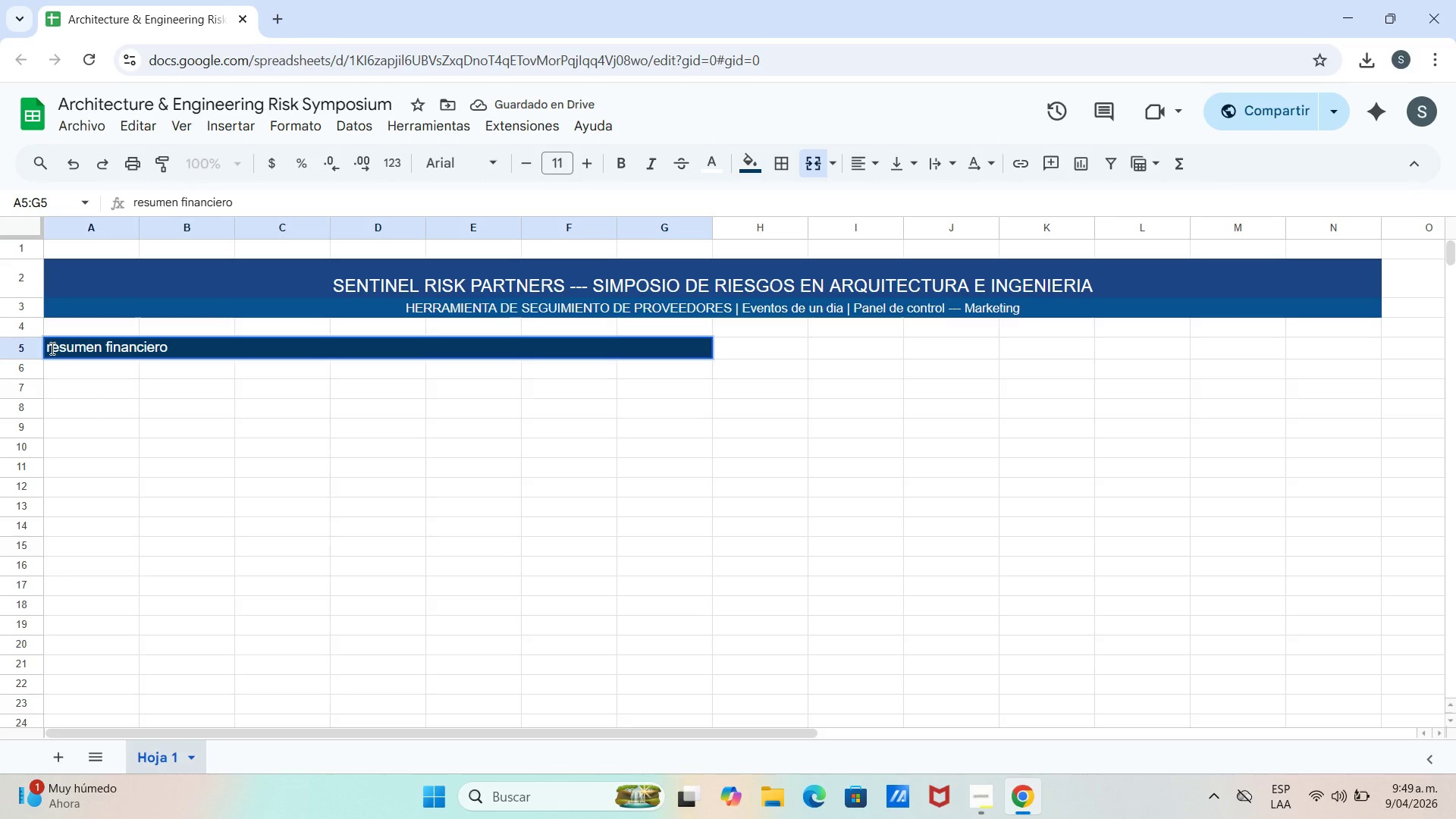 
key(Backspace)
 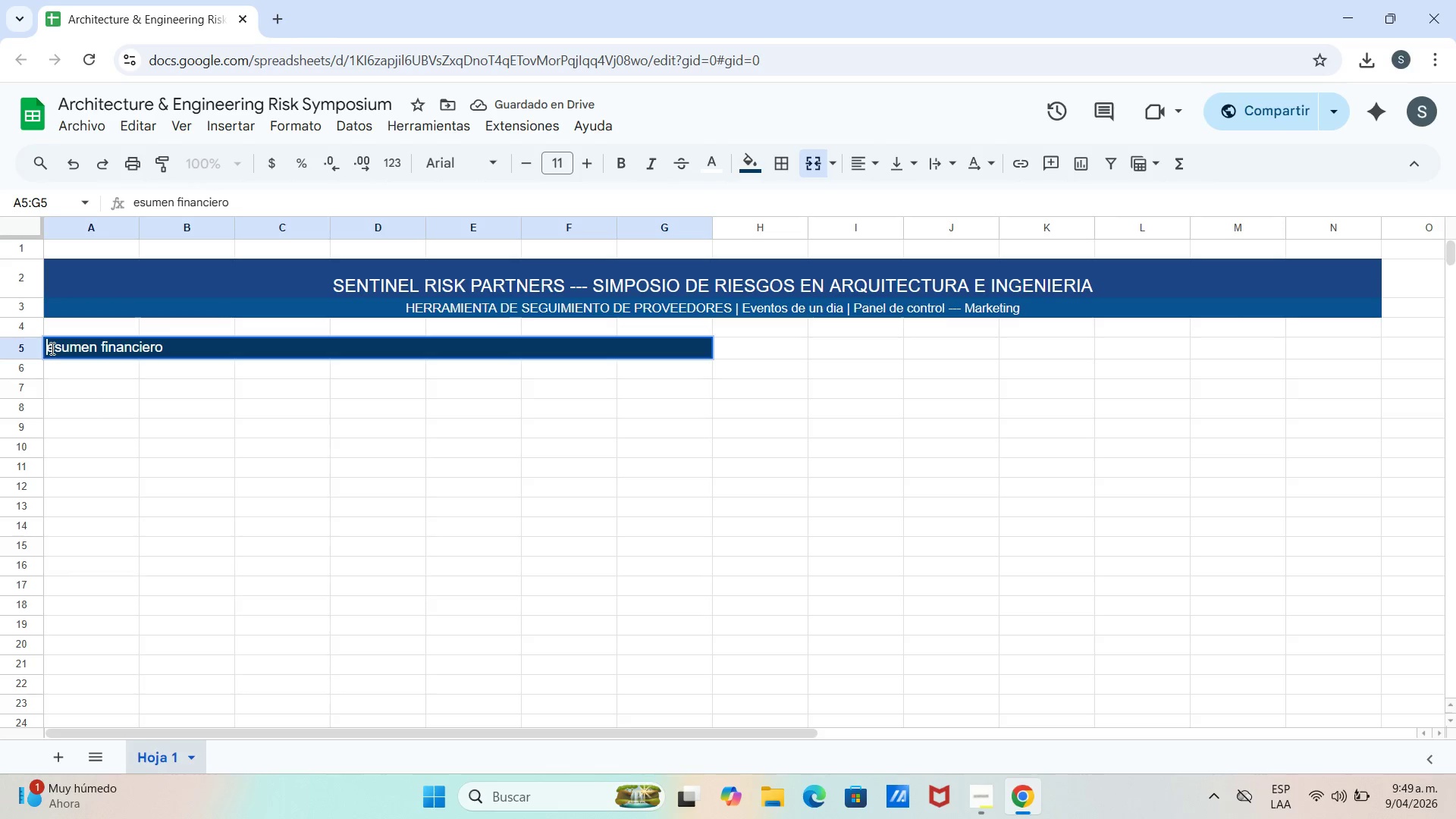 
key(CapsLock)
 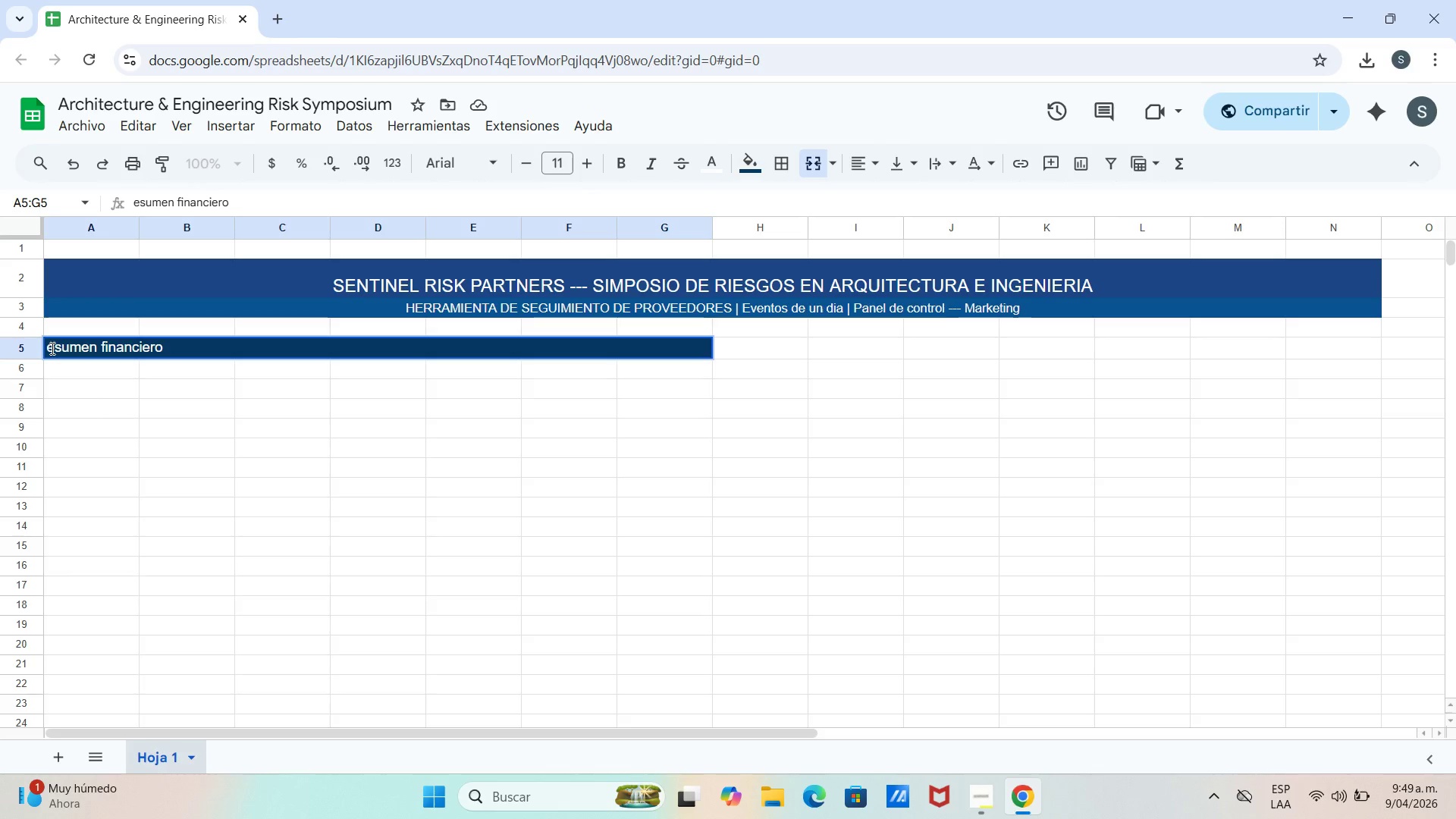 
key(R)
 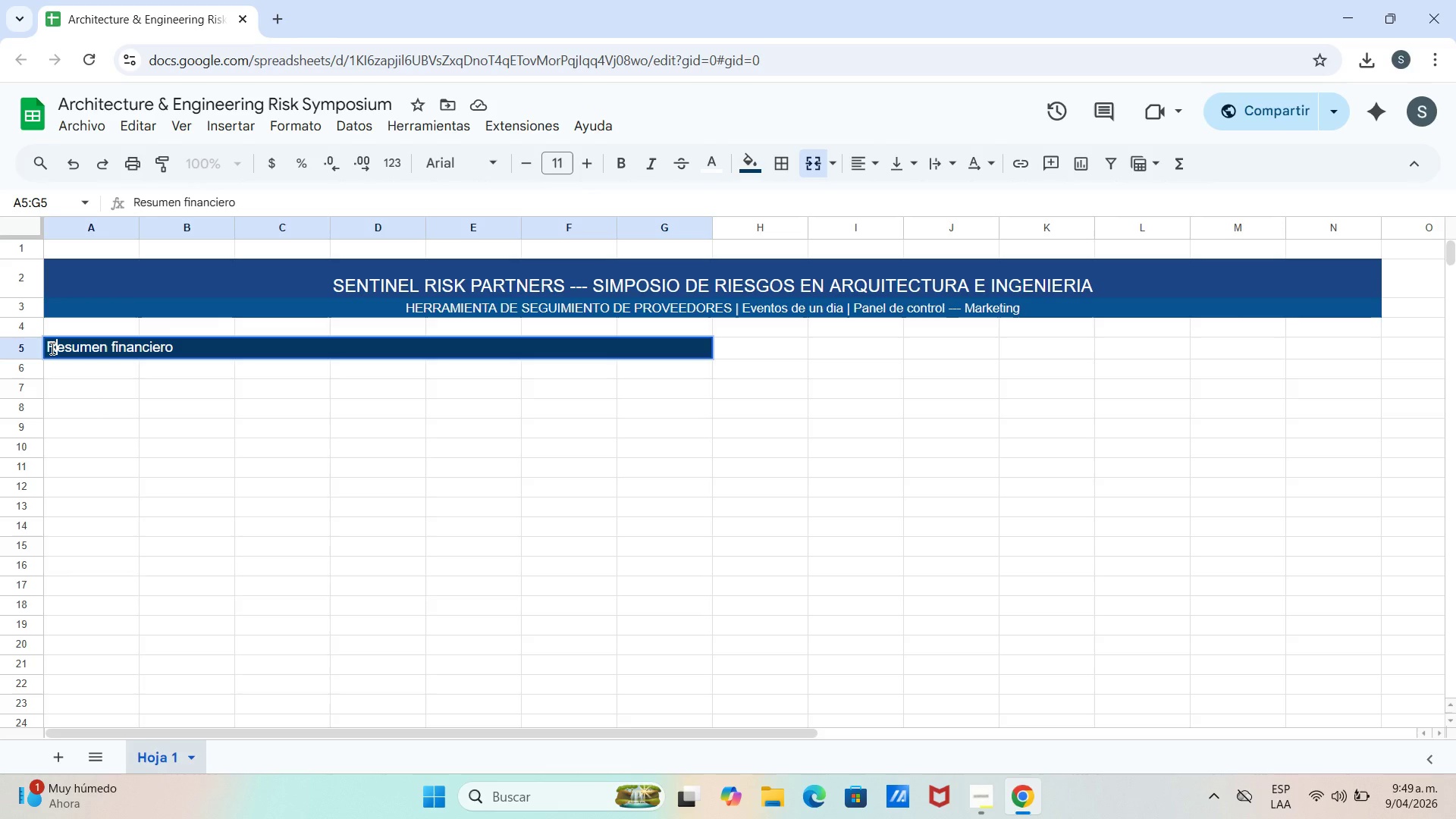 
key(CapsLock)
 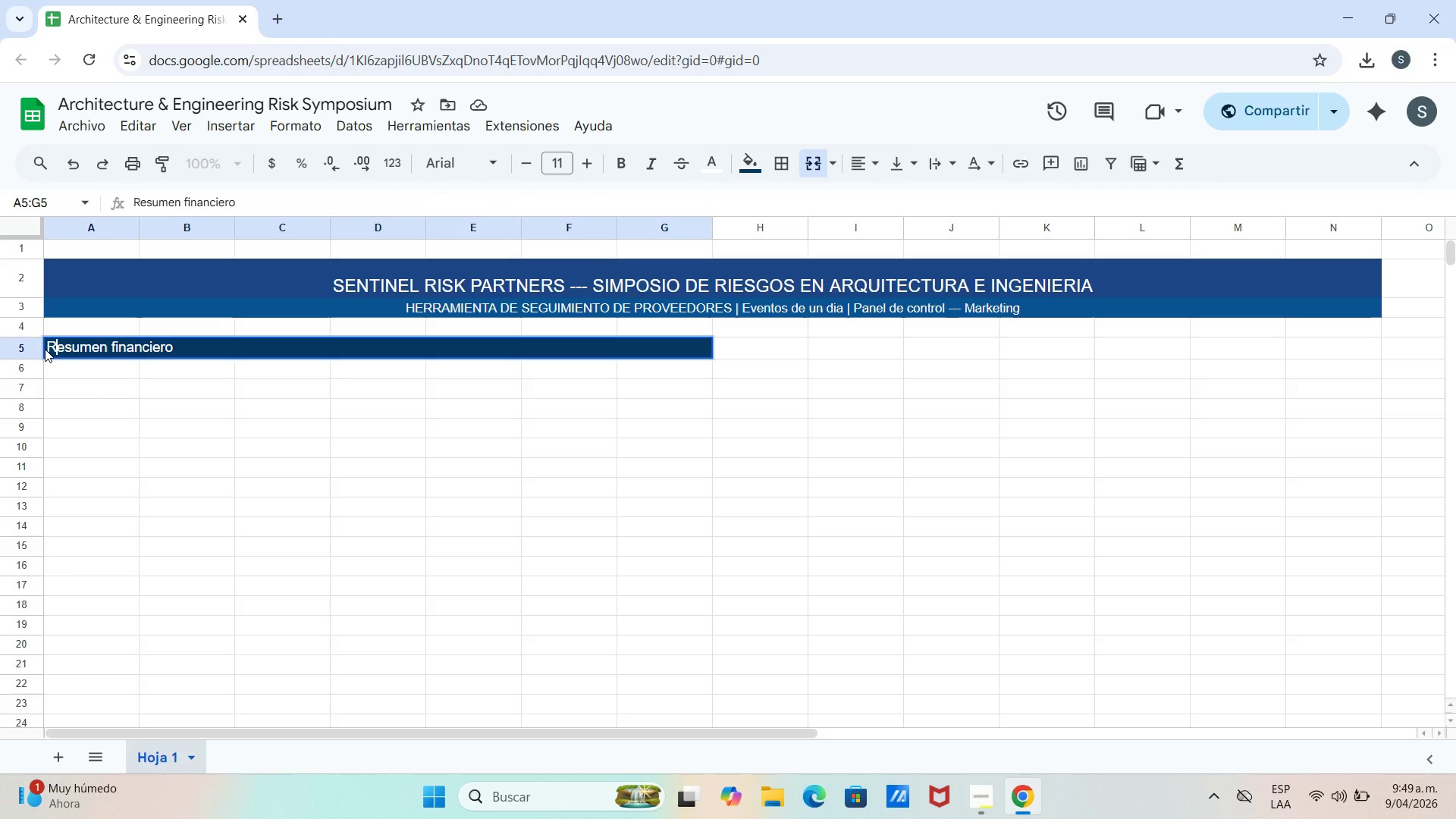 
left_click([42, 349])
 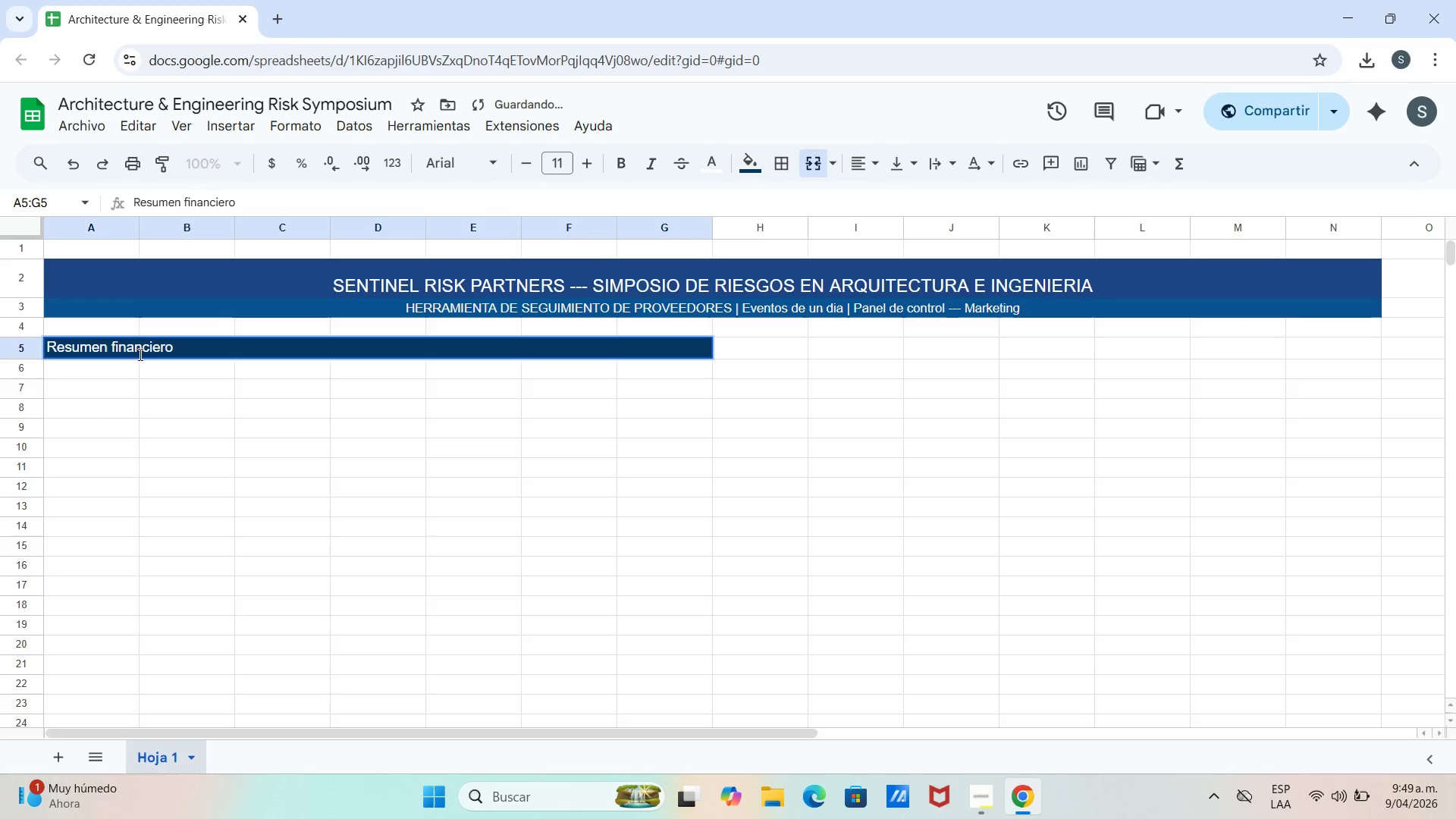 
left_click([200, 345])
 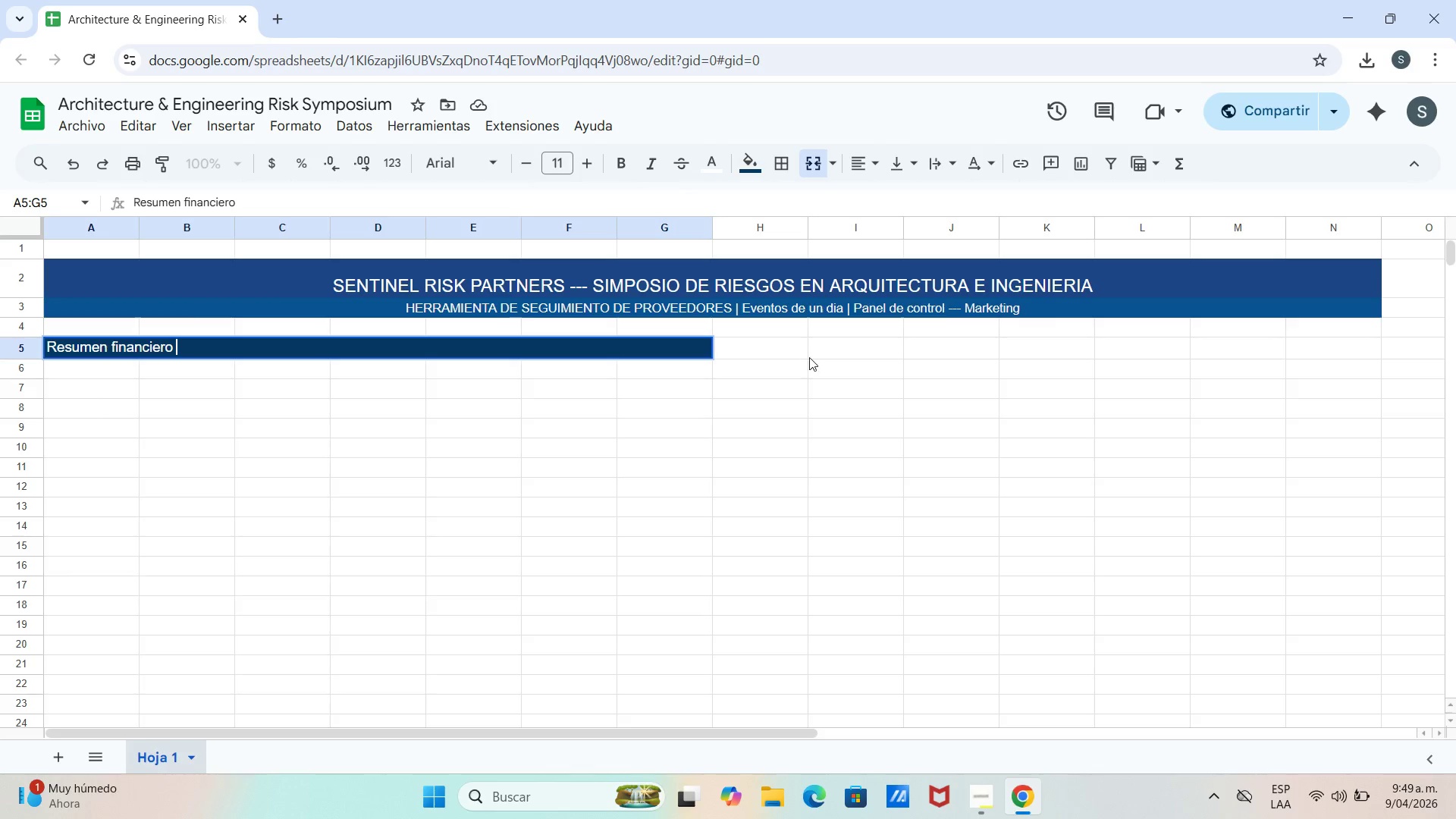 
wait(11.64)
 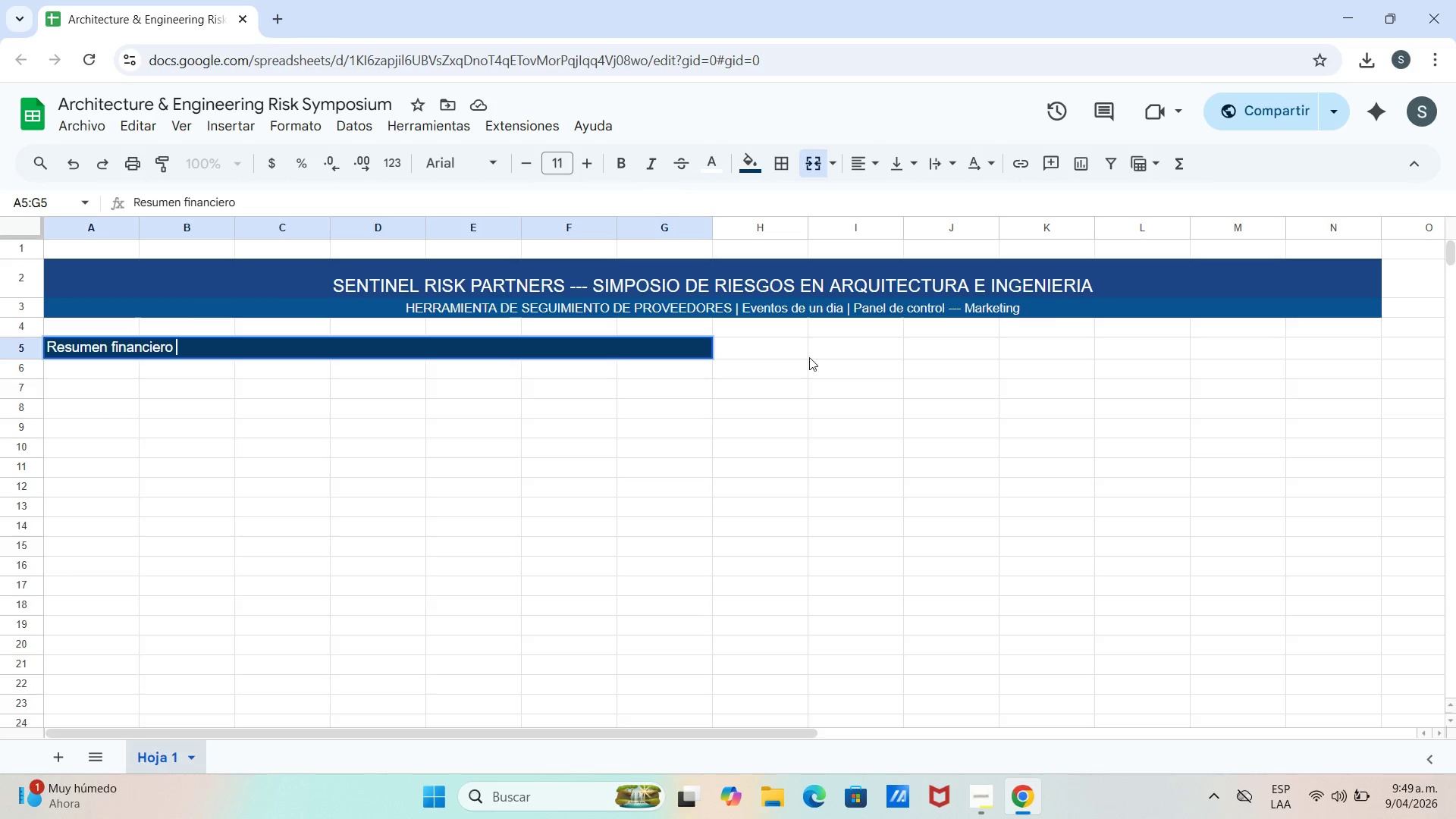 
left_click([811, 352])
 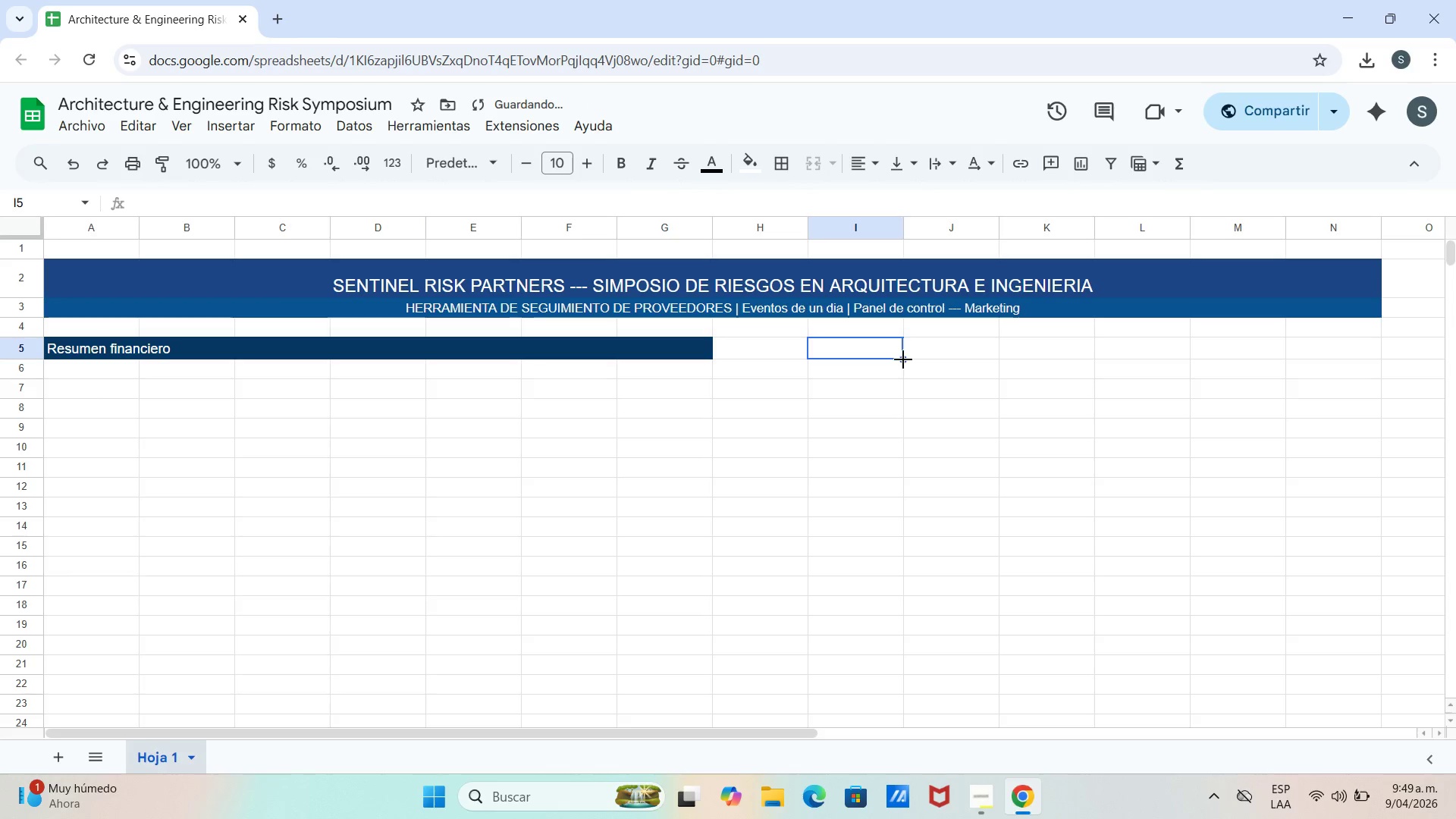 
left_click_drag(start_coordinate=[904, 359], to_coordinate=[1345, 336])
 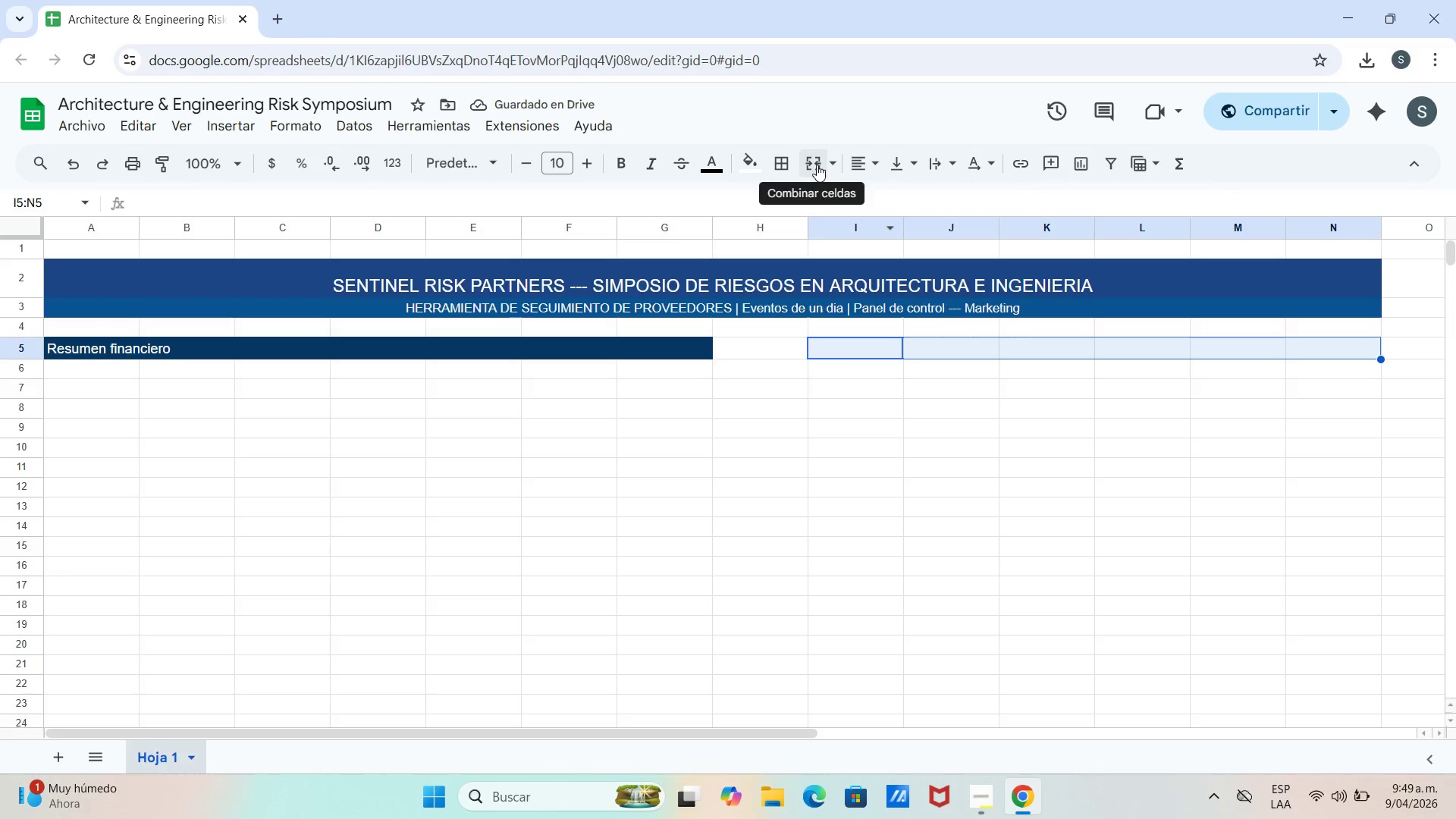 
left_click([817, 163])
 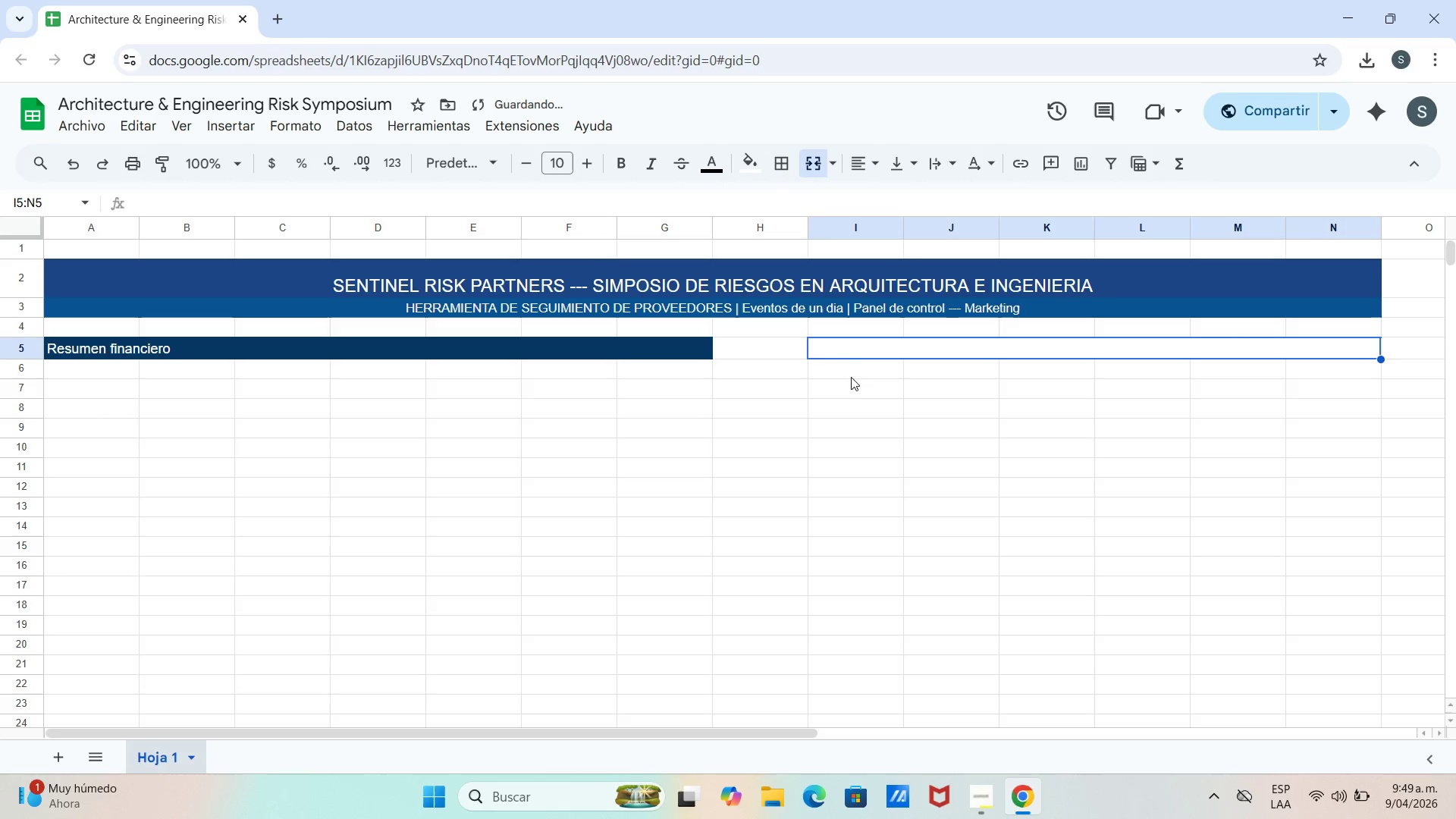 
double_click([831, 350])
 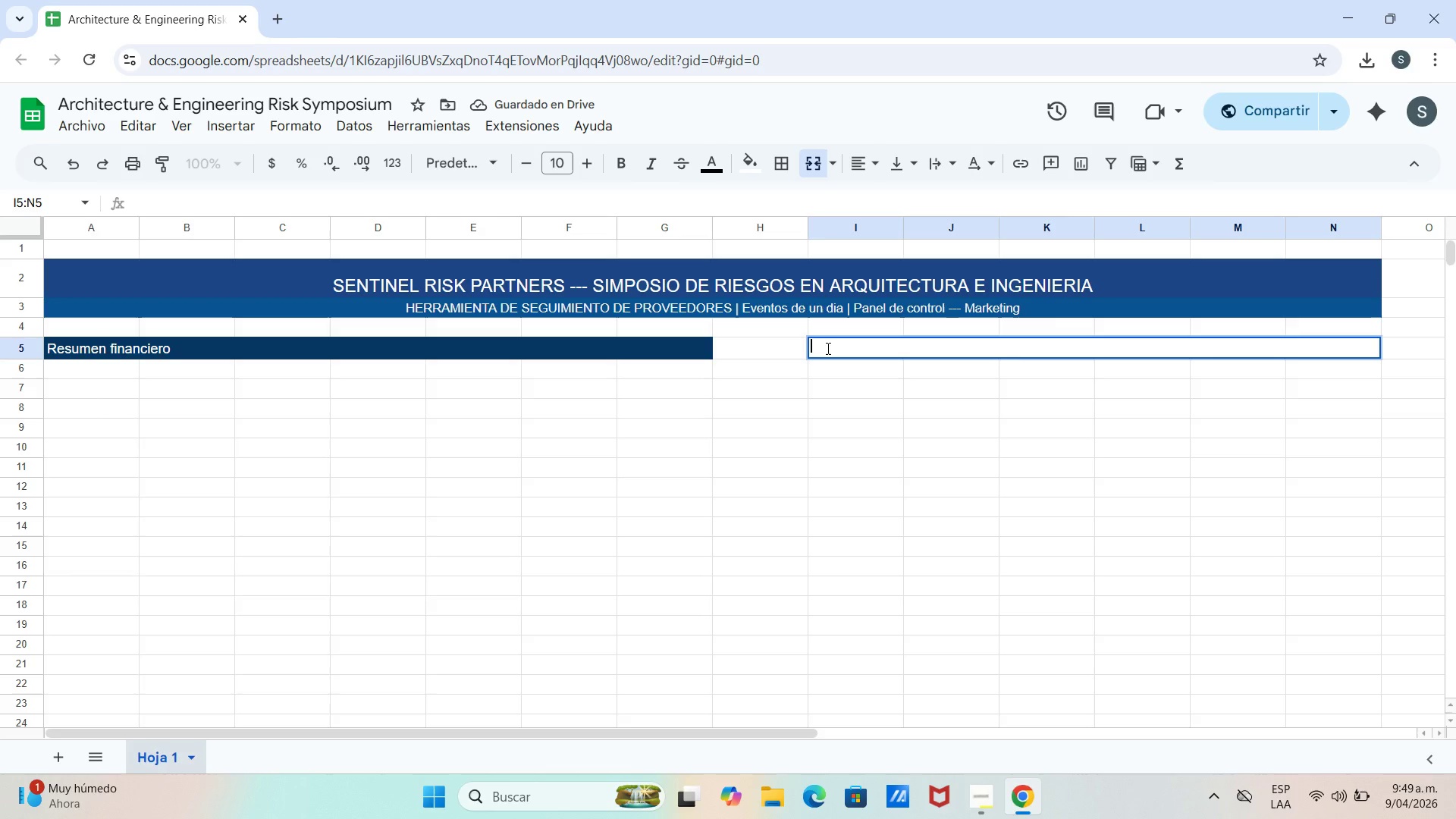 
type(INDICADORES CLAB)
key(Backspace)
type(VE)
 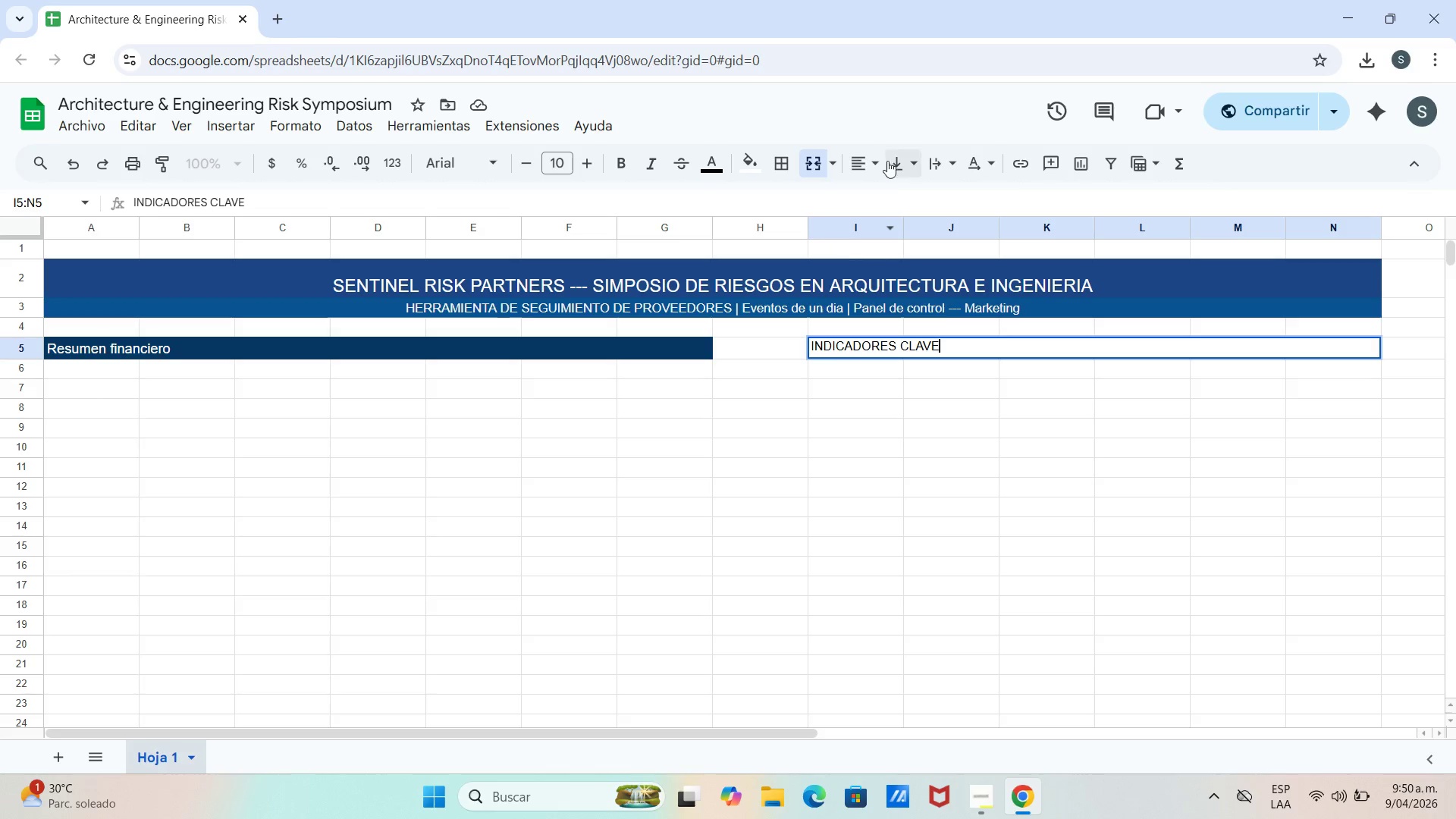 
left_click([760, 175])
 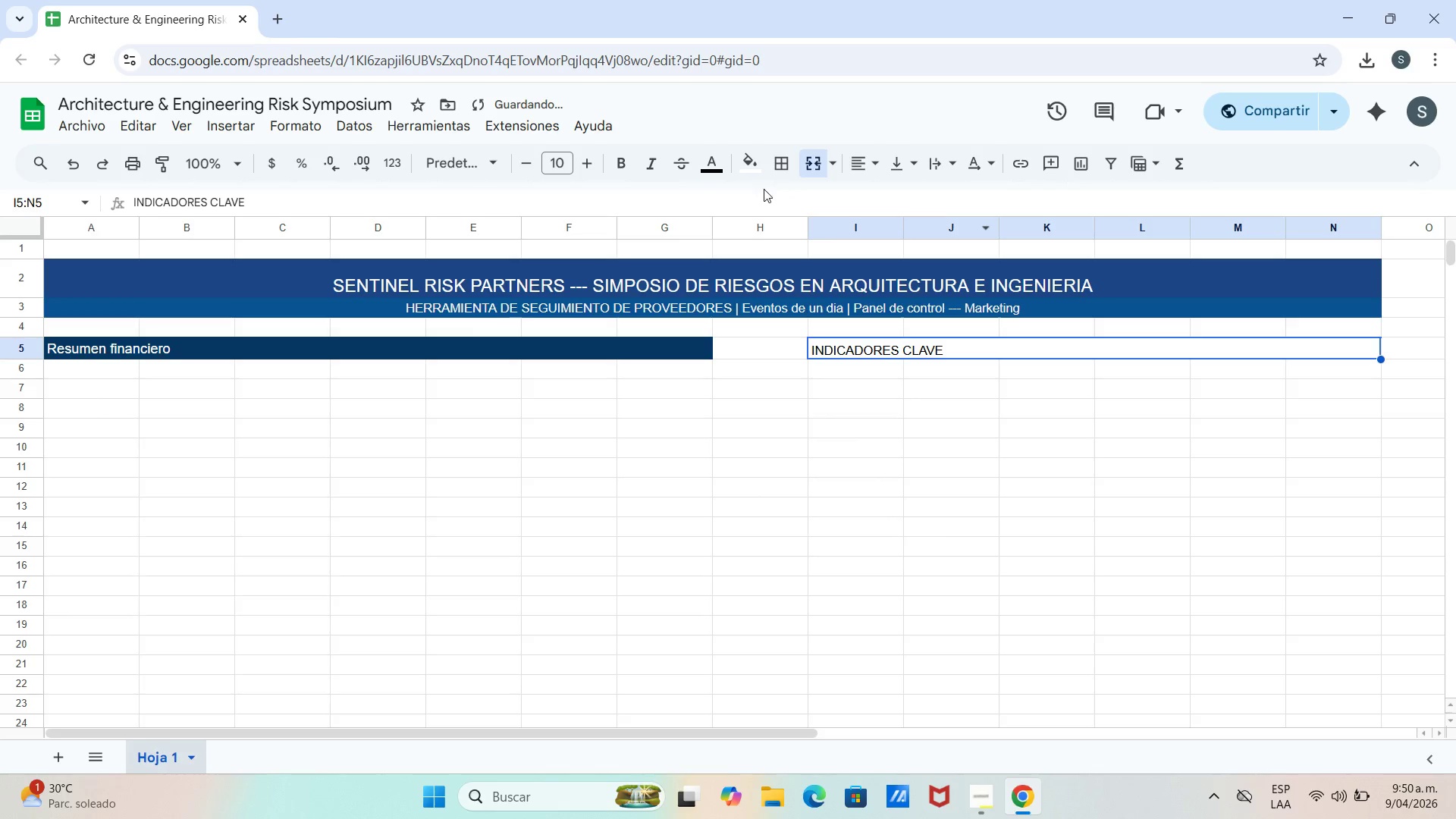 
left_click([747, 173])
 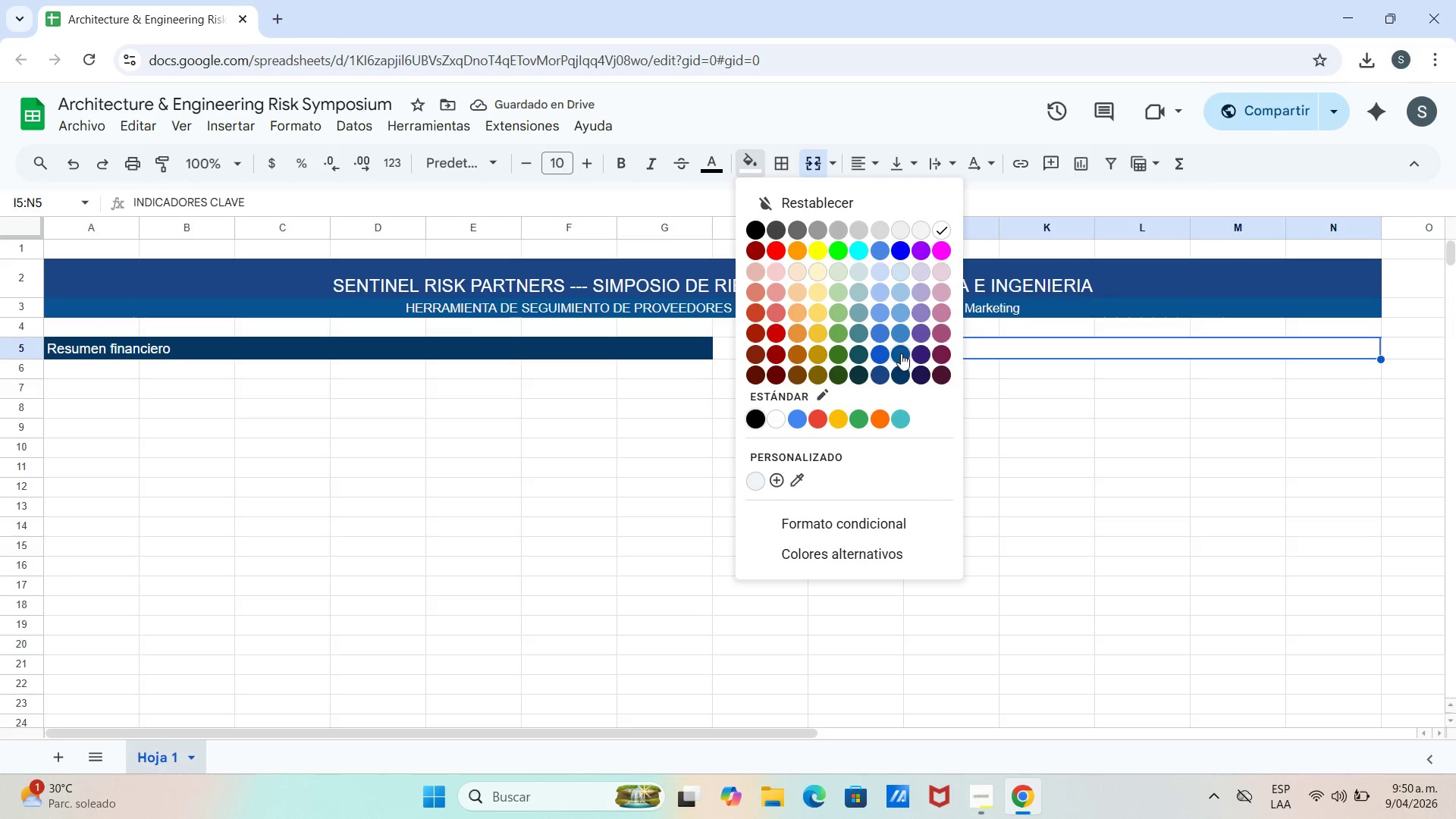 
left_click([901, 353])
 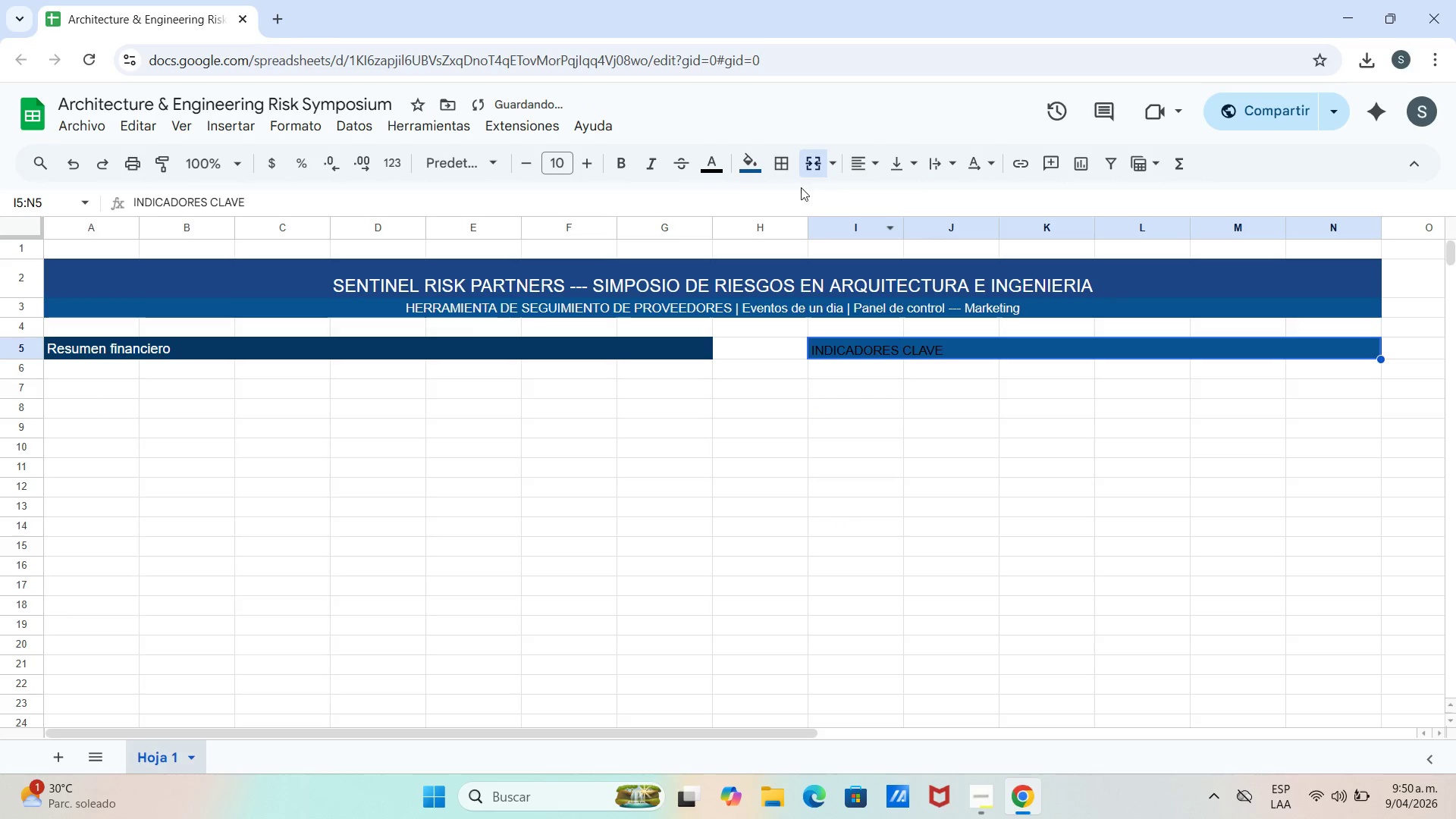 
left_click([759, 164])
 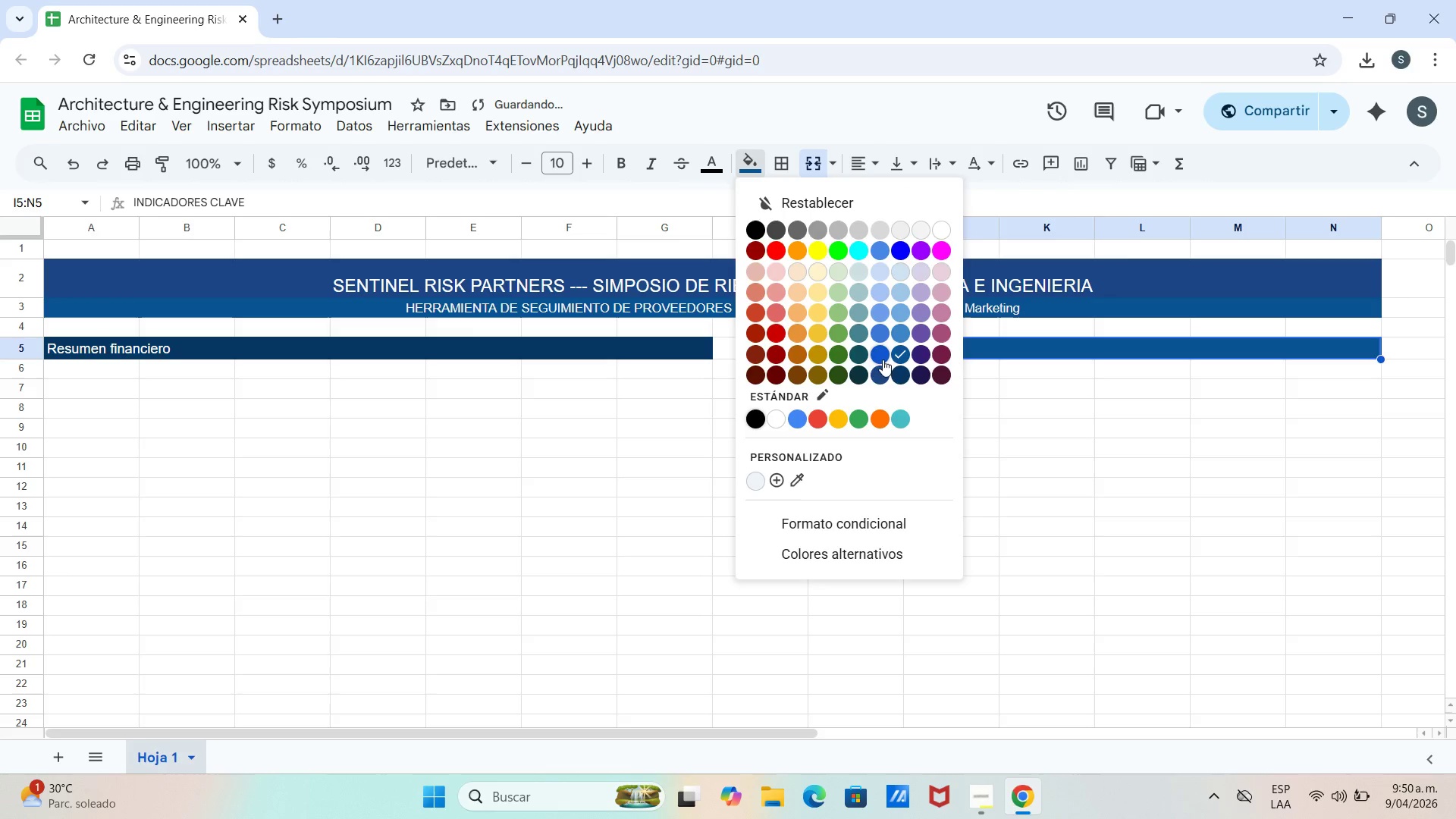 
left_click([882, 355])
 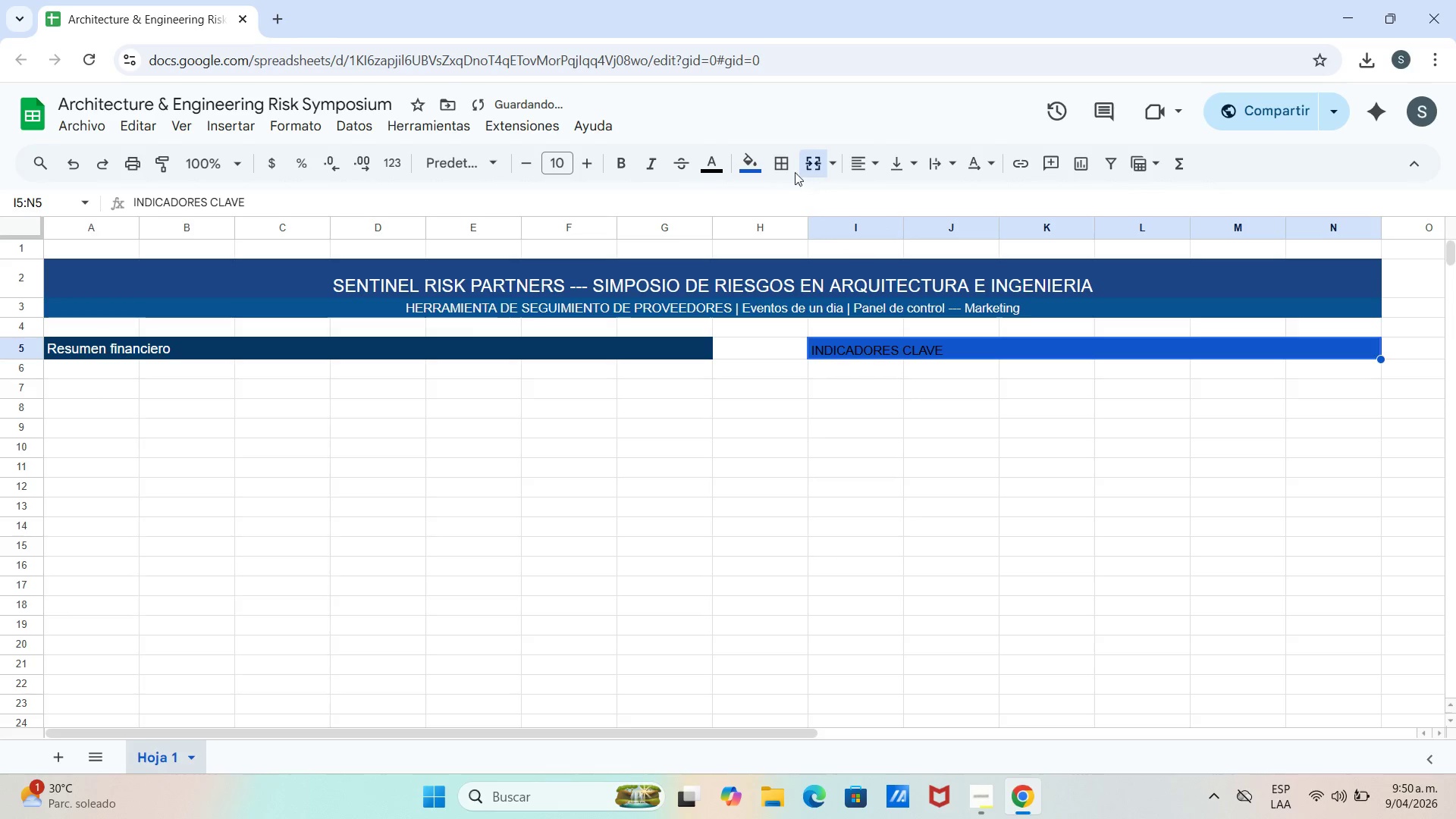 
left_click([755, 168])
 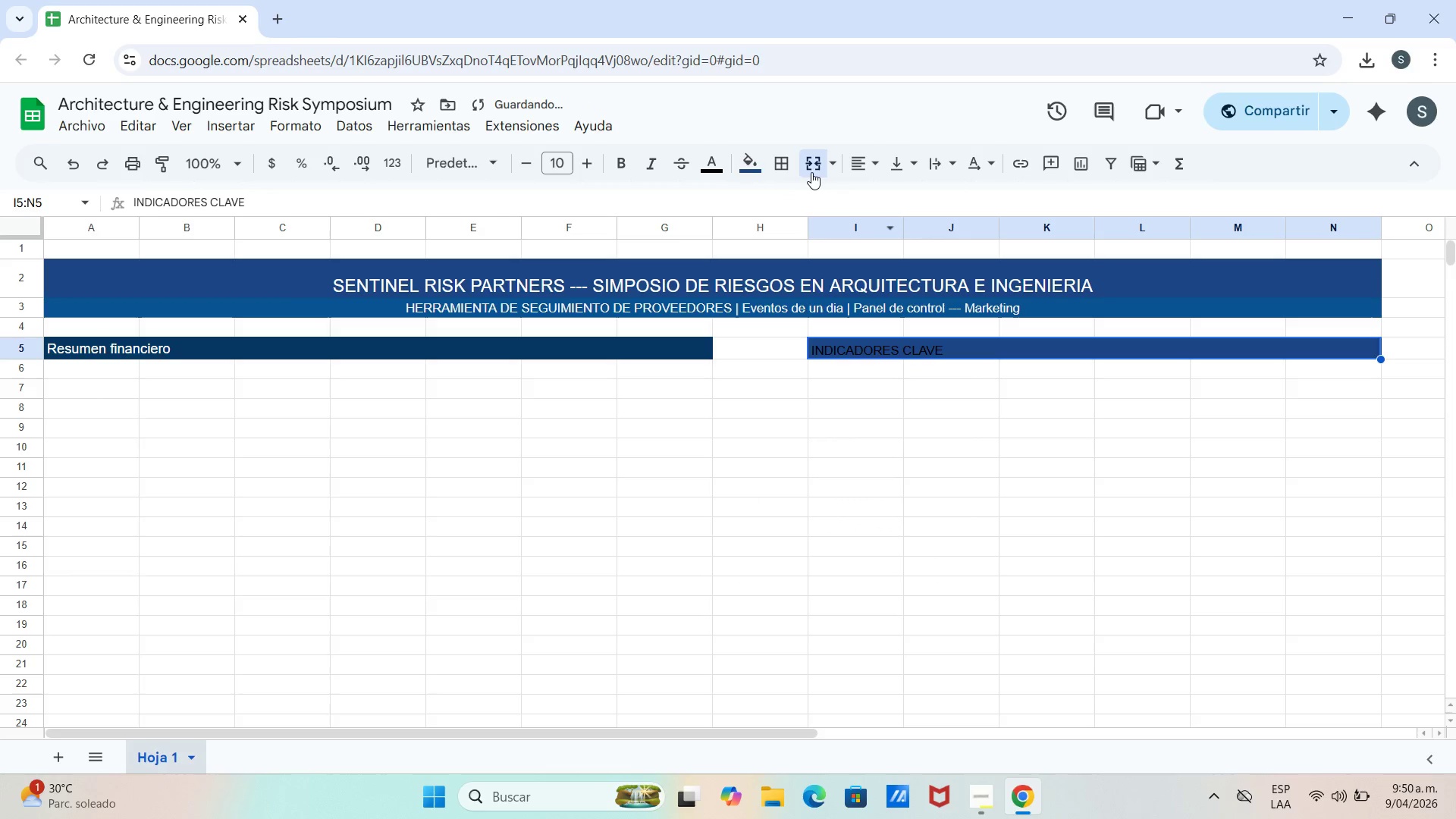 
left_click([847, 372])
 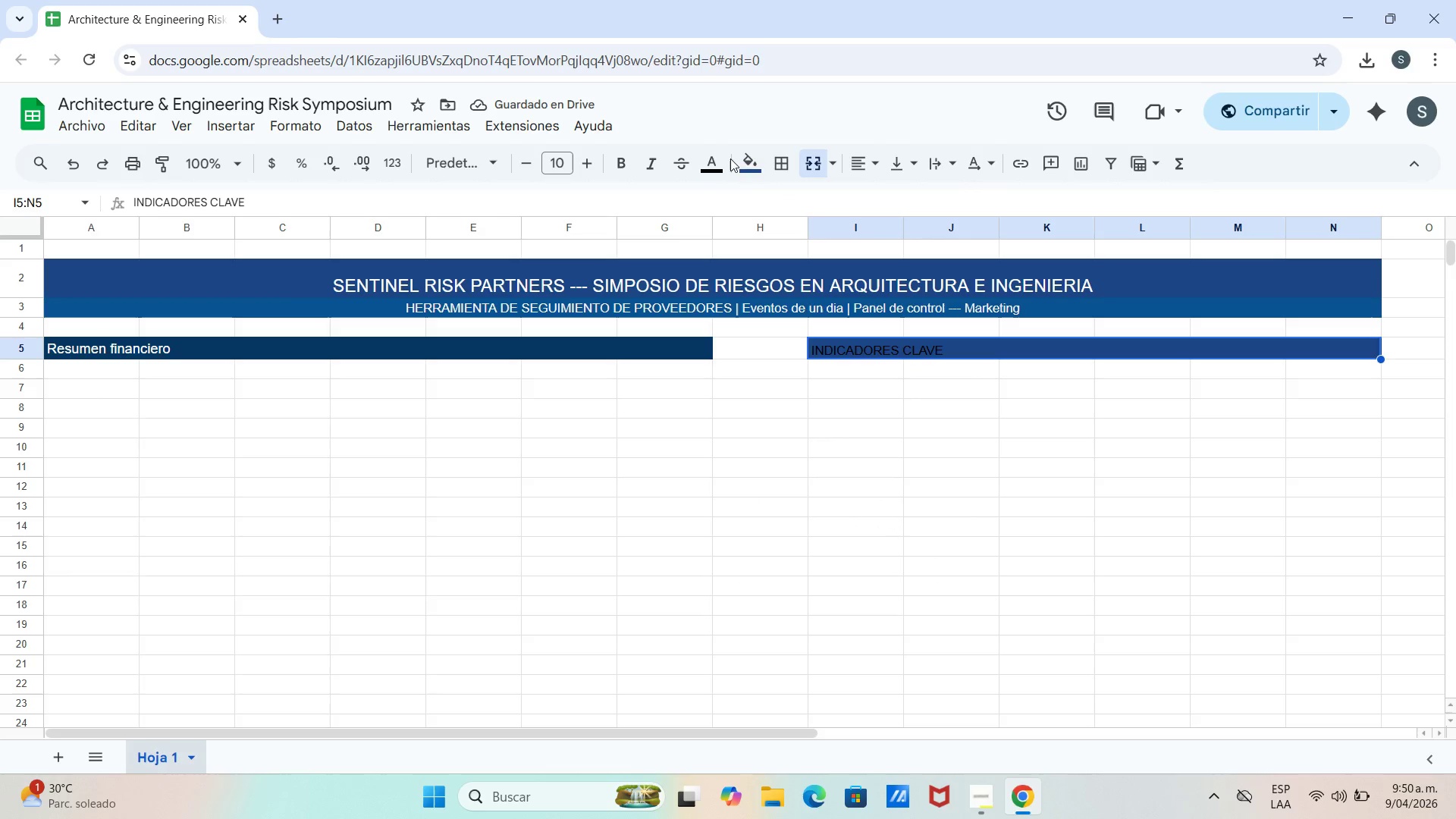 
left_click([748, 165])
 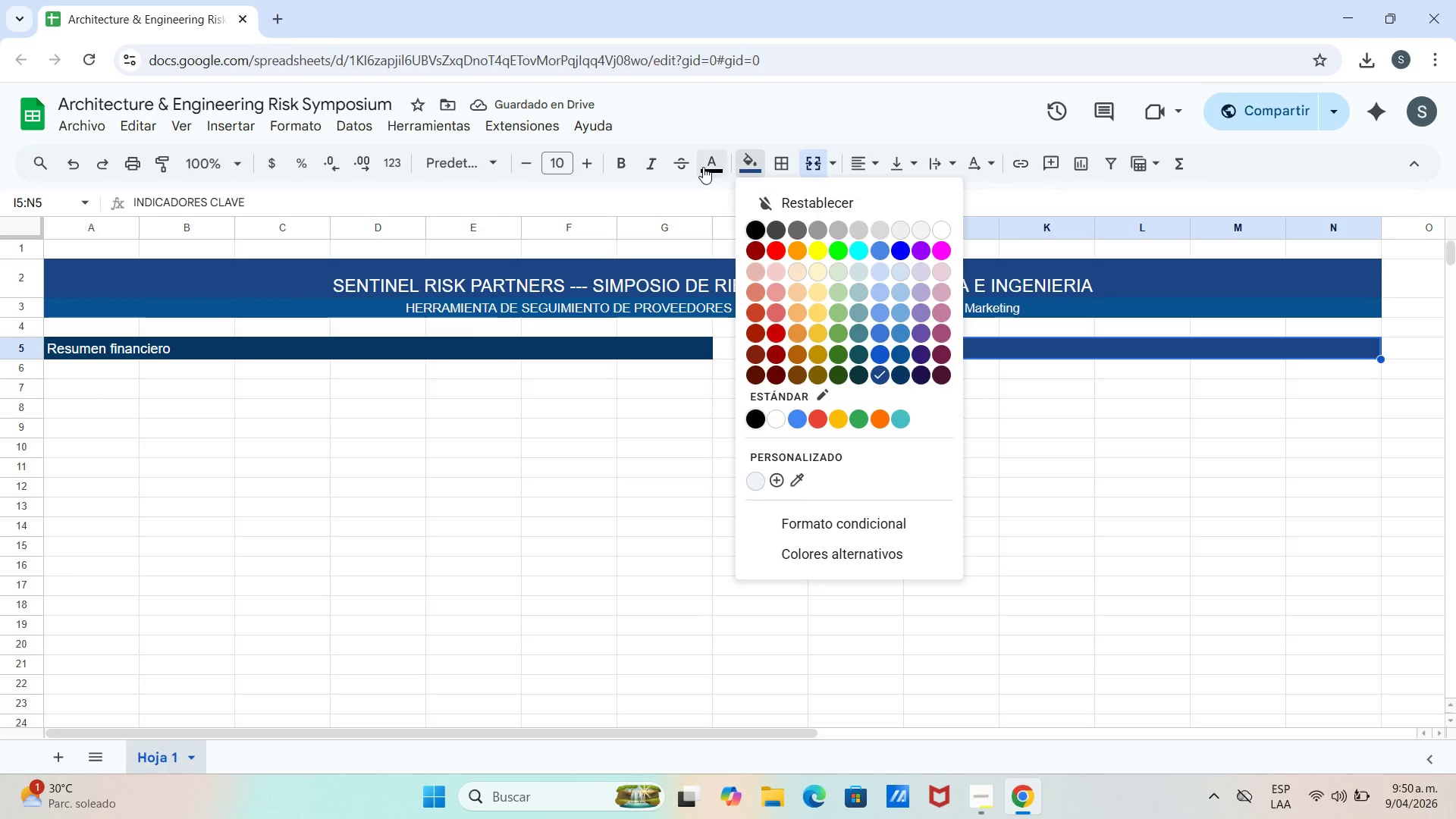 
left_click_drag(start_coordinate=[698, 168], to_coordinate=[701, 168])
 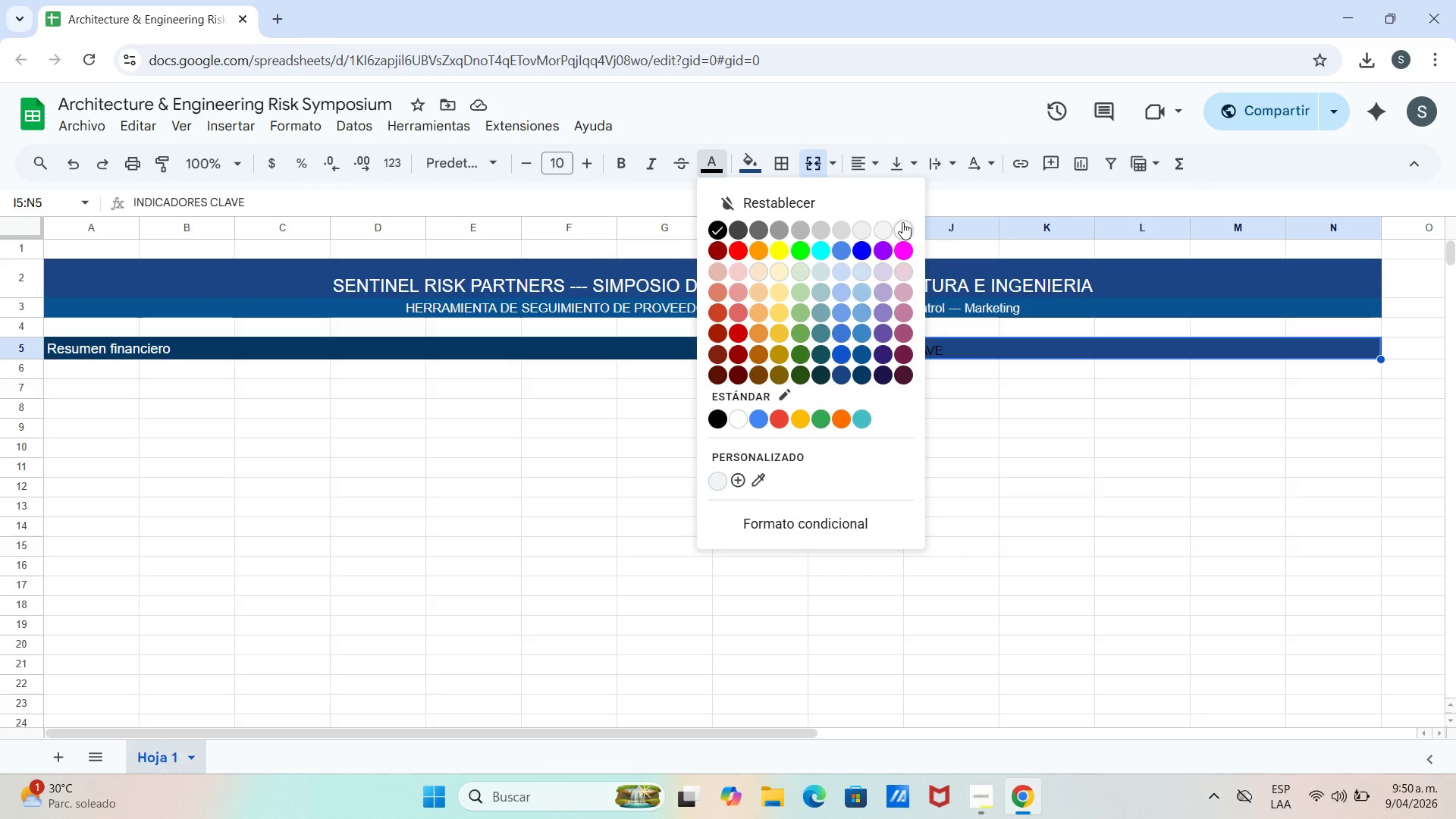 
left_click([914, 228])
 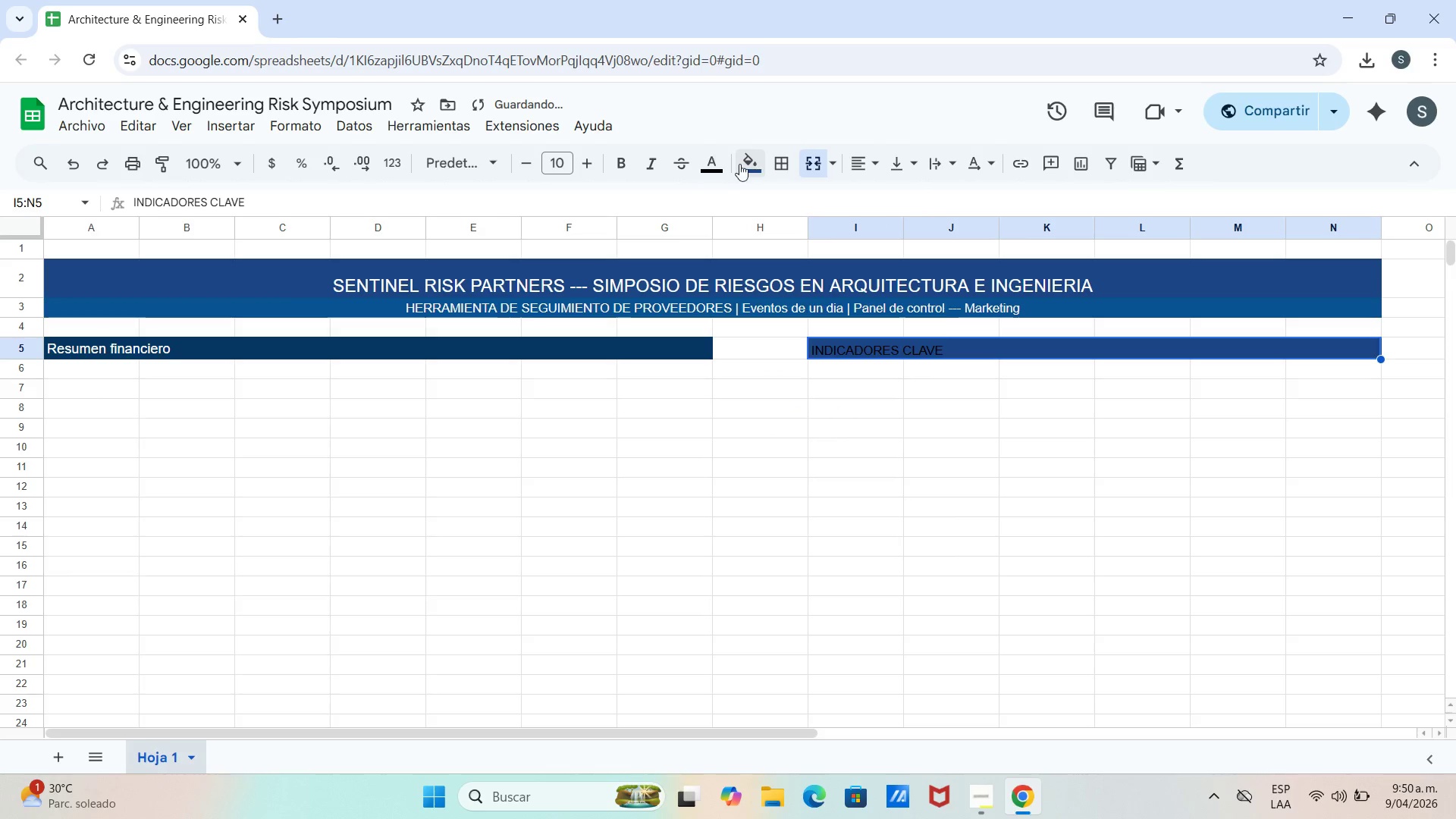 
left_click([725, 164])
 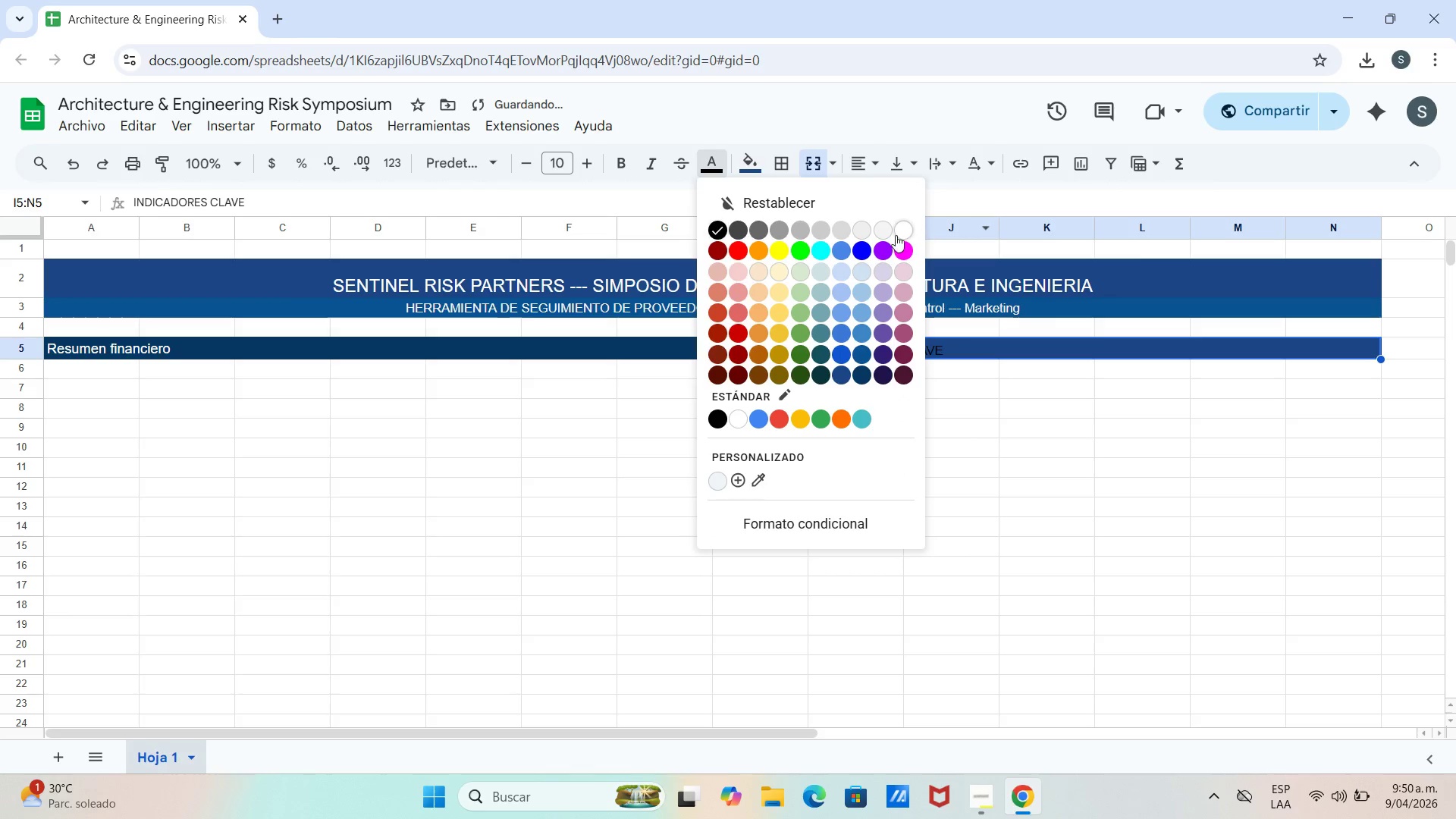 
left_click([896, 235])
 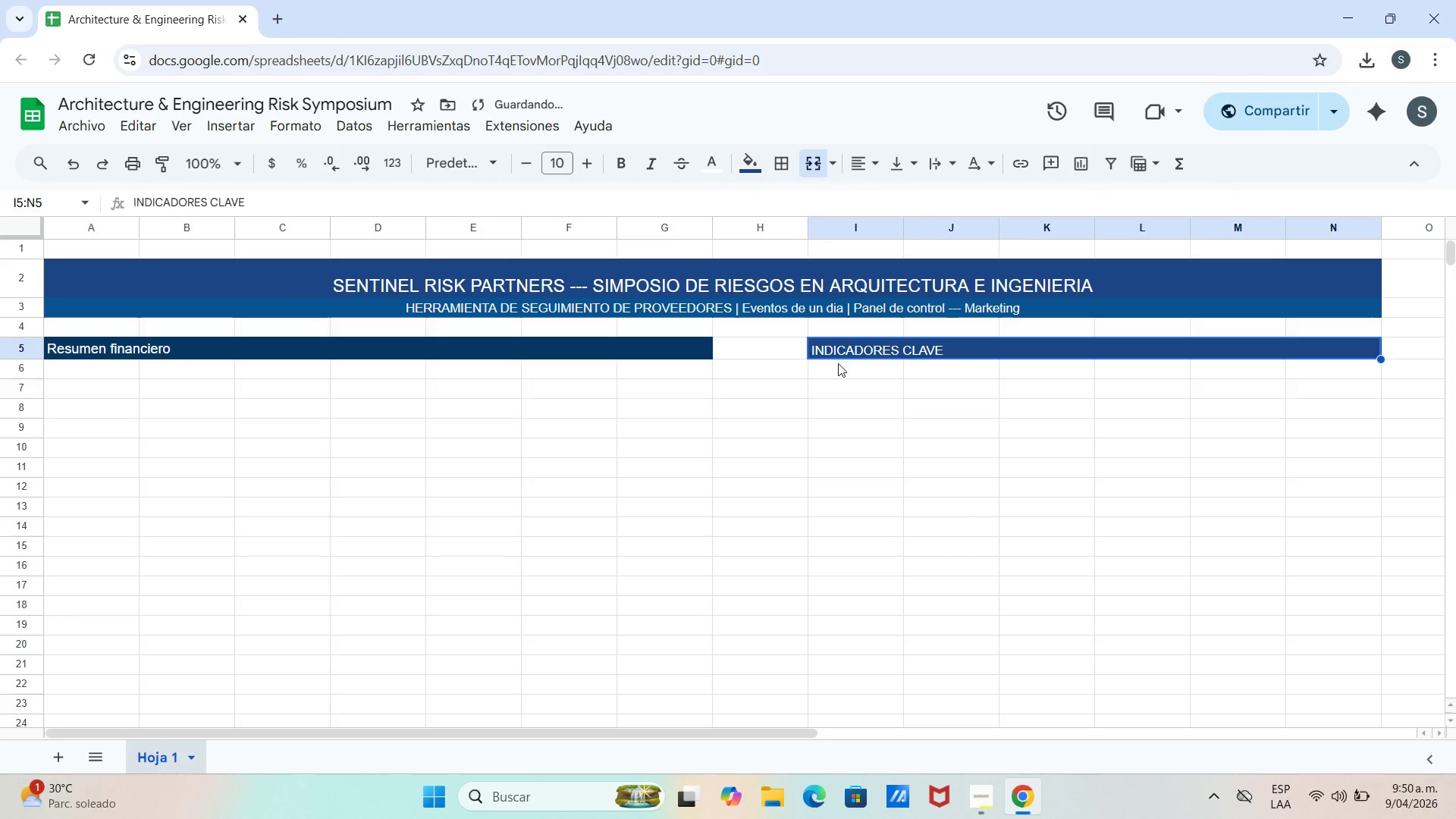 
left_click([840, 375])
 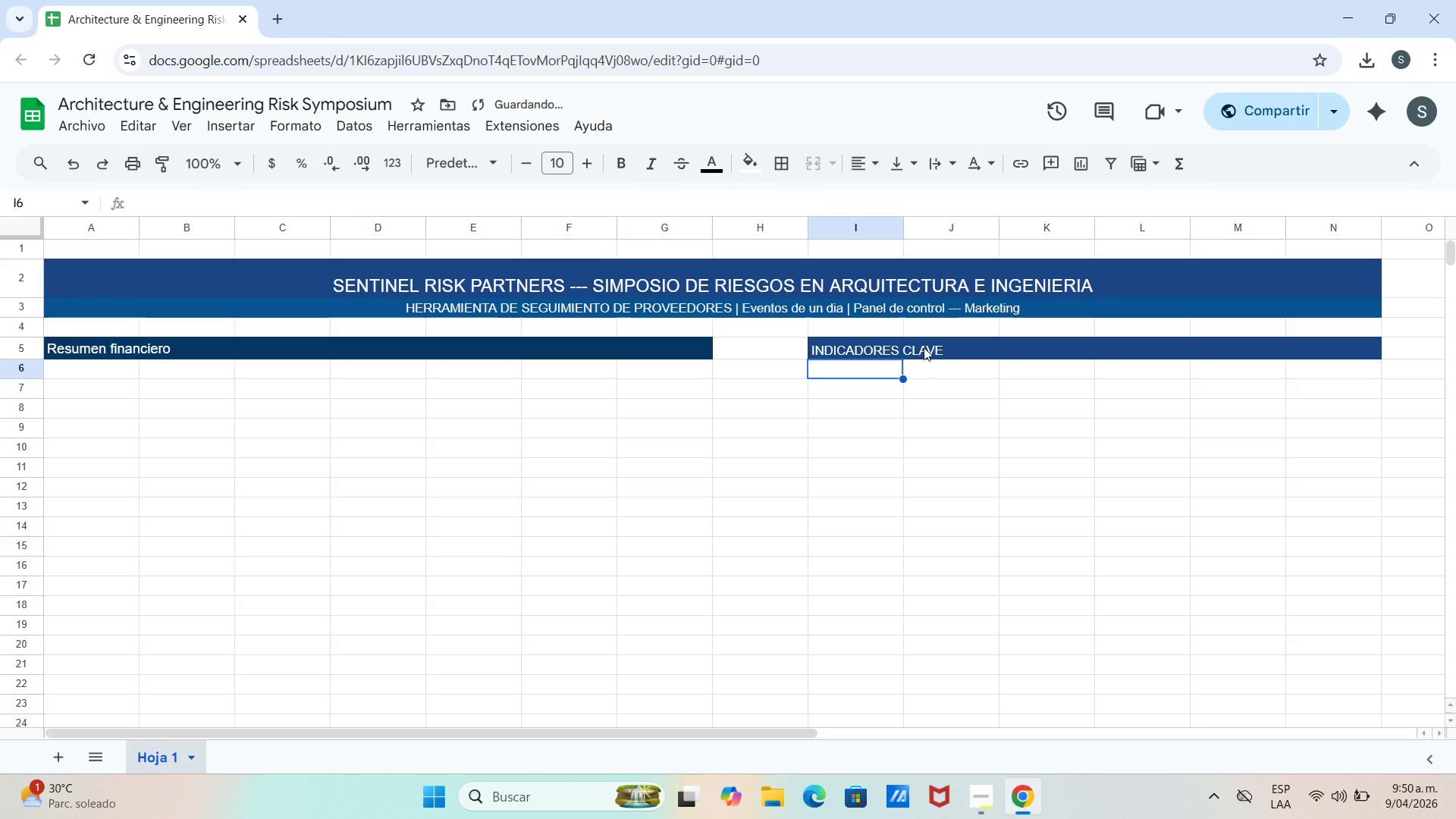 
left_click([947, 351])
 